 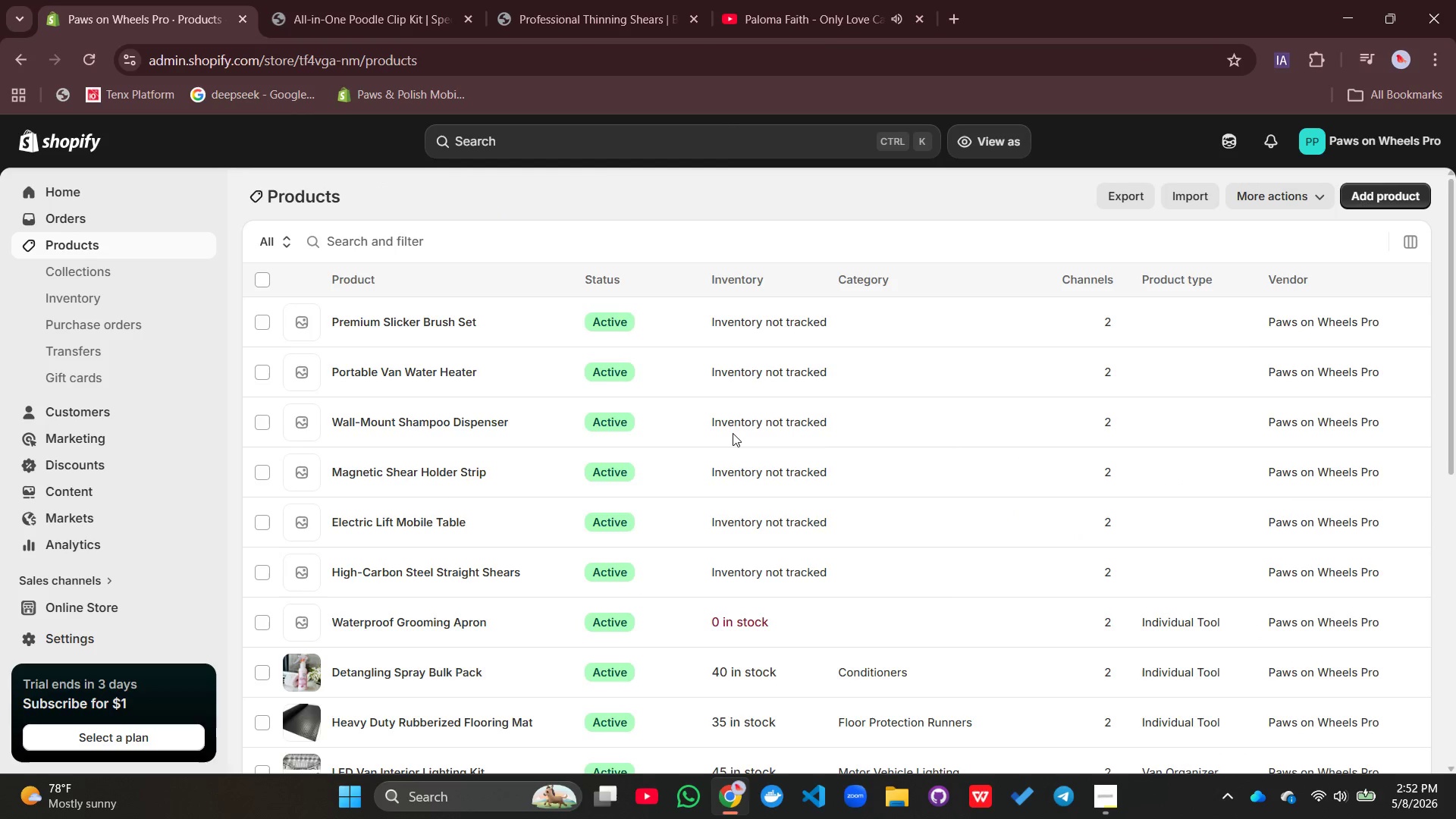 
left_click([453, 571])
 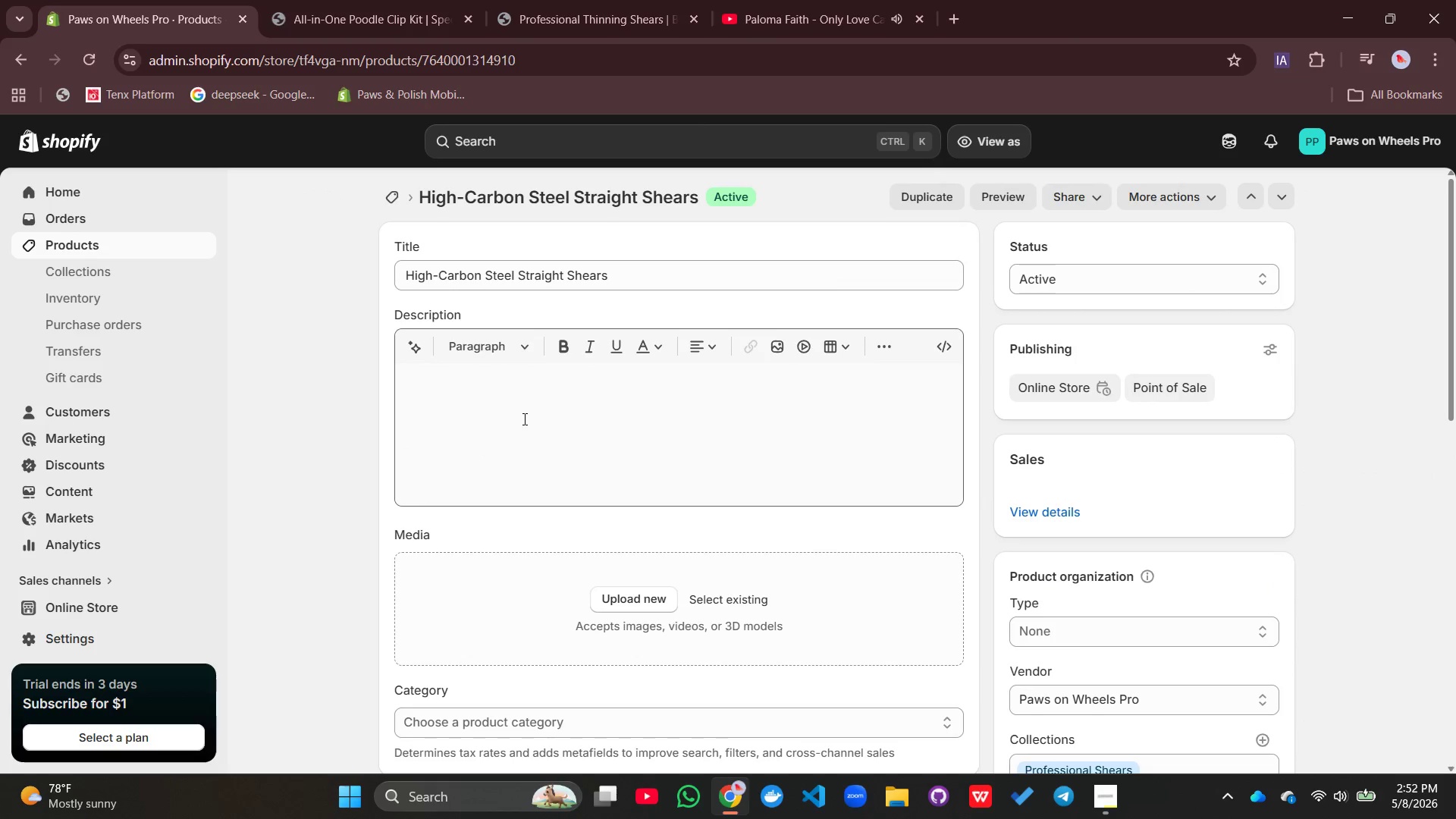 
left_click([523, 419])
 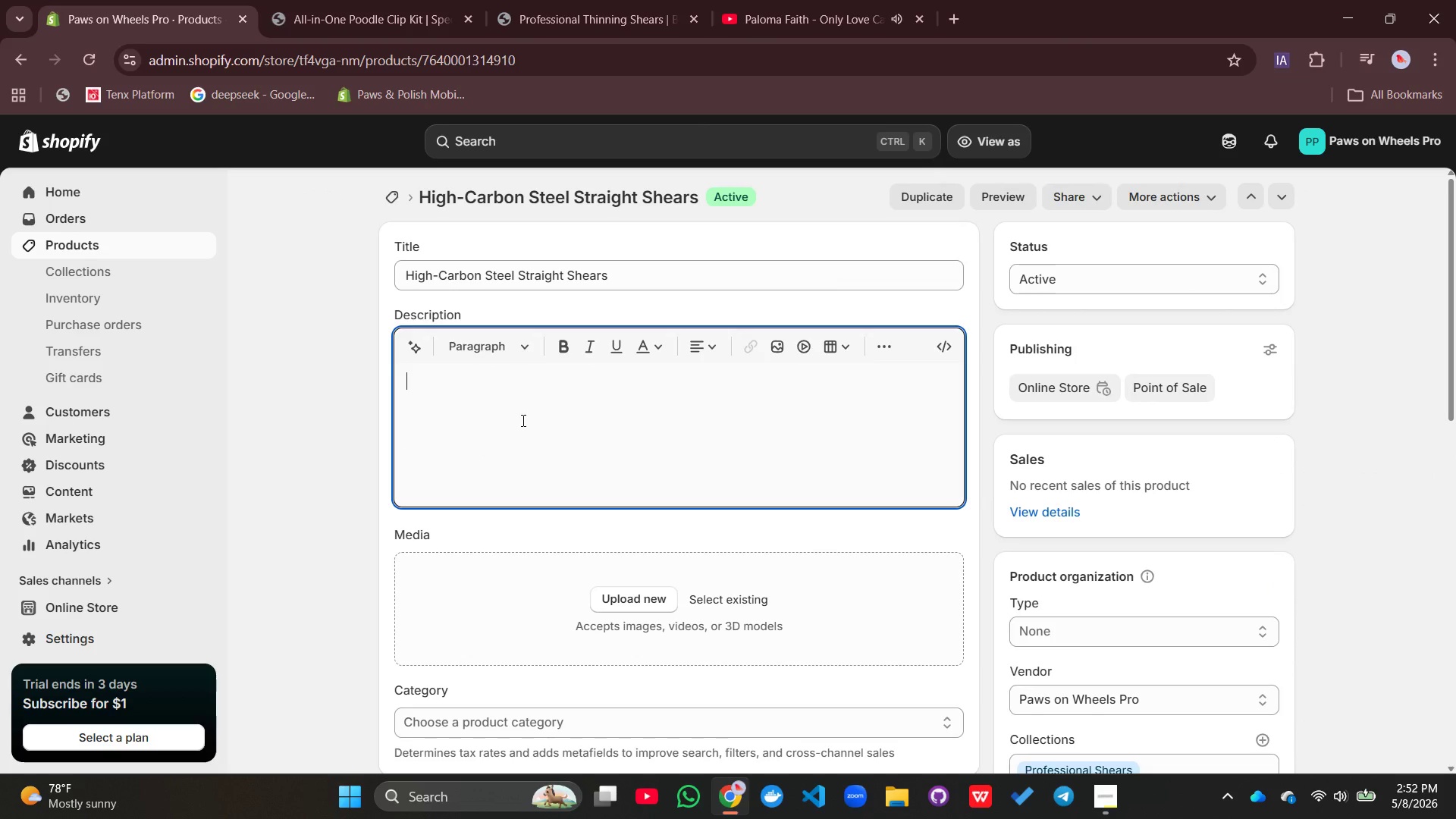 
scroll: coordinate [520, 420], scroll_direction: up, amount: 1.0
 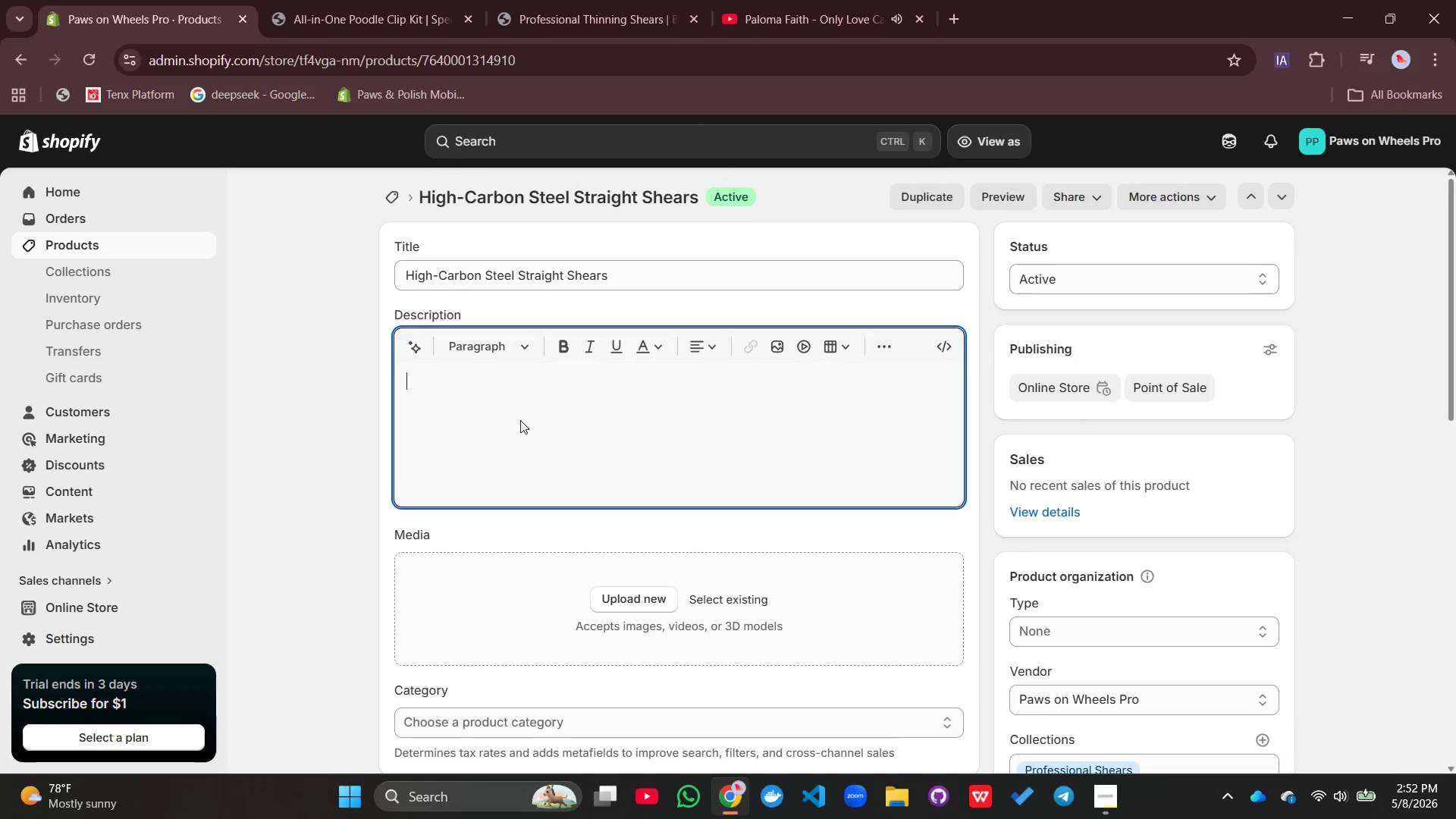 
left_click([439, 427])
 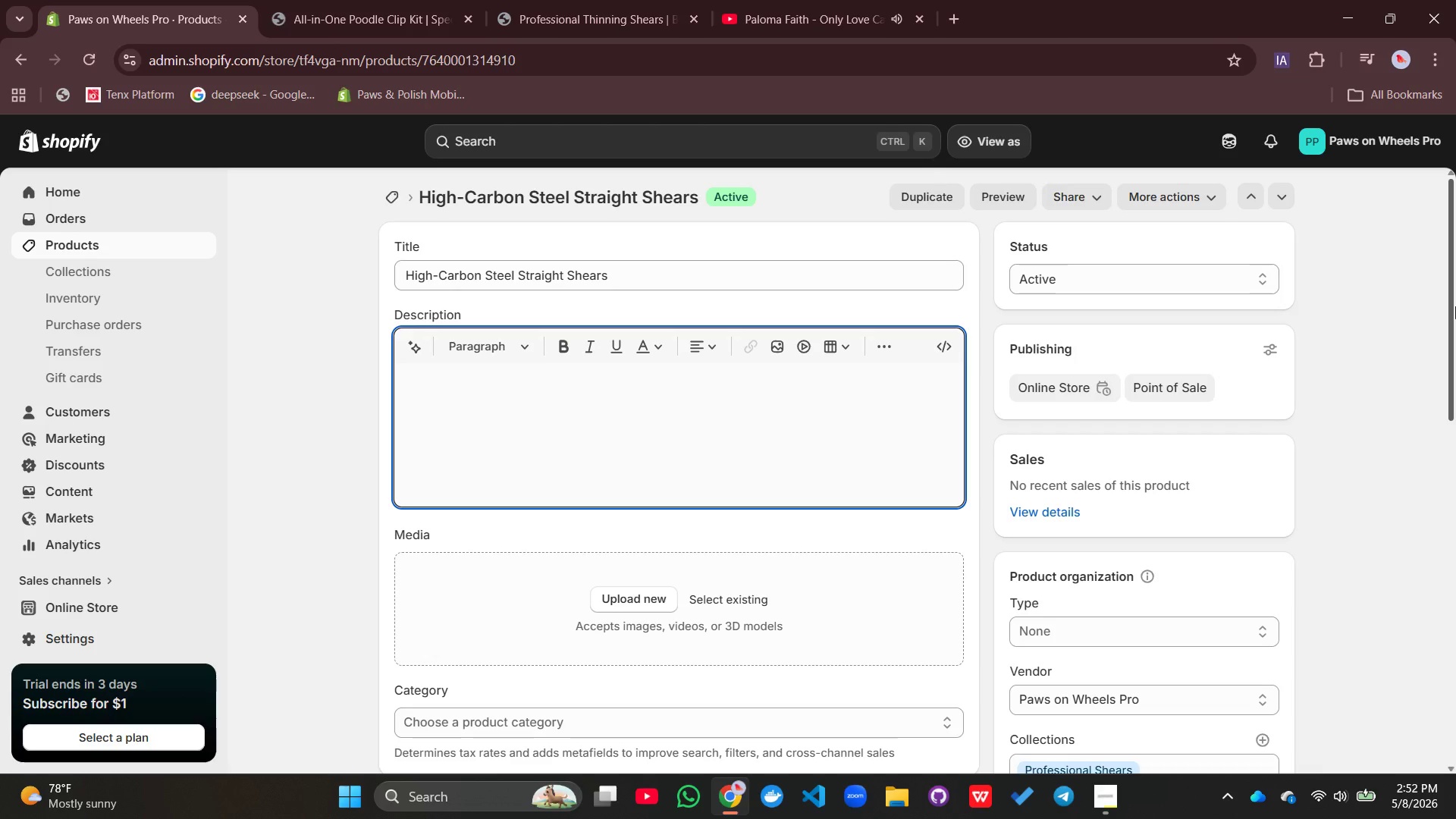 
wait(5.67)
 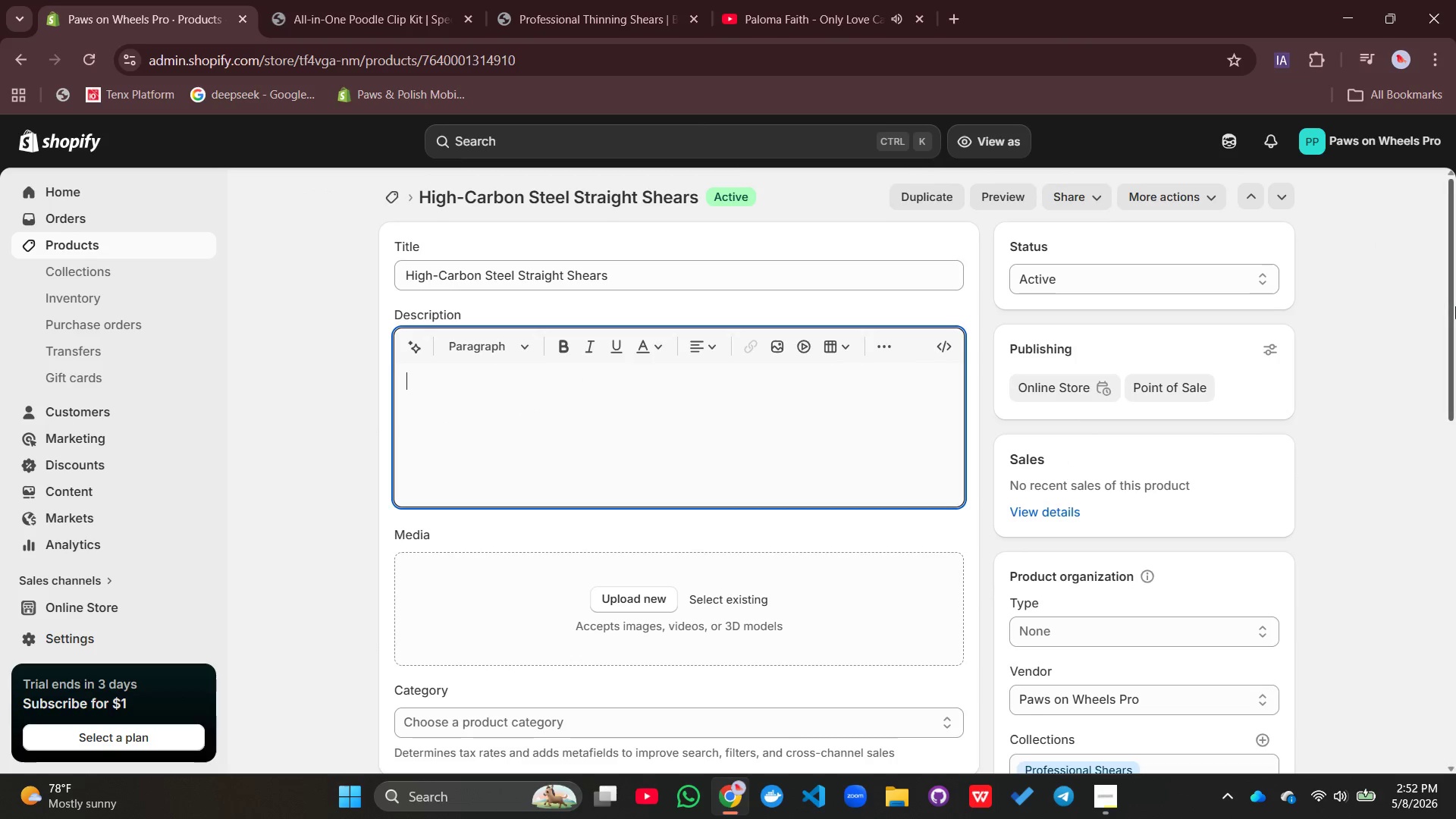 
type(Professional ste)
key(Backspace)
type(raight shears for precise cutting on all coat tyhpes)
key(Backspace)
key(Backspace)
key(Backspace)
key(Backspace)
type(pes.)
 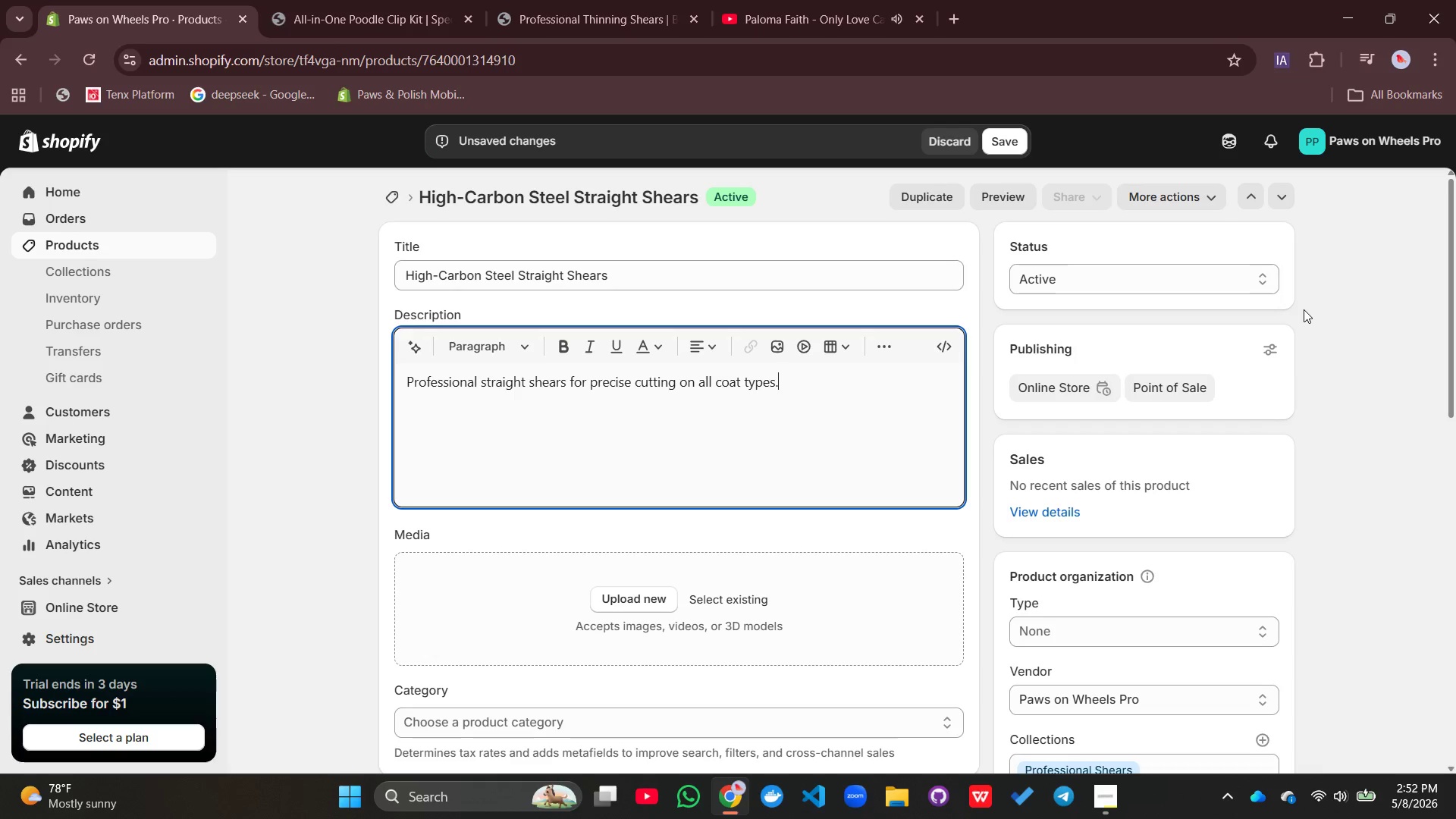 
wait(6.22)
 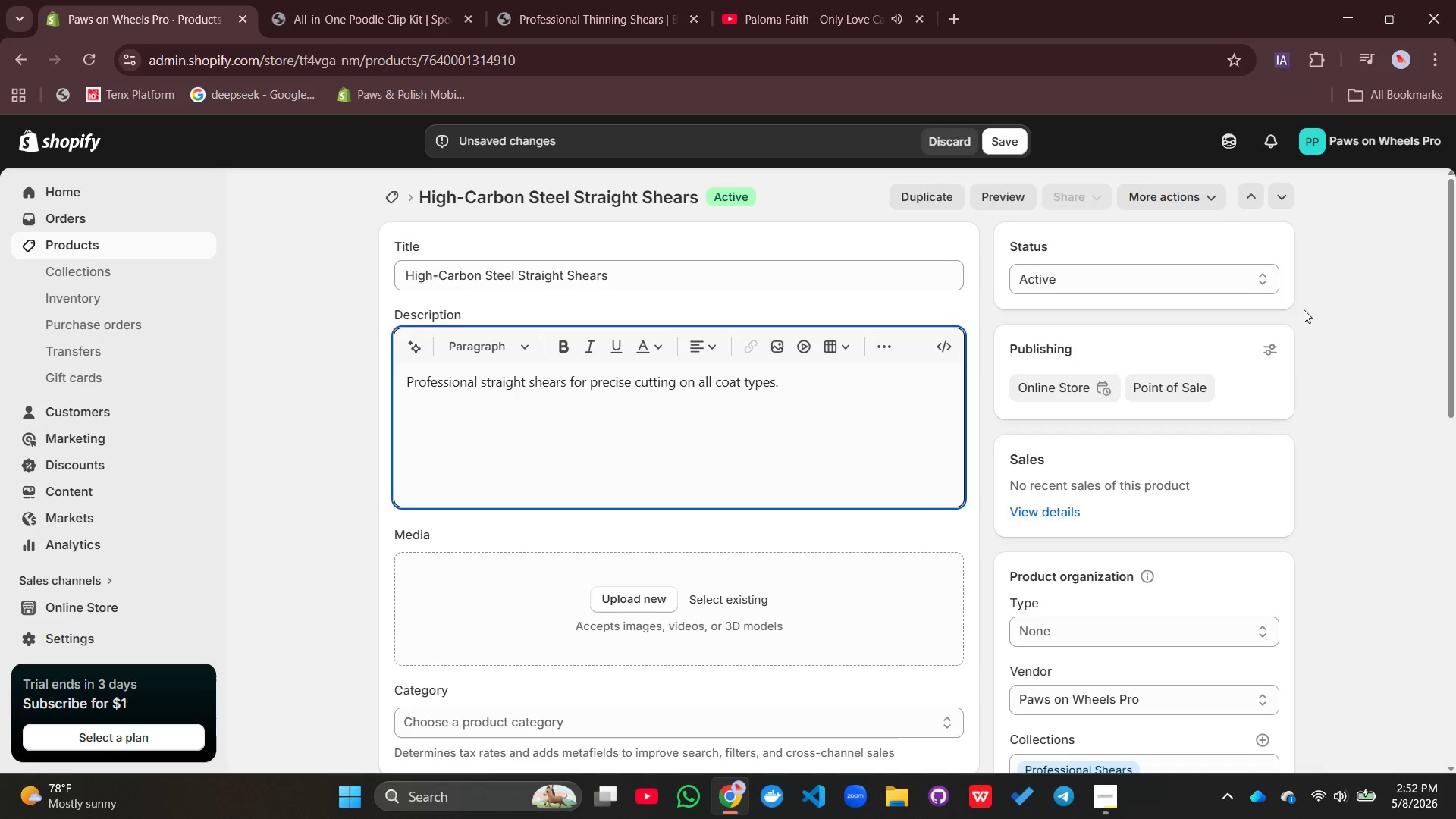 
key(Enter)
 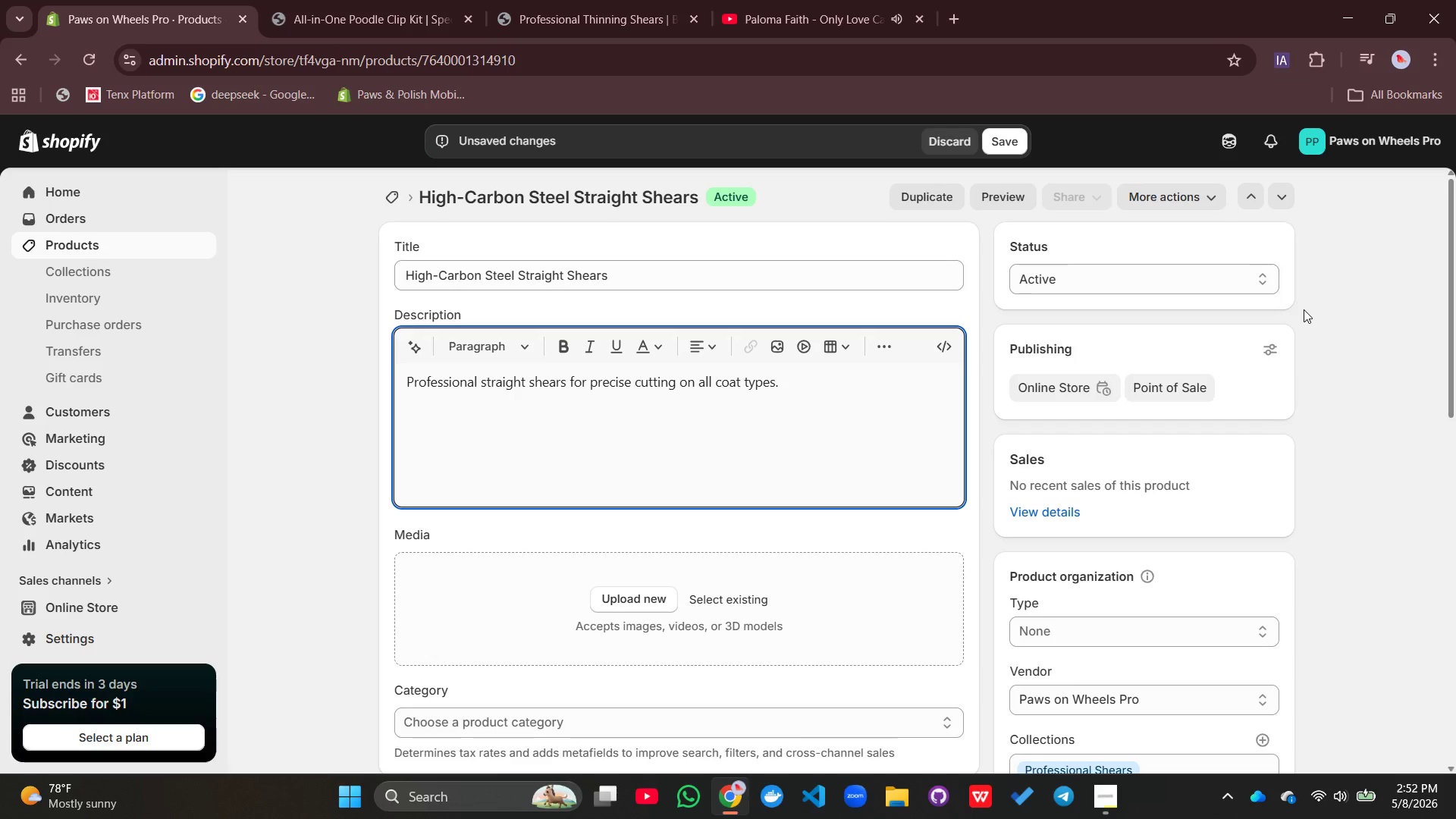 
type(Key Featire)
key(Backspace)
key(Backspace)
key(Backspace)
type(ures:)
 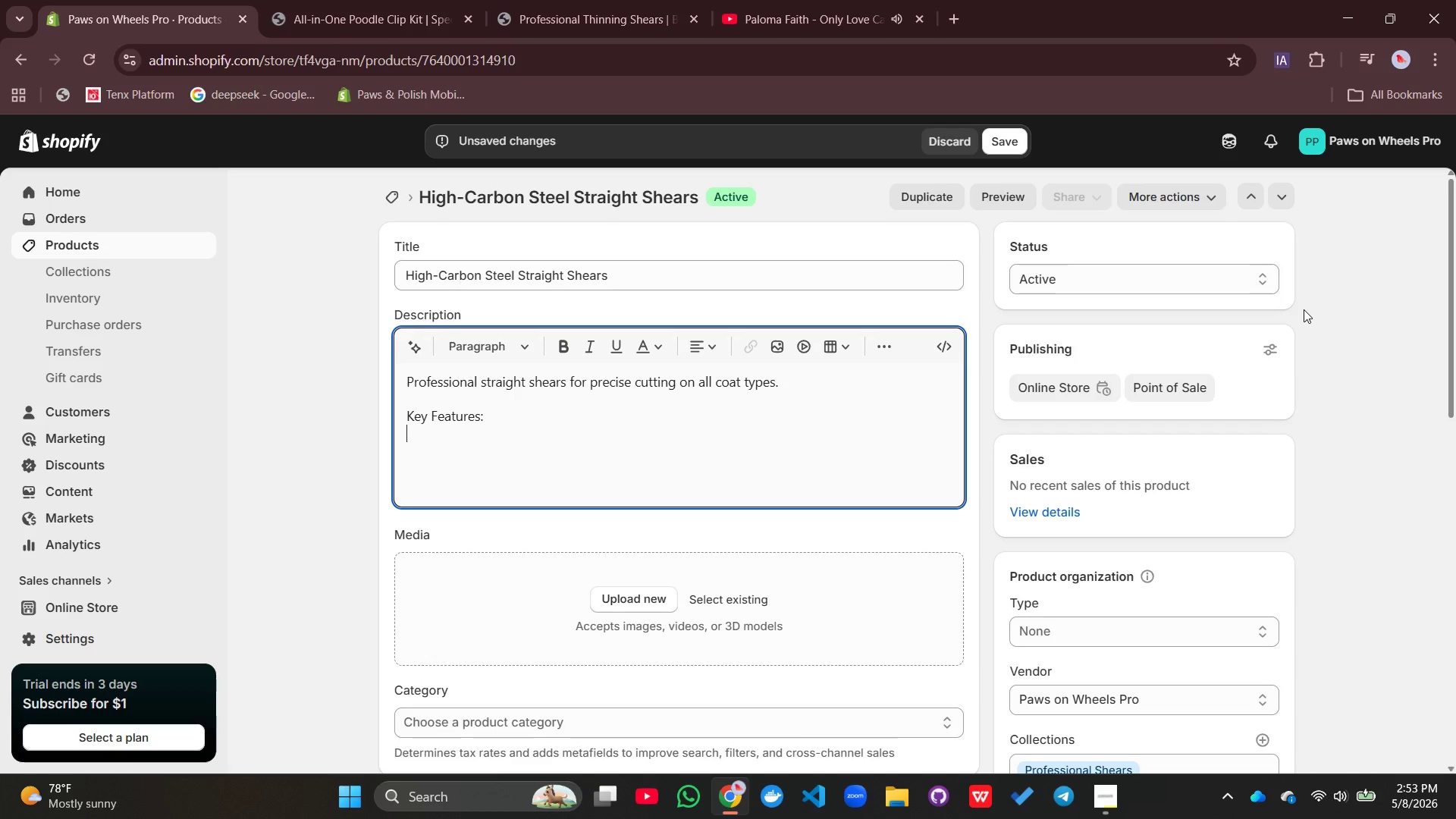 
key(Shift+Enter)
 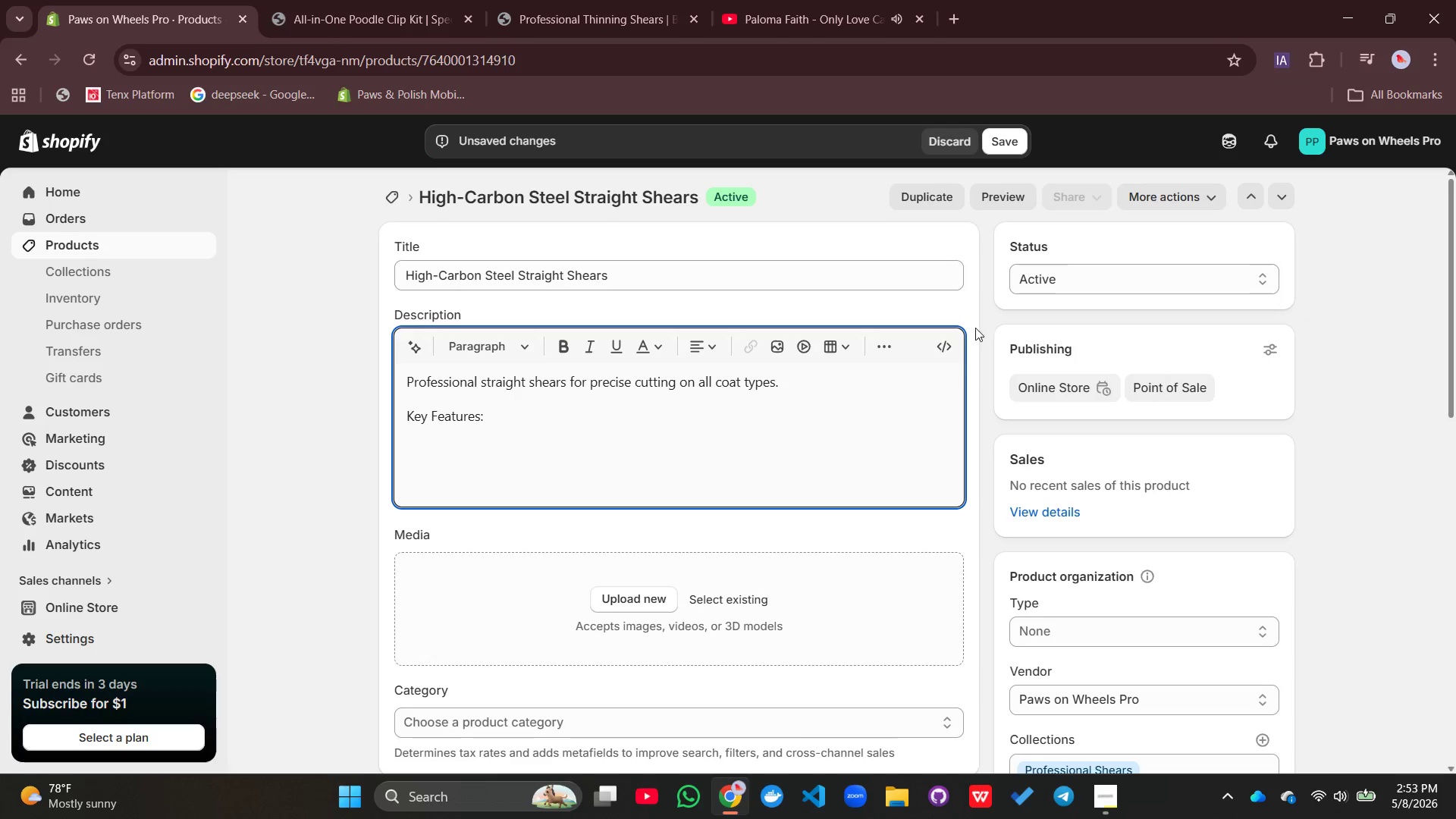 
left_click([877, 348])
 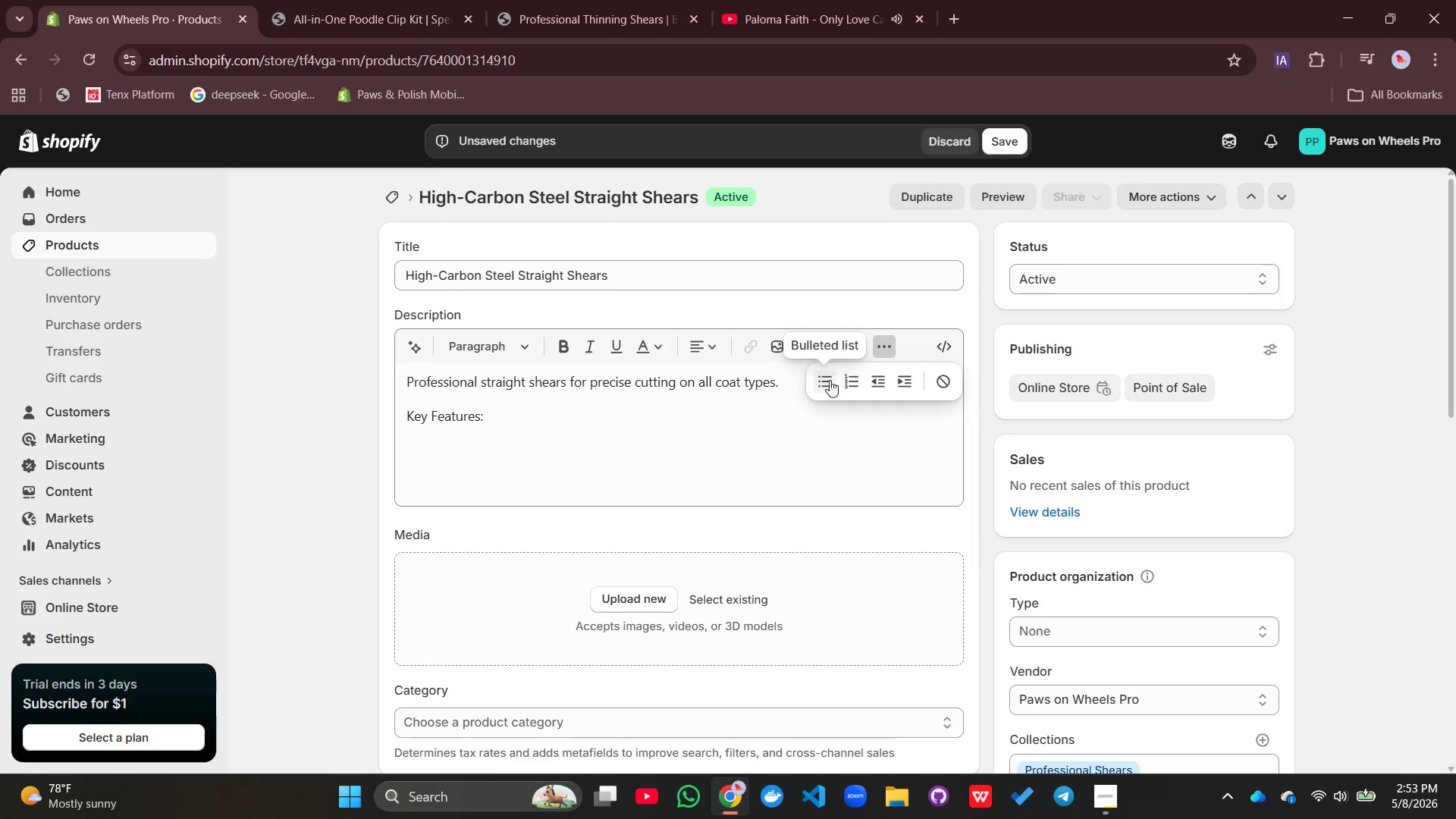 
left_click([828, 383])
 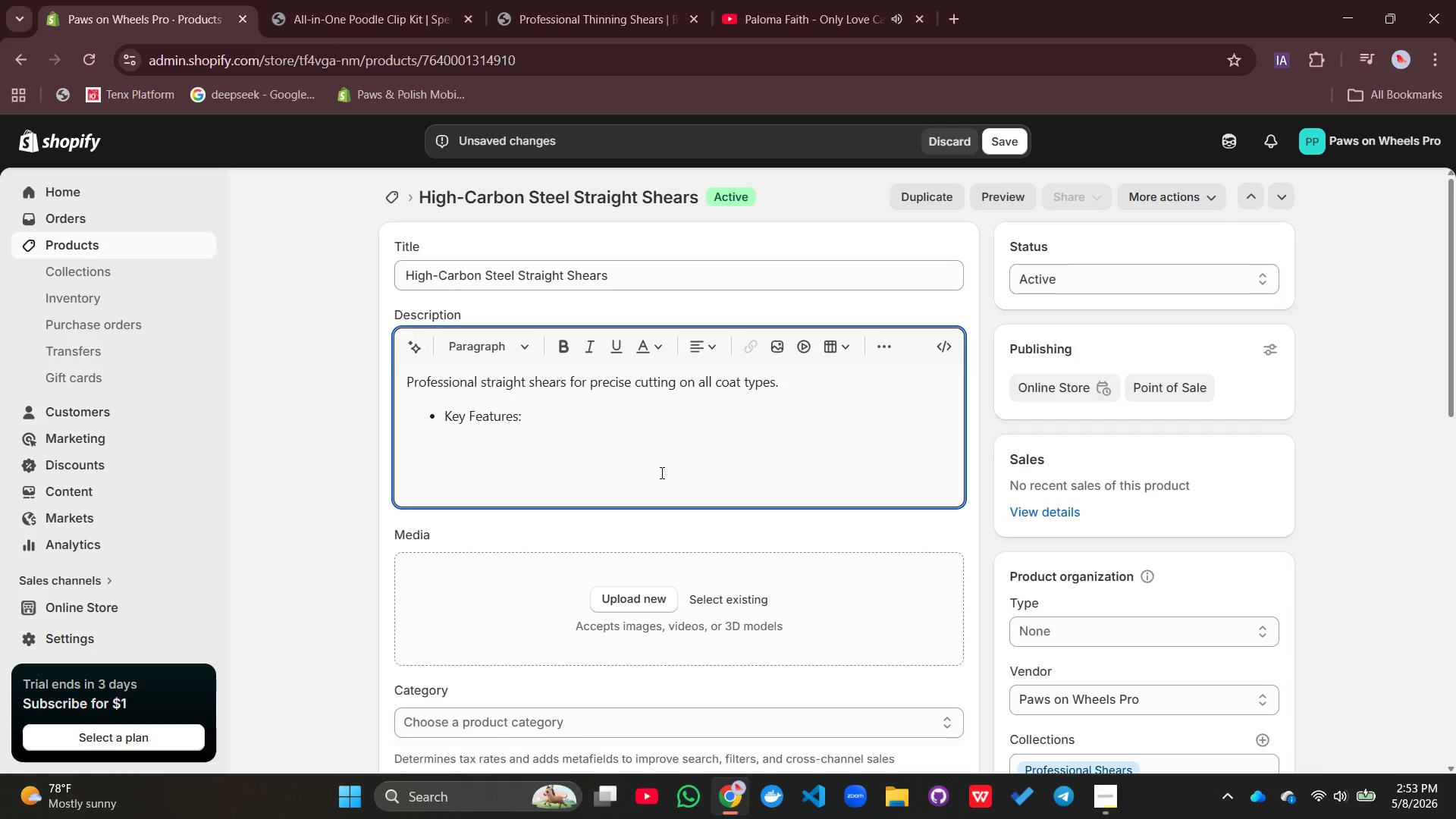 
key(Control+Z)
 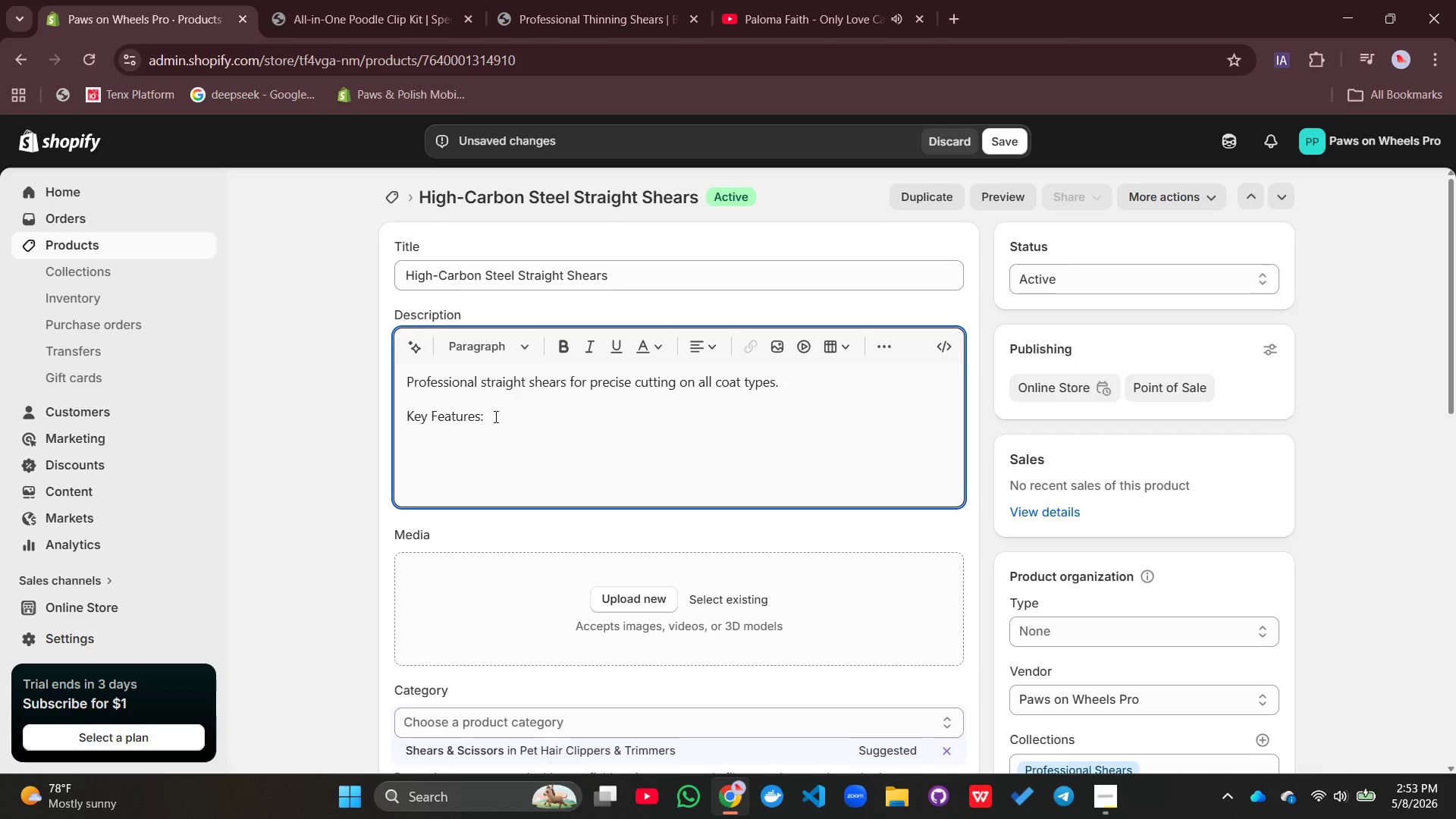 
left_click([494, 416])
 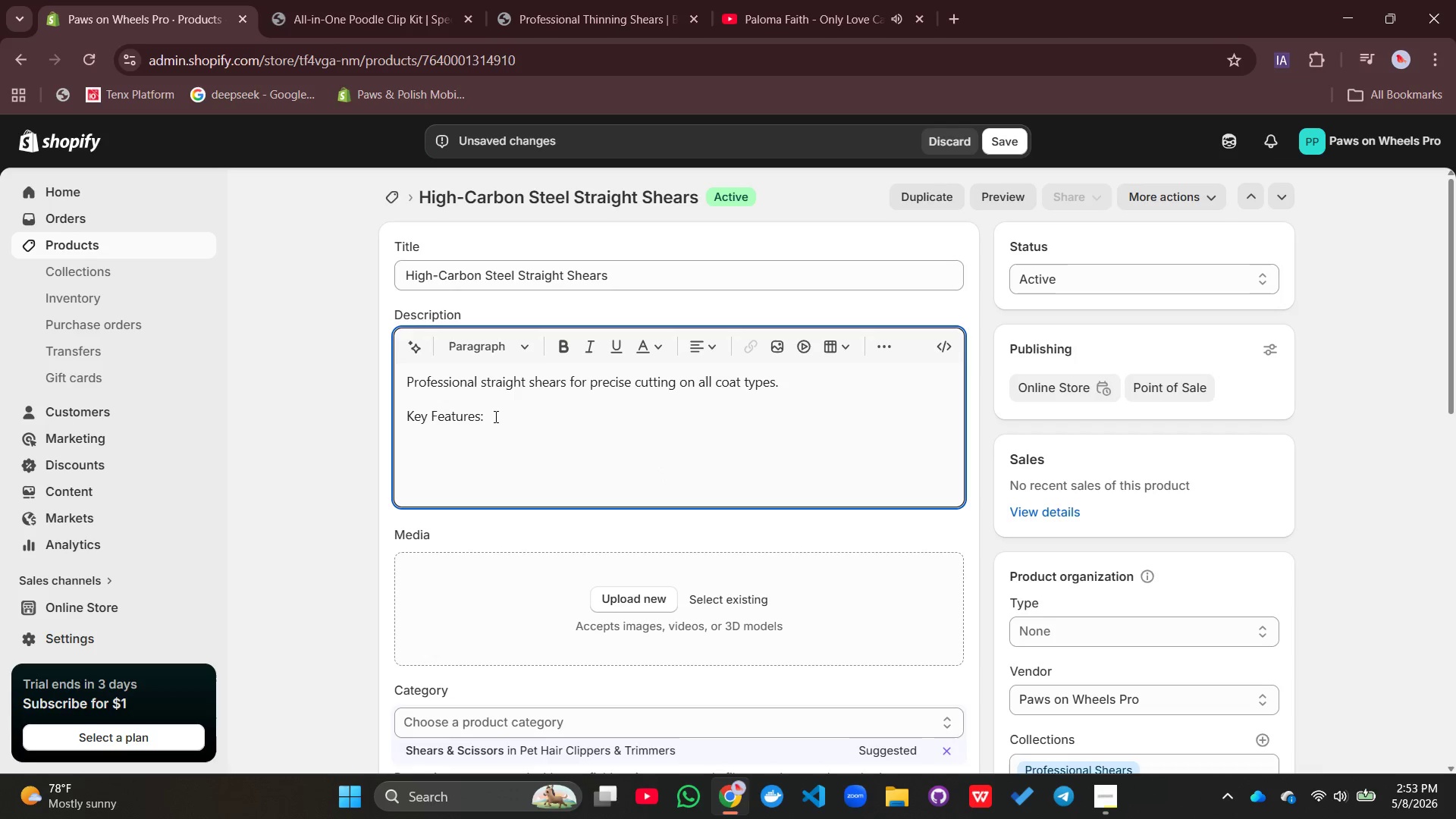 
key(Enter)
 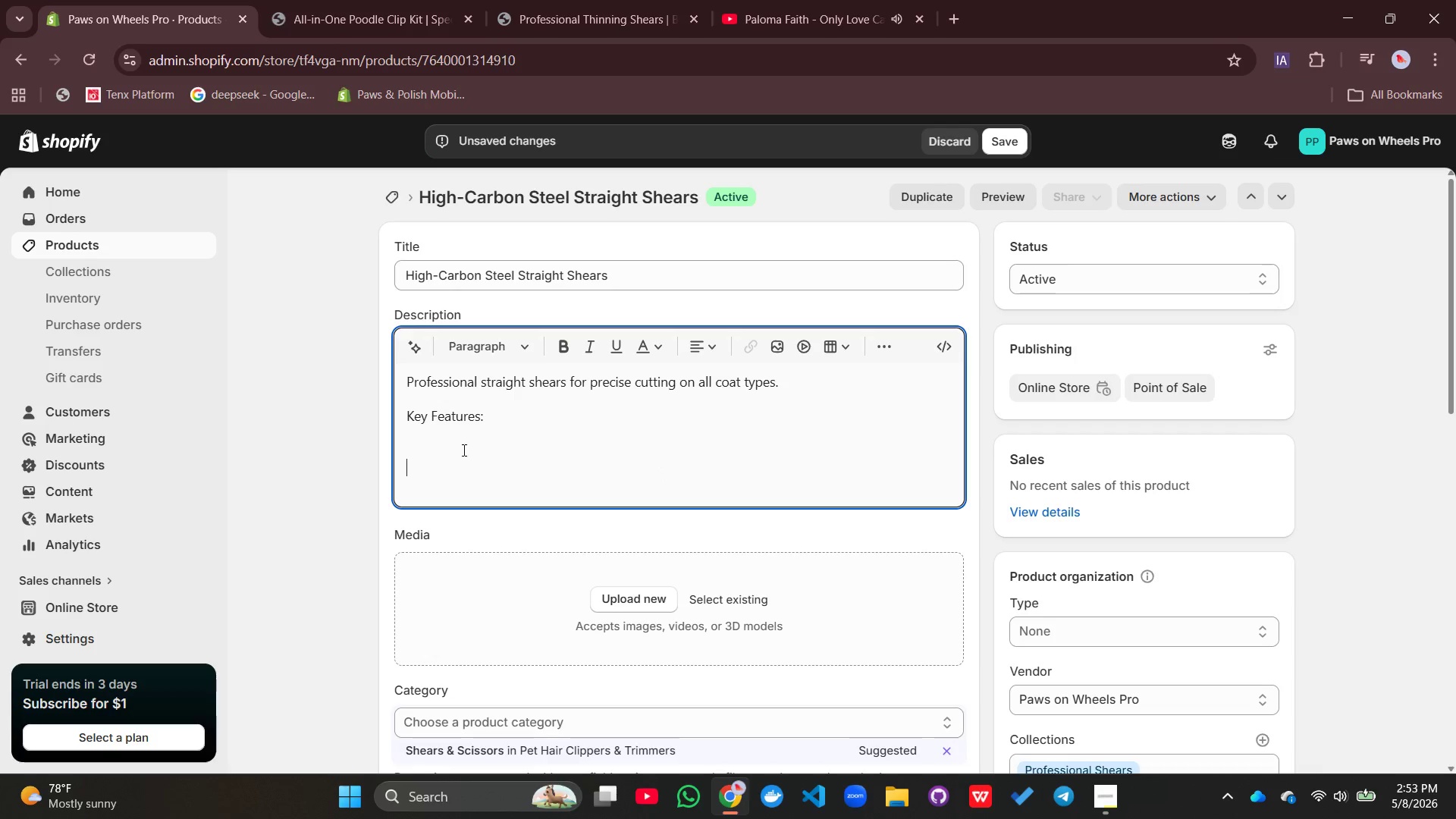 
key(Backspace)
 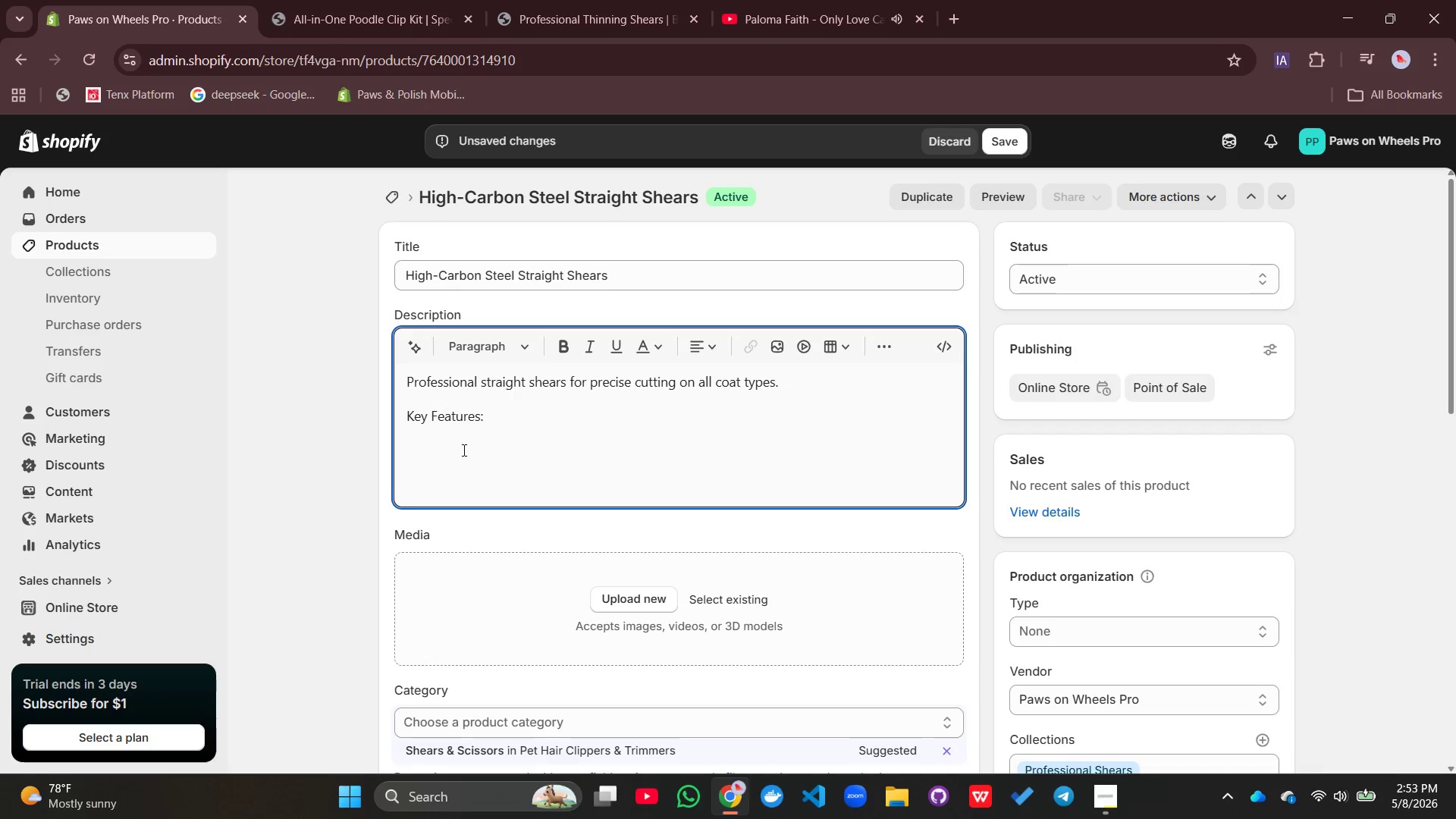 
key(Enter)
 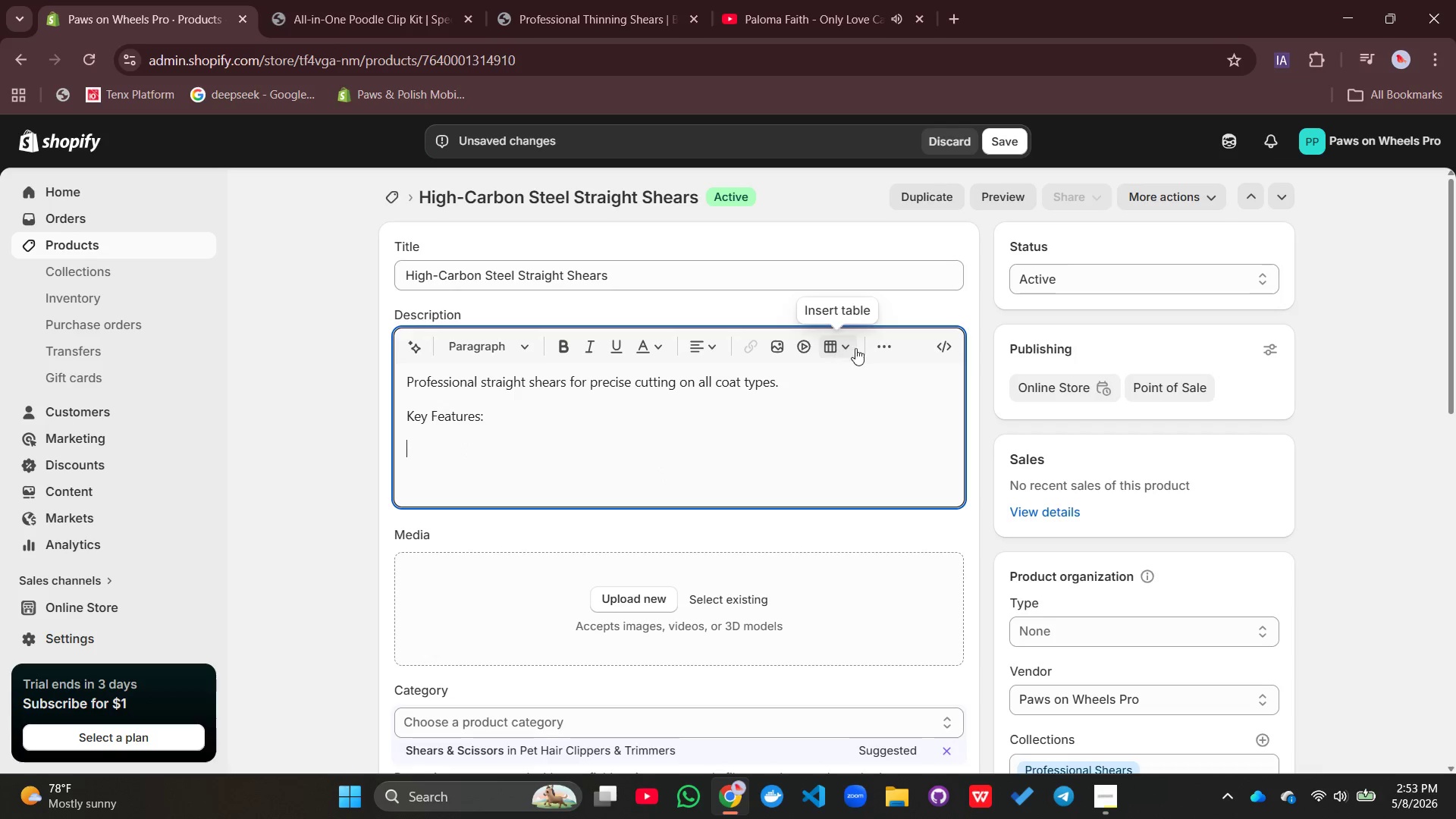 
left_click([884, 341])
 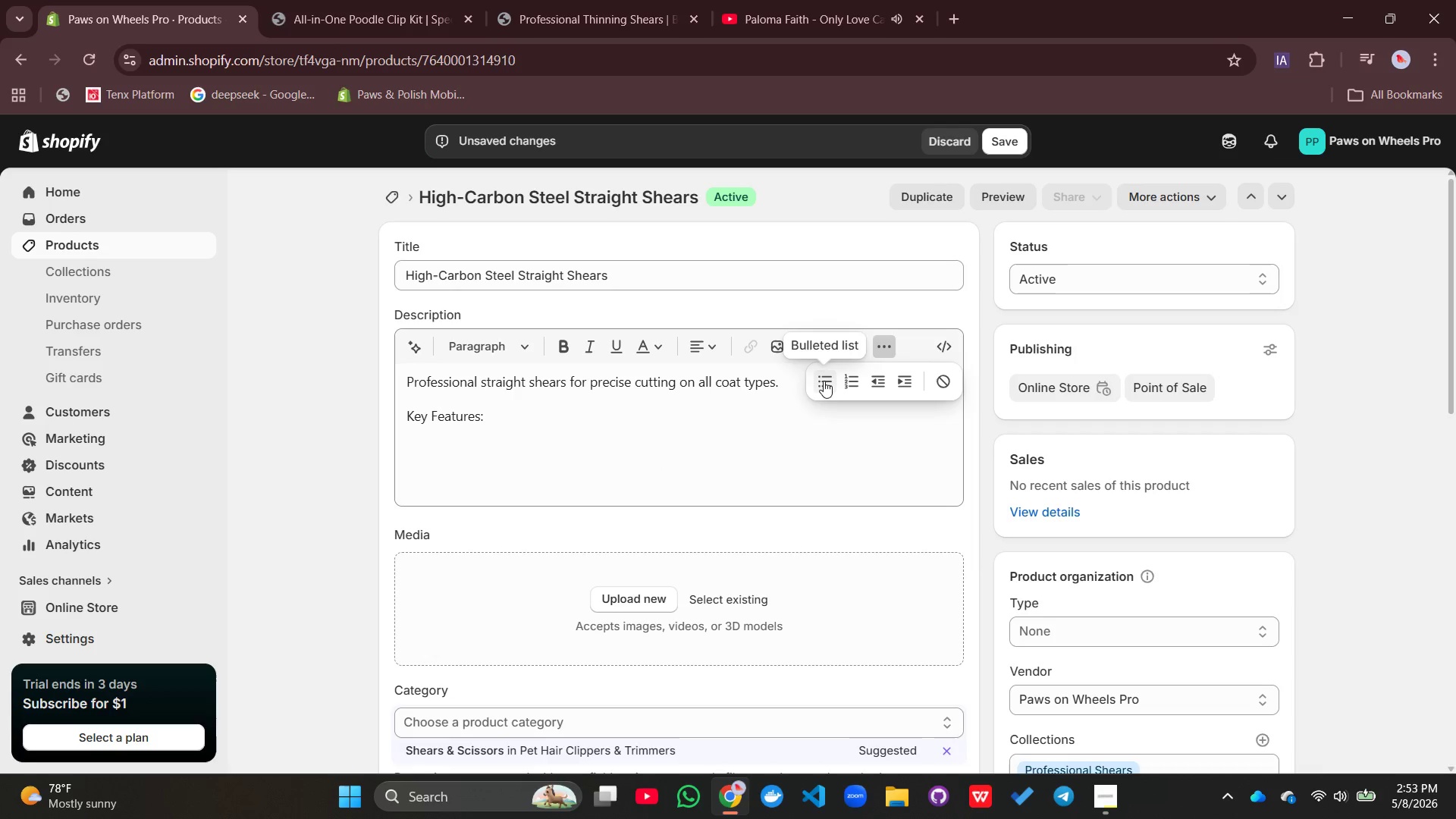 
left_click([823, 381])
 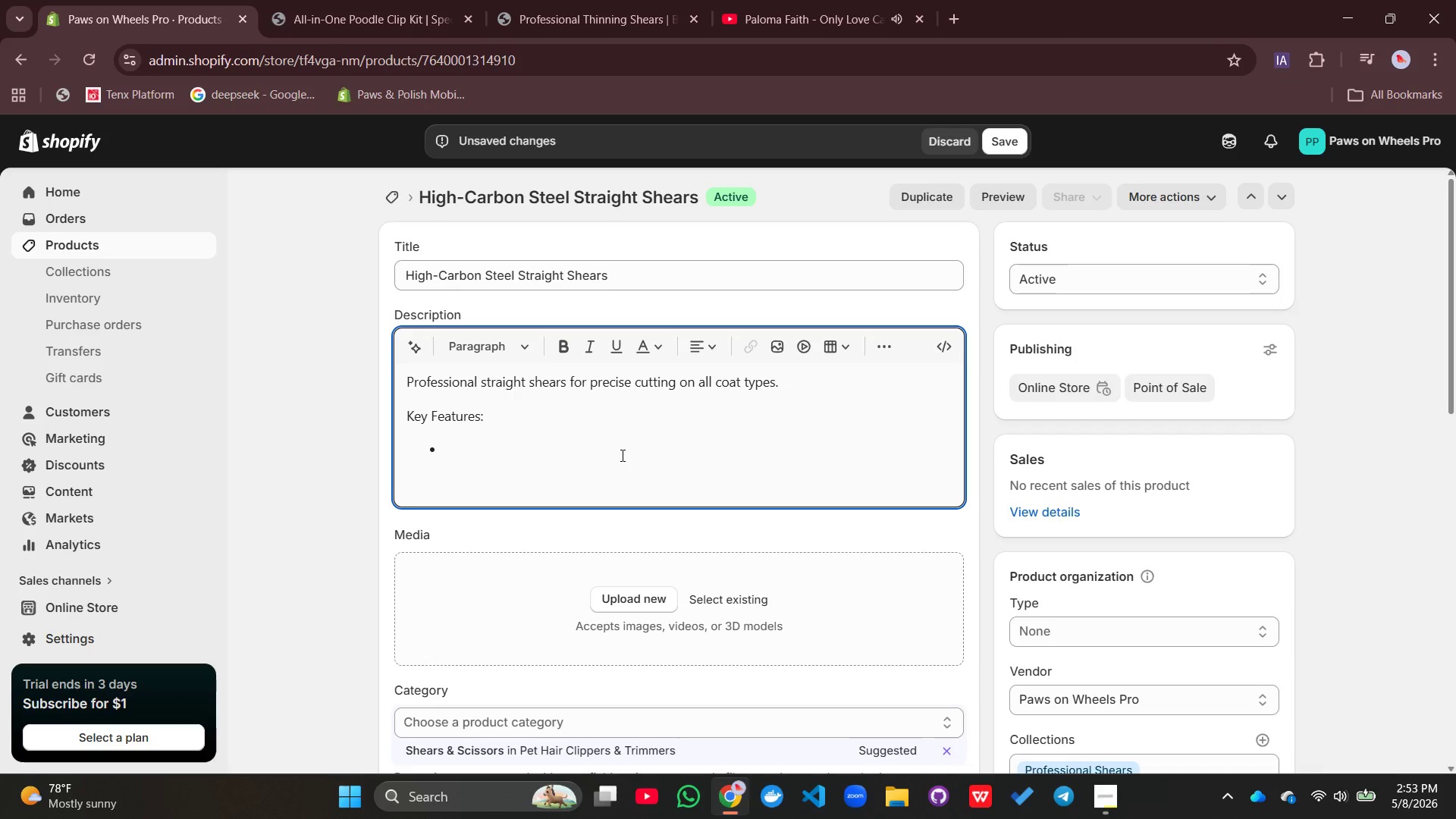 
type(HIgh)
key(Backspace)
key(Backspace)
key(Backspace)
type(igh-v)
key(Backspace)
type(carbin)
key(Backspace)
key(Backspace)
type(on steel holds edge longer'Stright)
key(Backspace)
key(Backspace)
key(Backspace)
key(Backspace)
key(Backspace)
key(Backspace)
key(Backspace)
key(Backspace)
 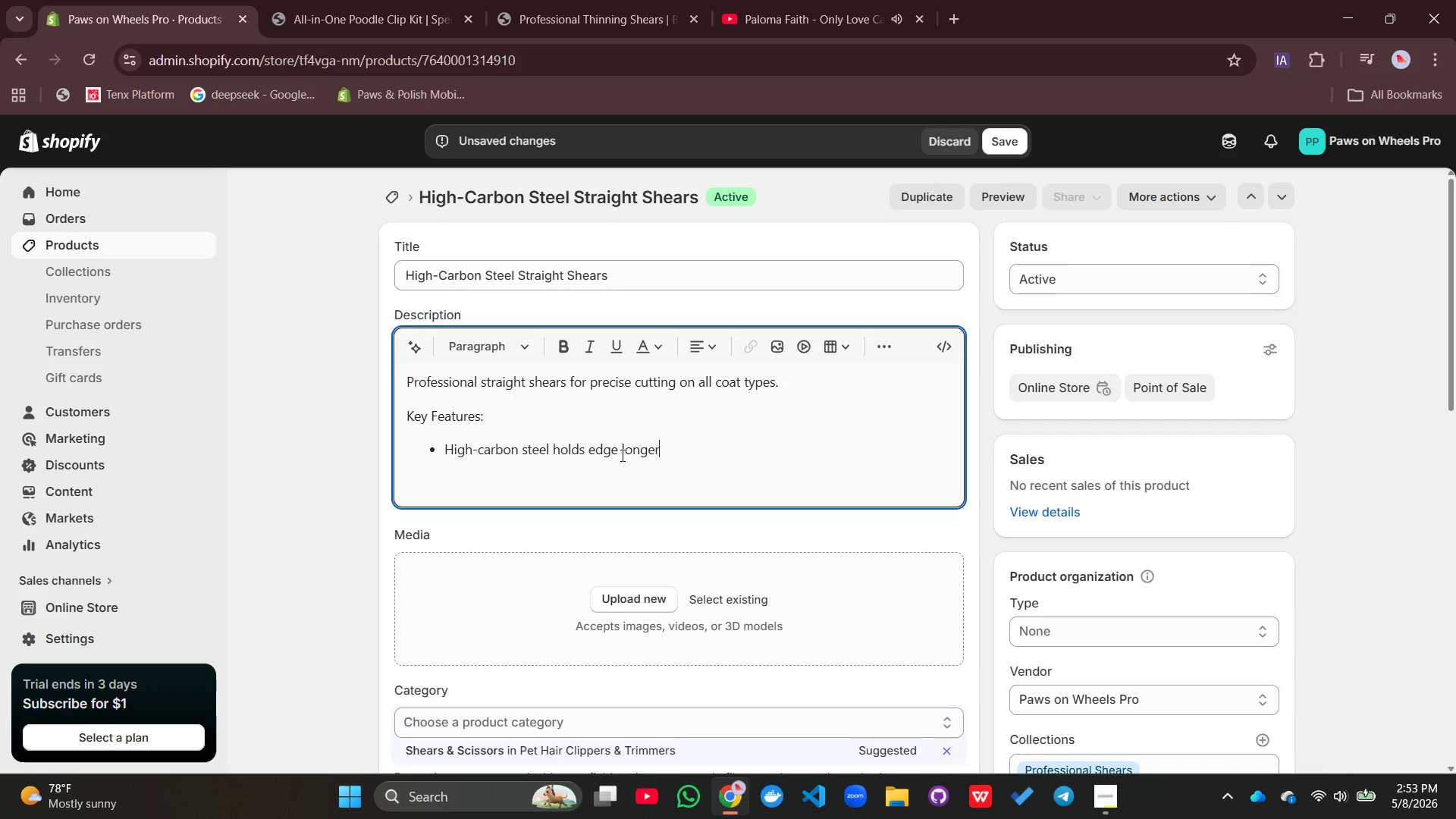 
key(Enter)
 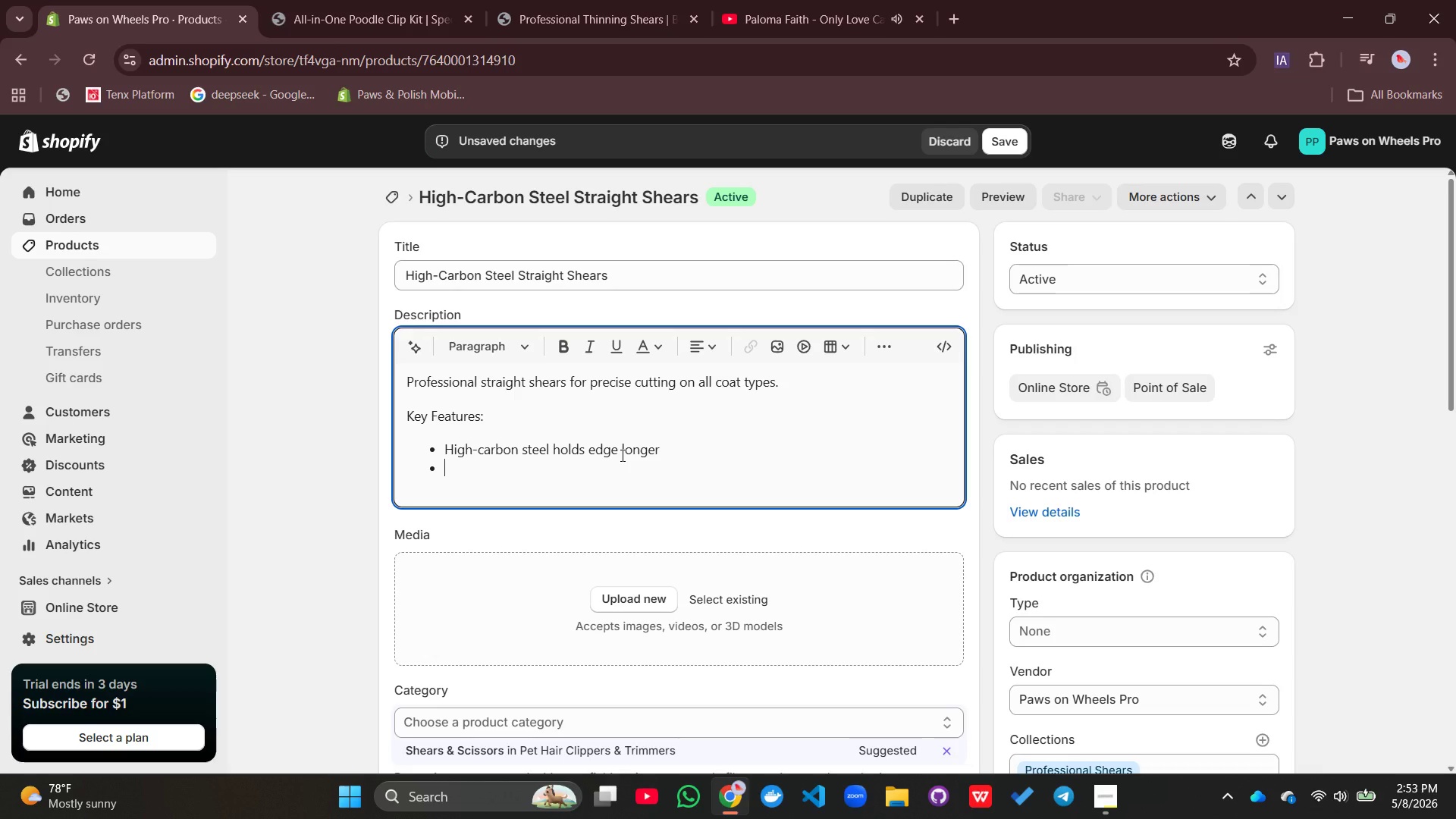 
type(Straight blades for clean precise cuts)
 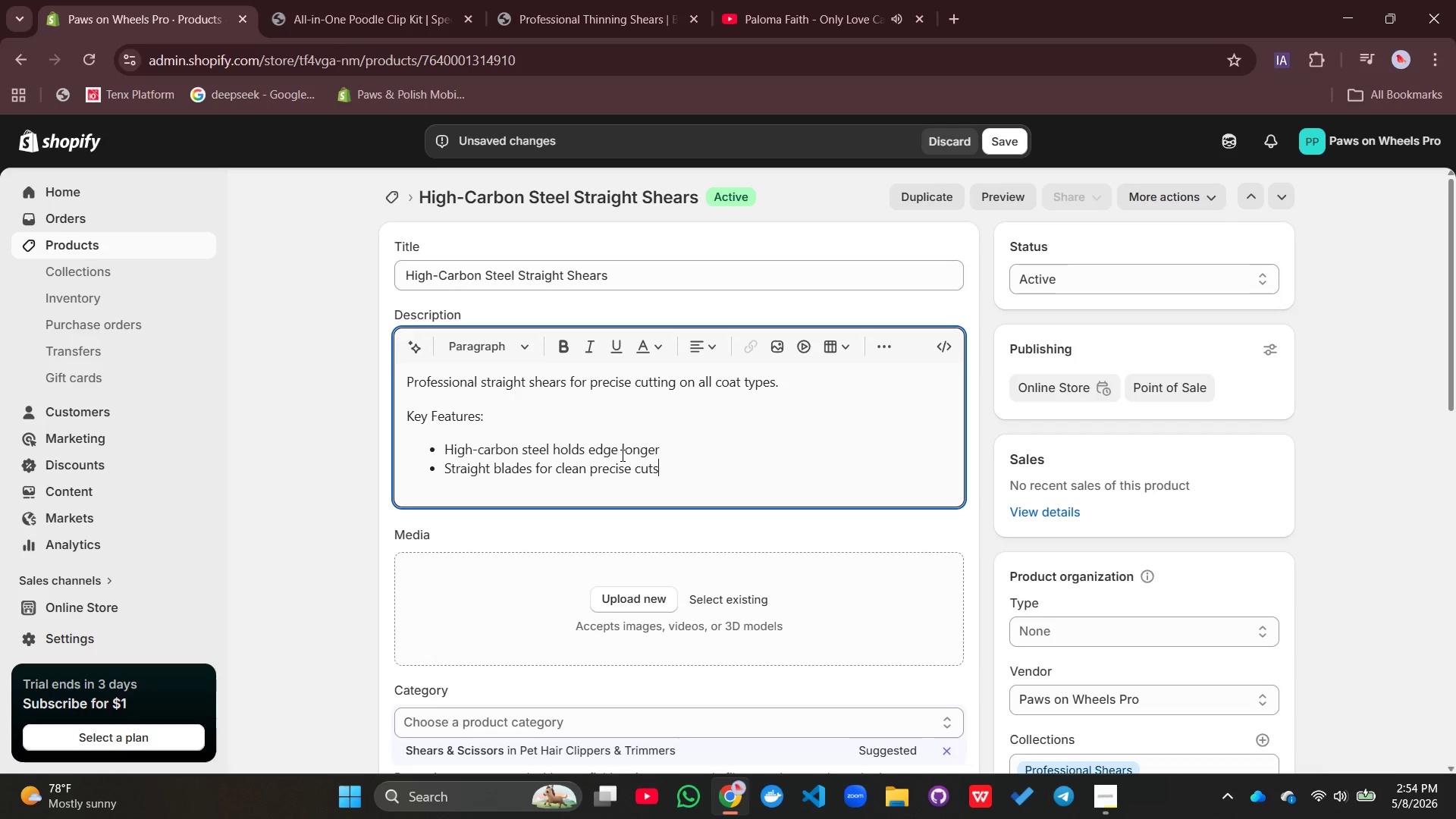 
key(Enter)
 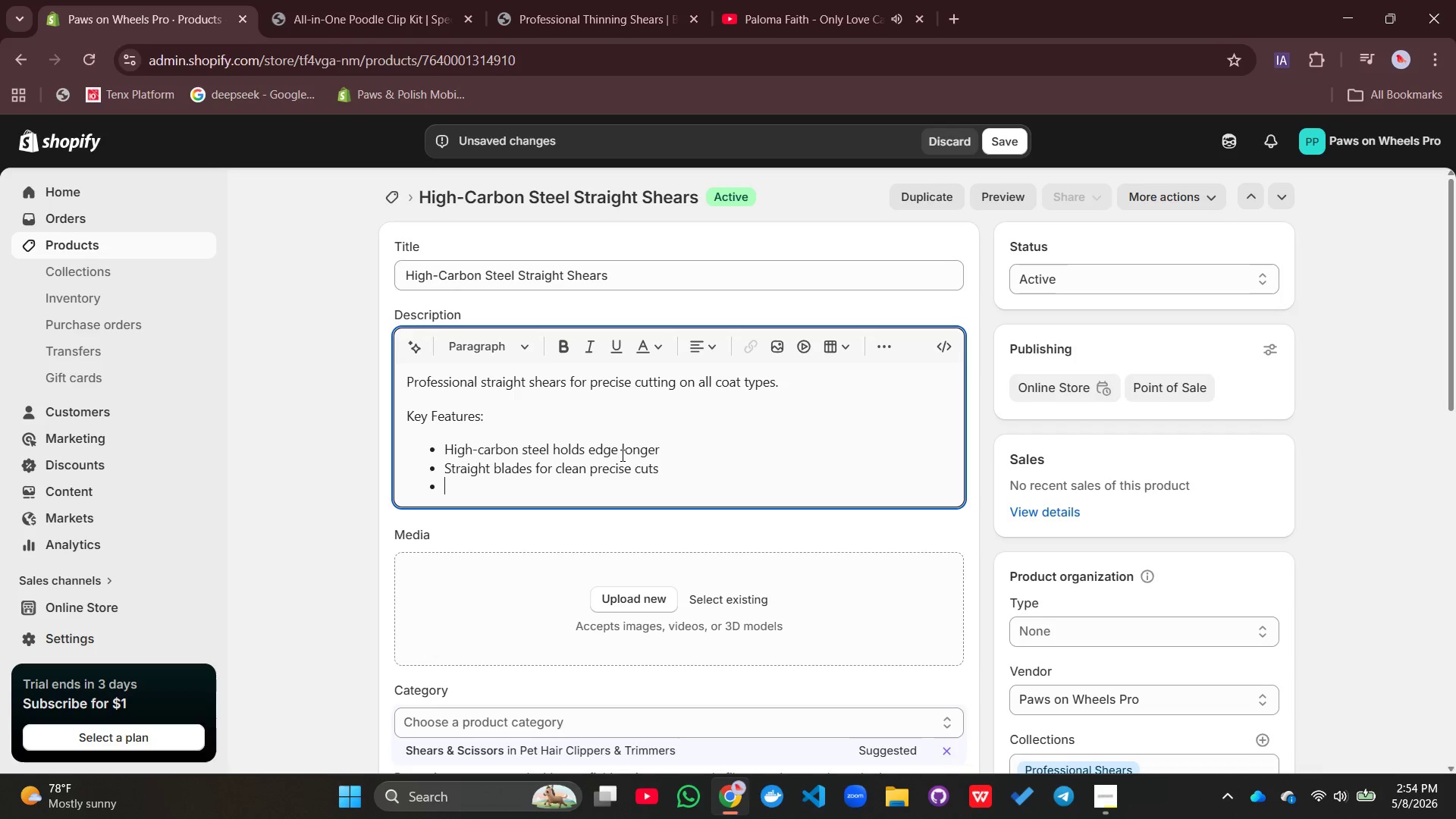 
type(Balanced design for natural hand position)
 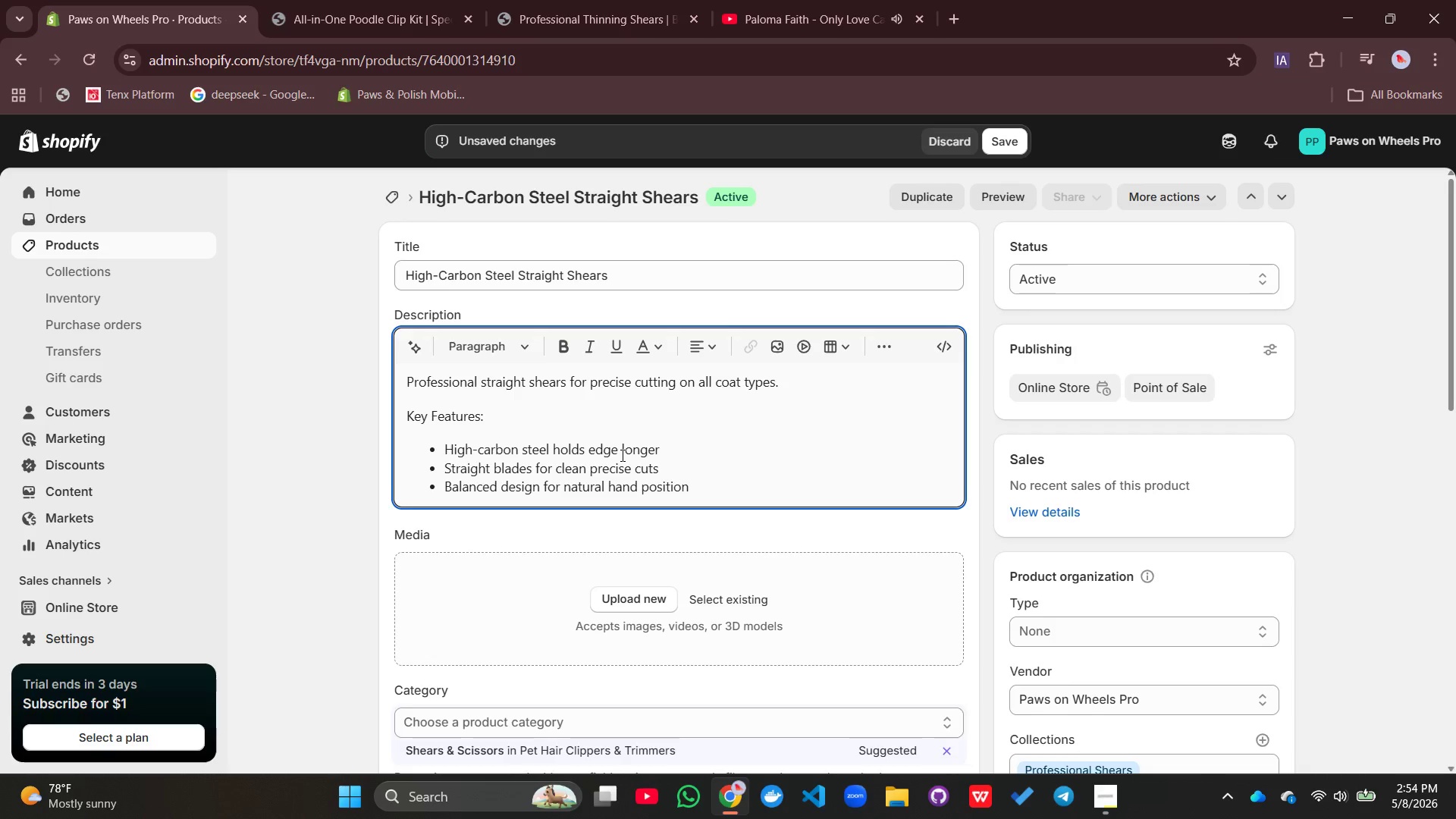 
key(Enter)
 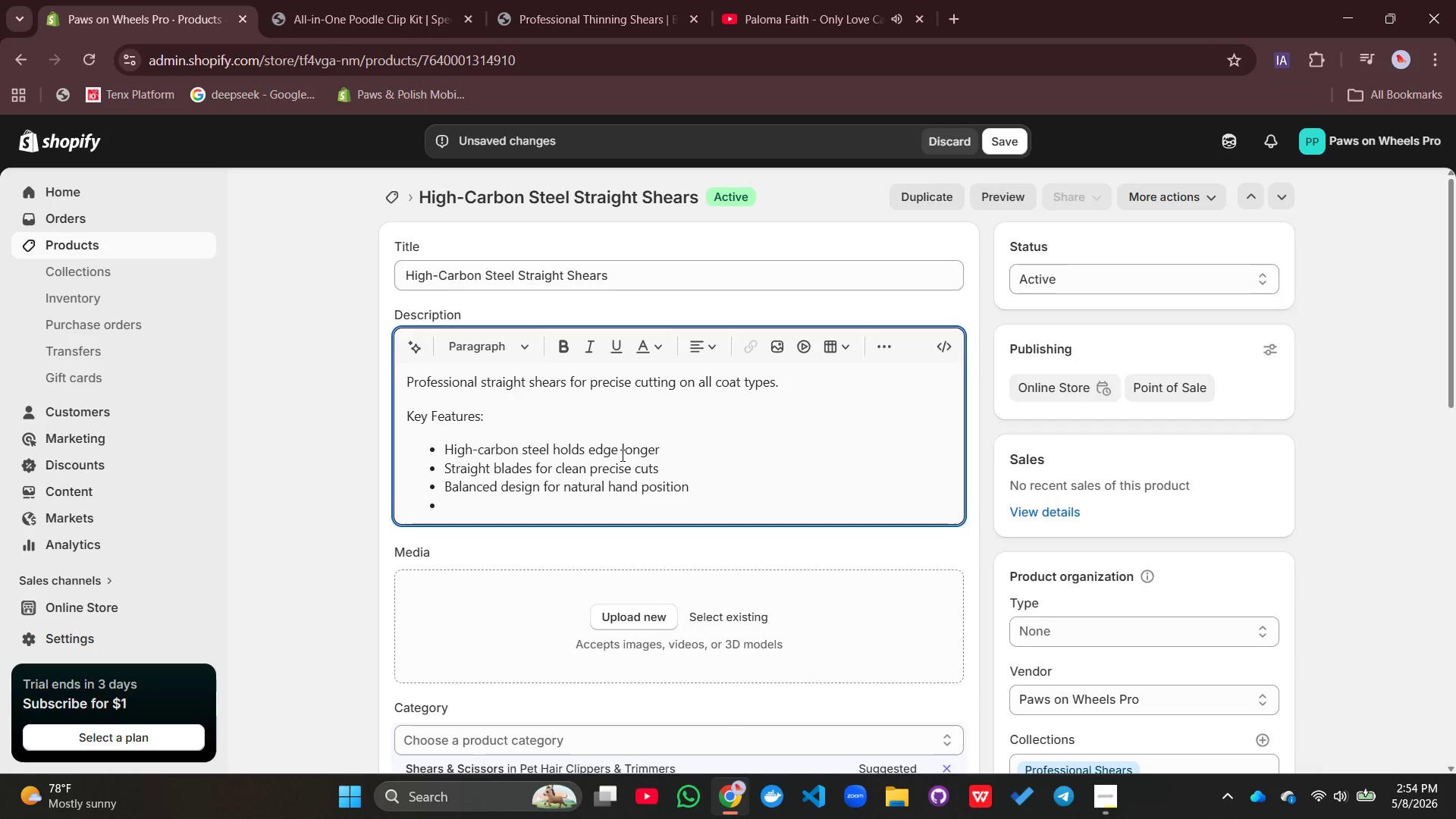 
type(Convex edge for smooth )
 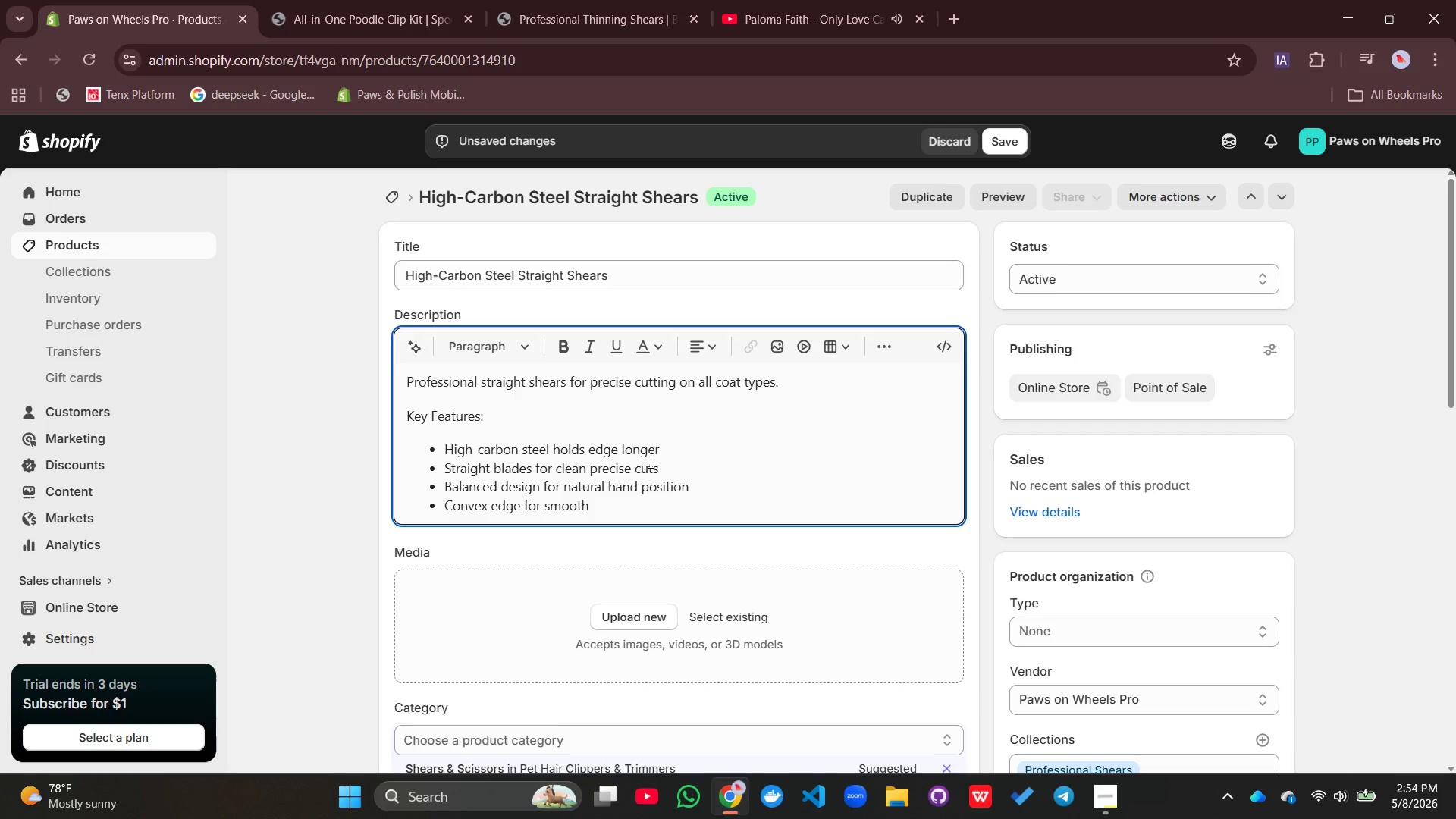 
type(cutting action)
 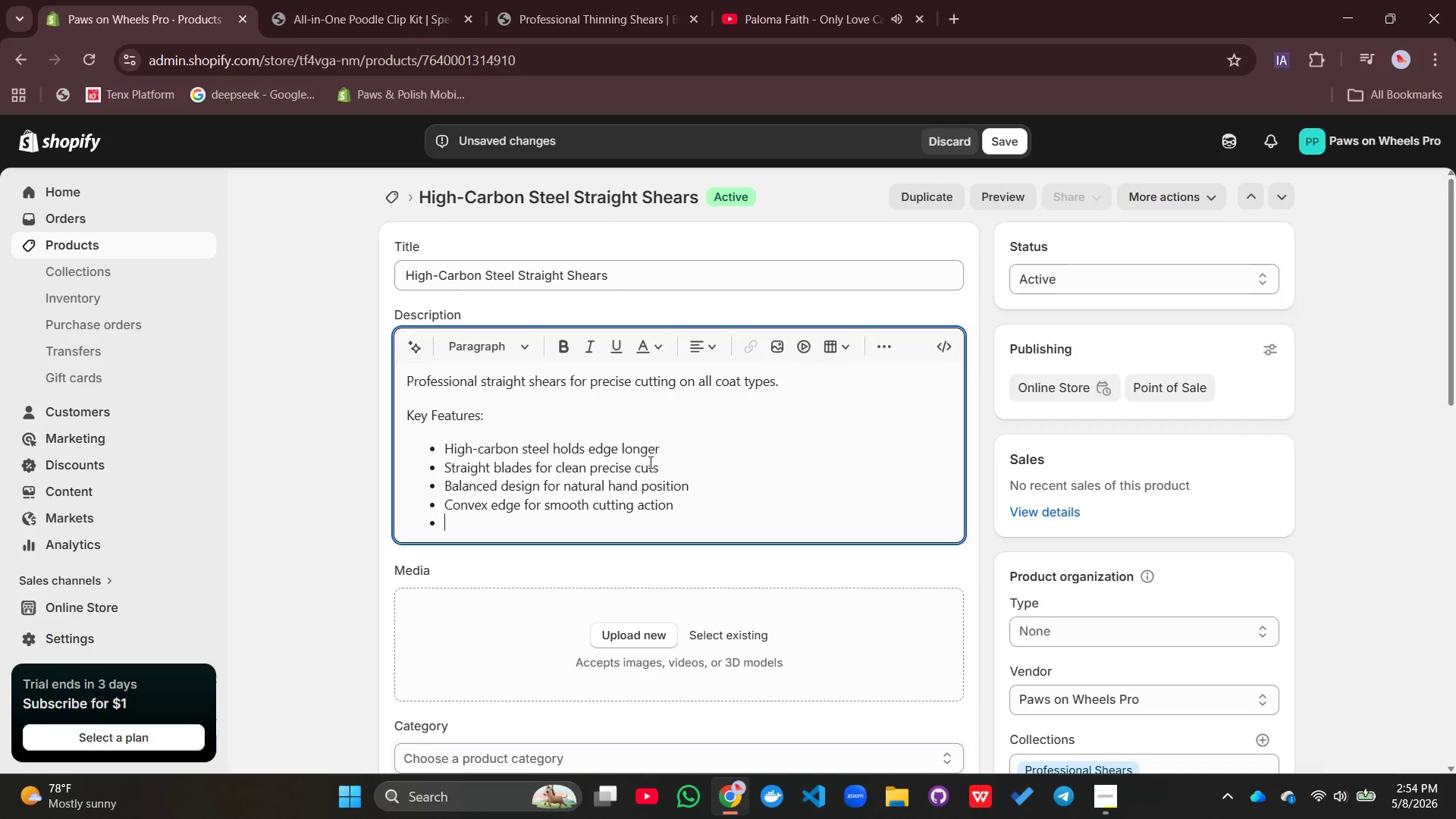 
key(Enter)
 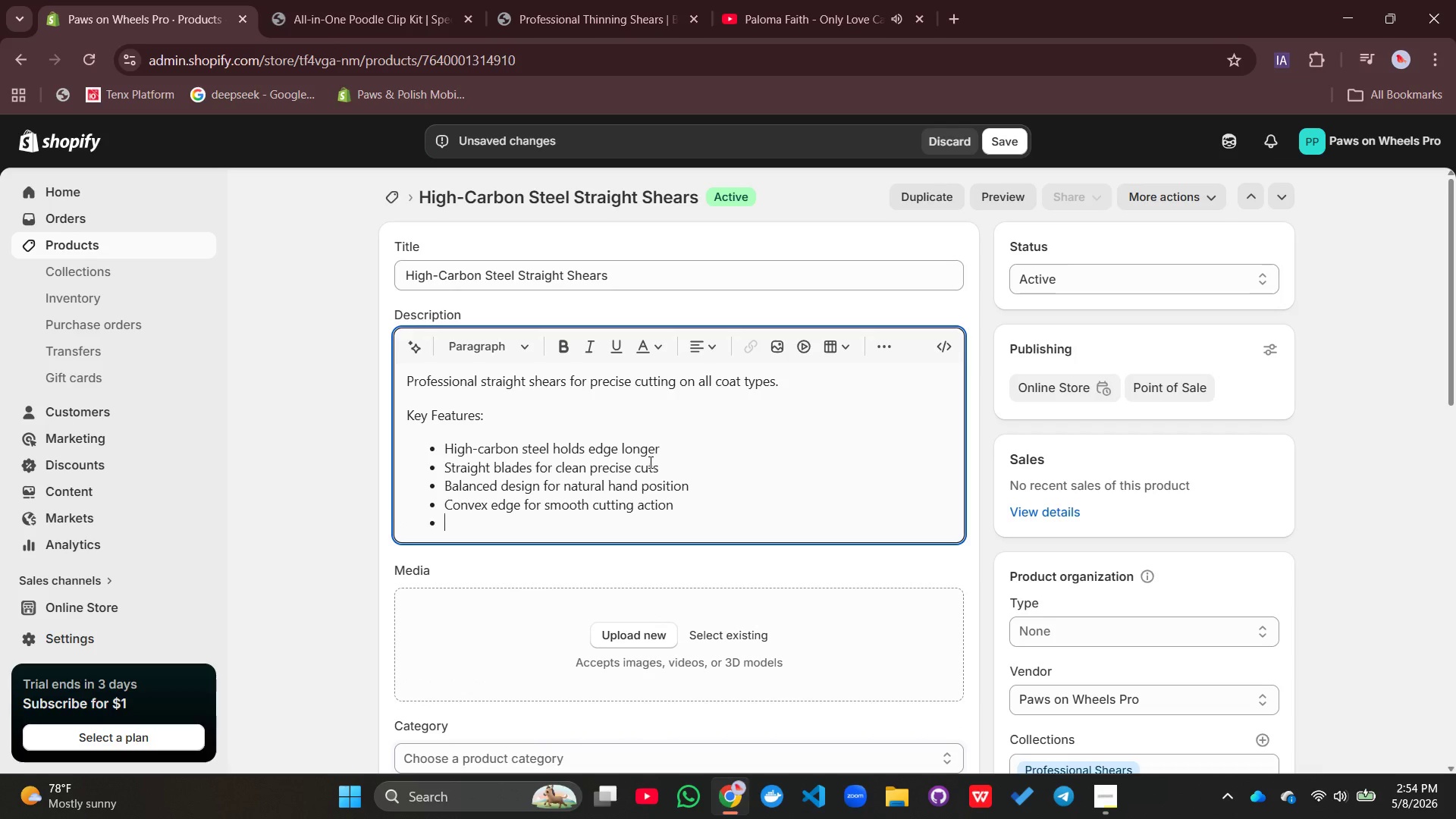 
type(Removable finger rest inclue)
key(Backspace)
type(ded)
 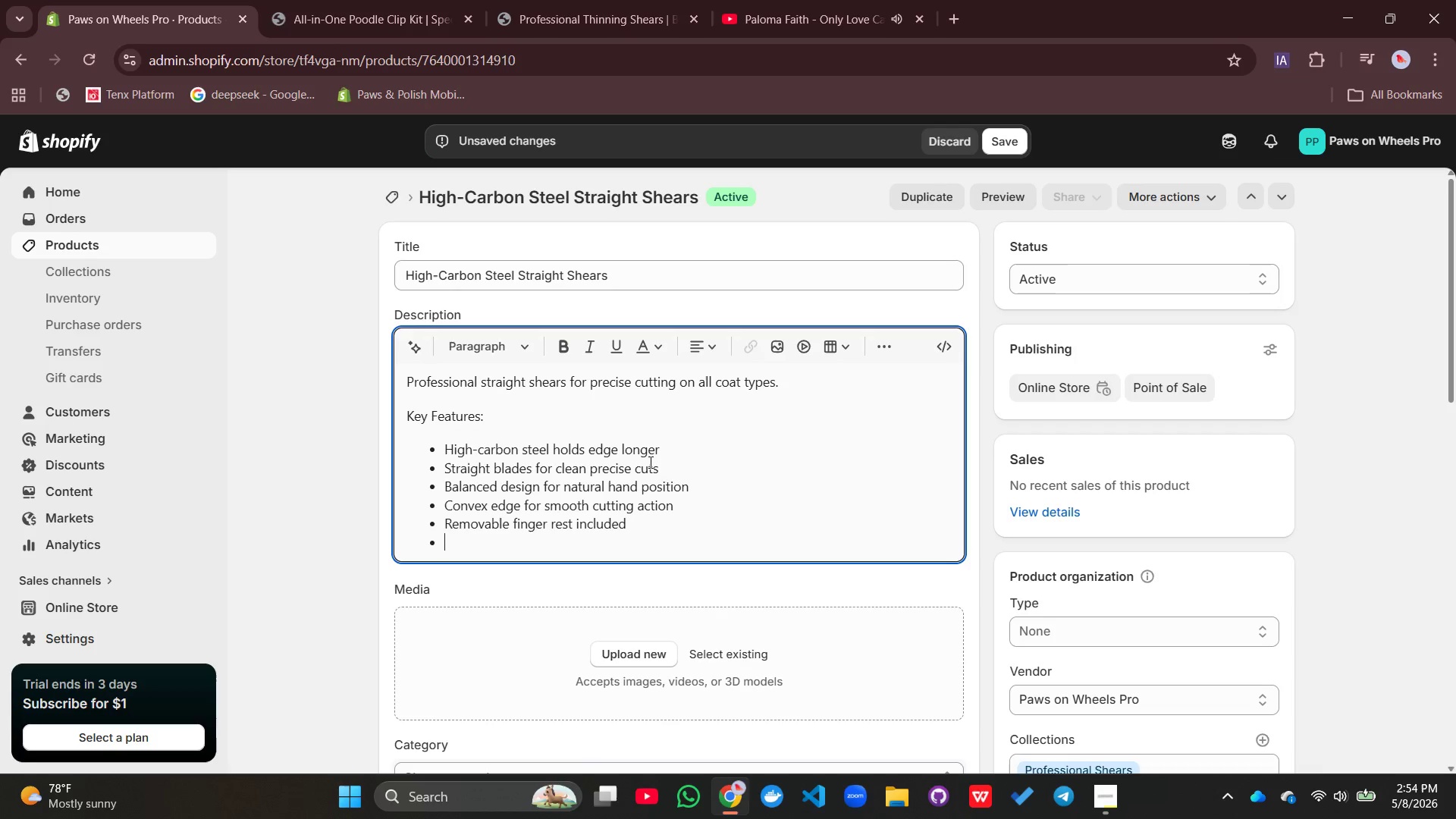 
key(Enter)
 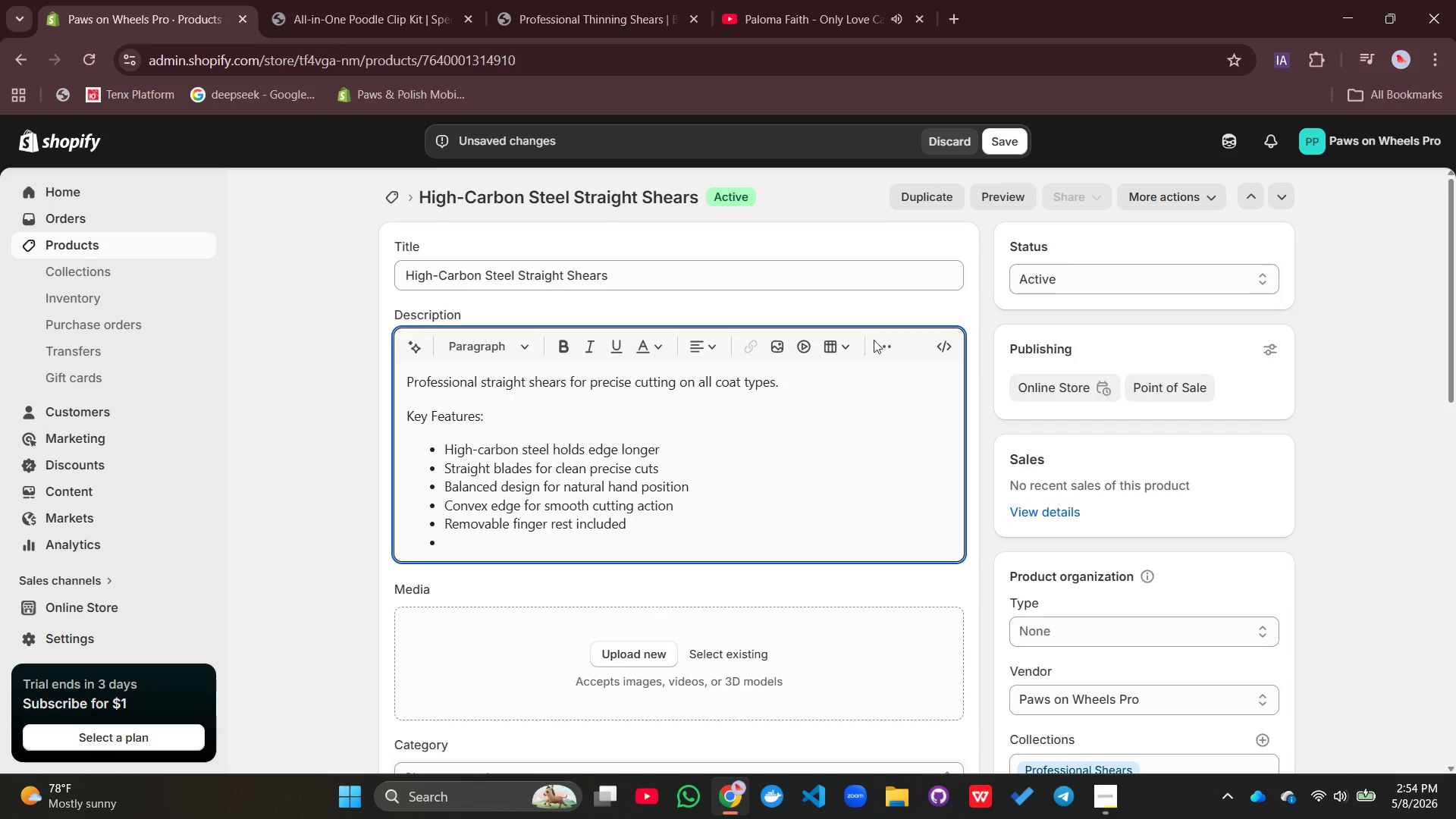 
left_click([892, 351])
 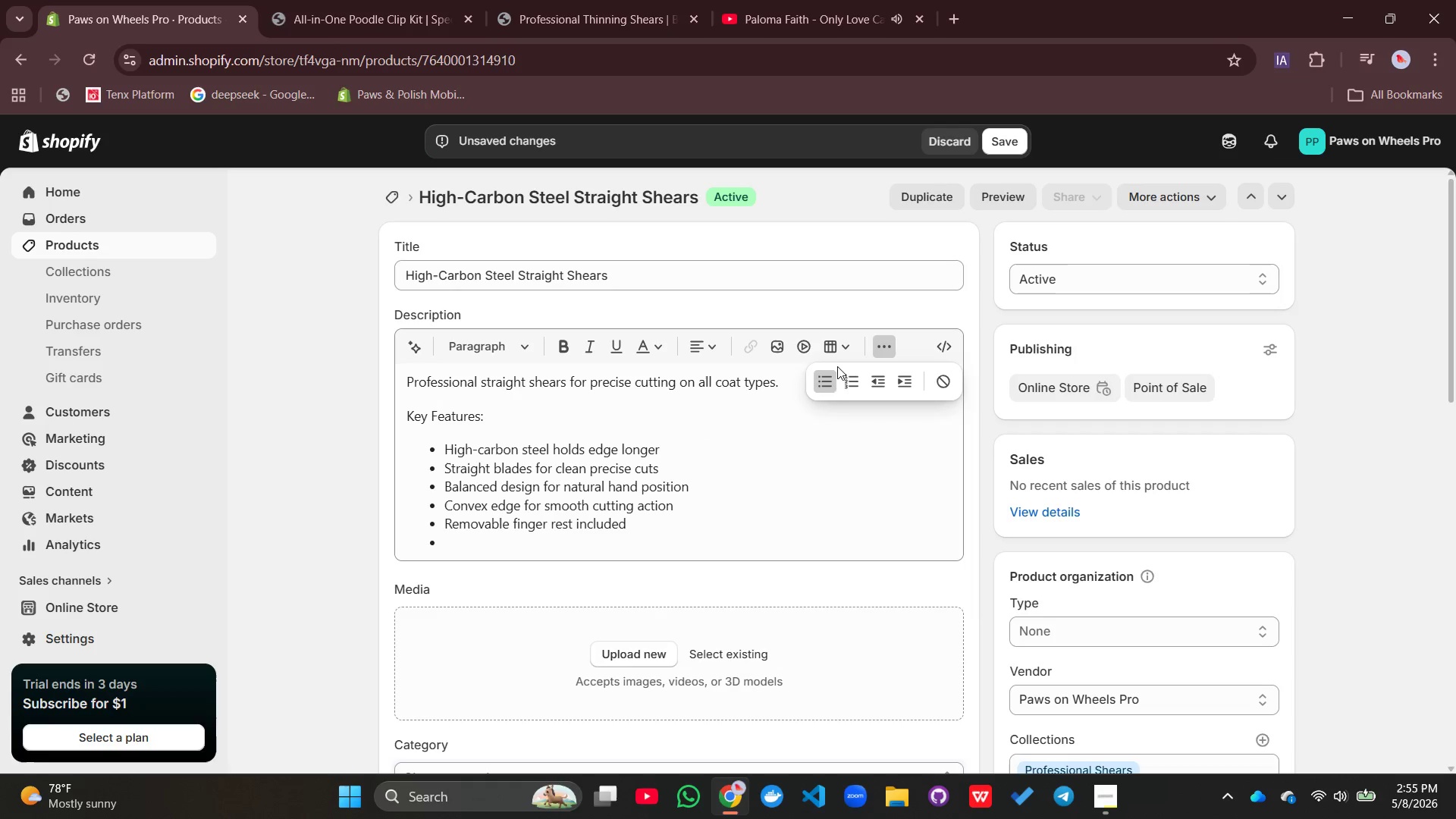 
left_click([824, 383])
 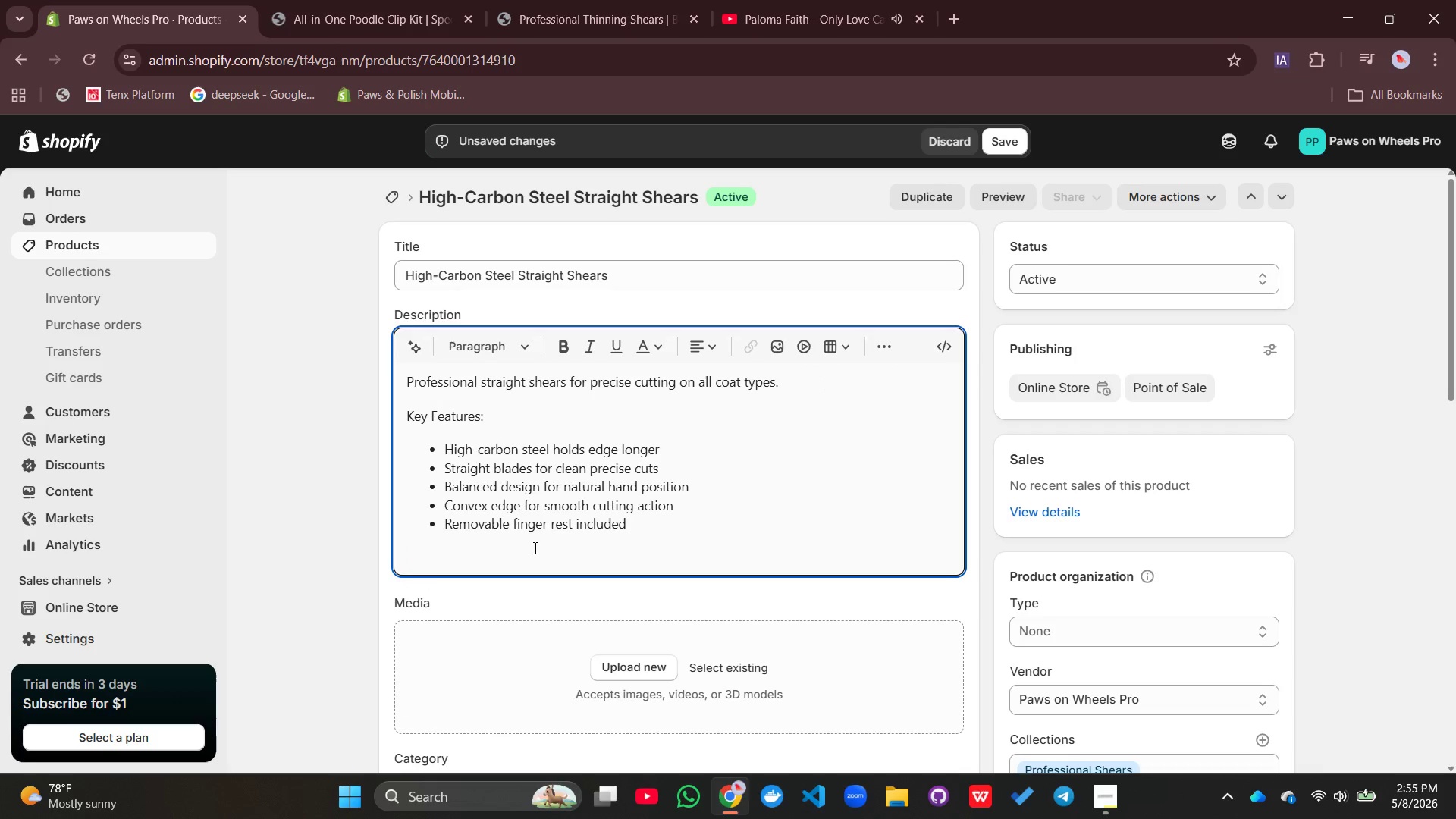 
type(Specifications:)
 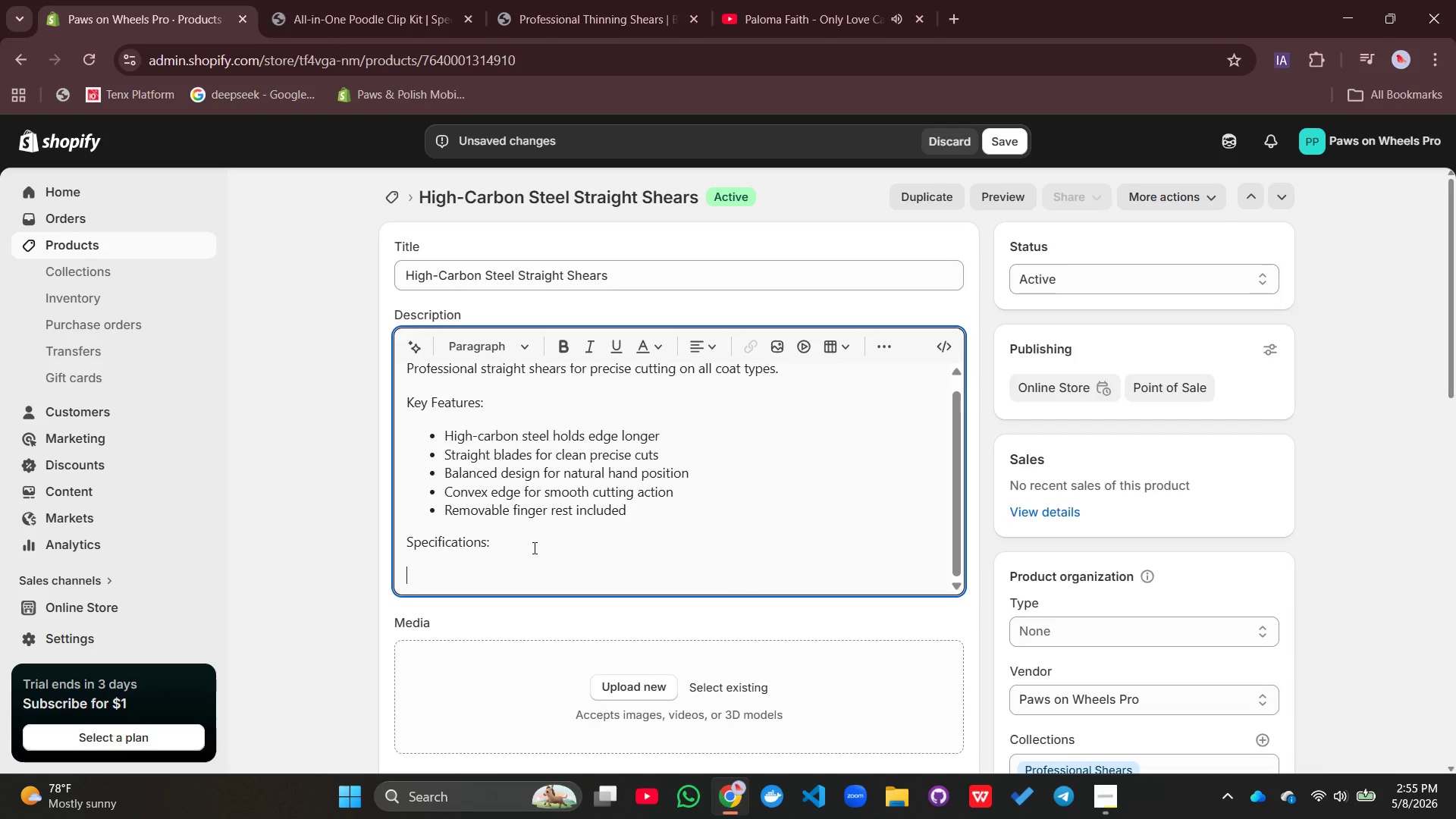 
 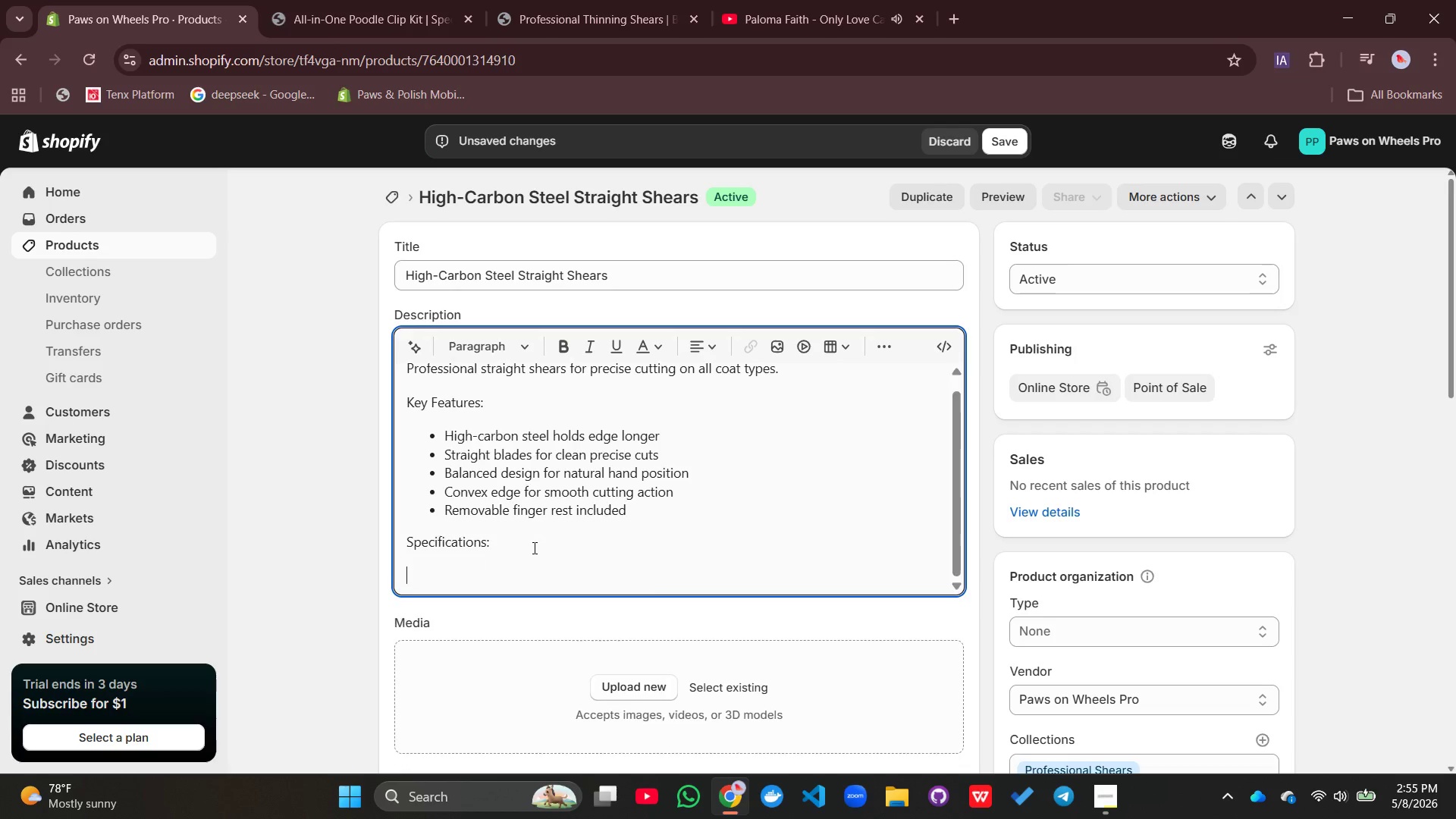 
key(Enter)
 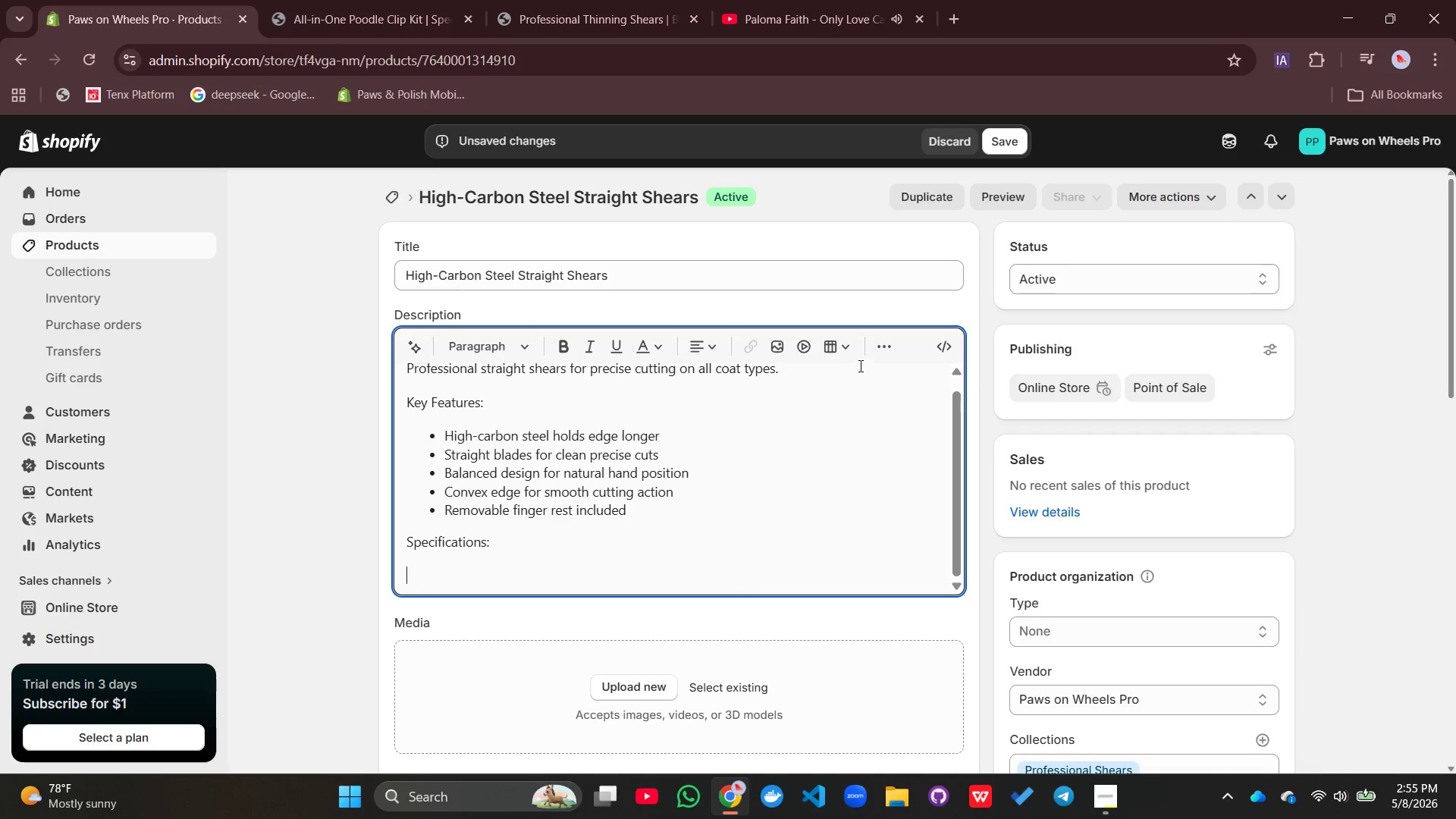 
left_click([874, 353])
 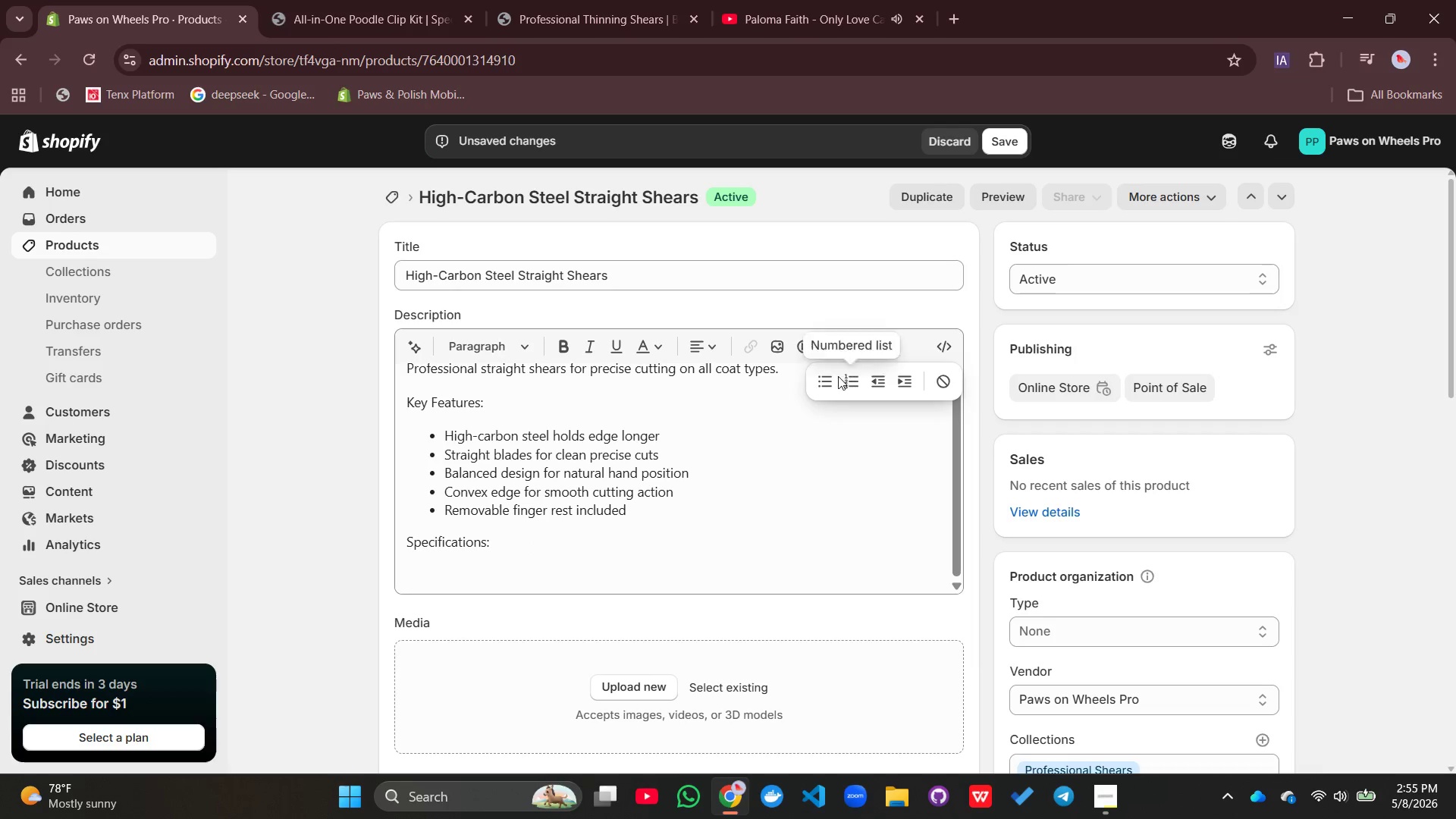 
left_click([835, 380])
 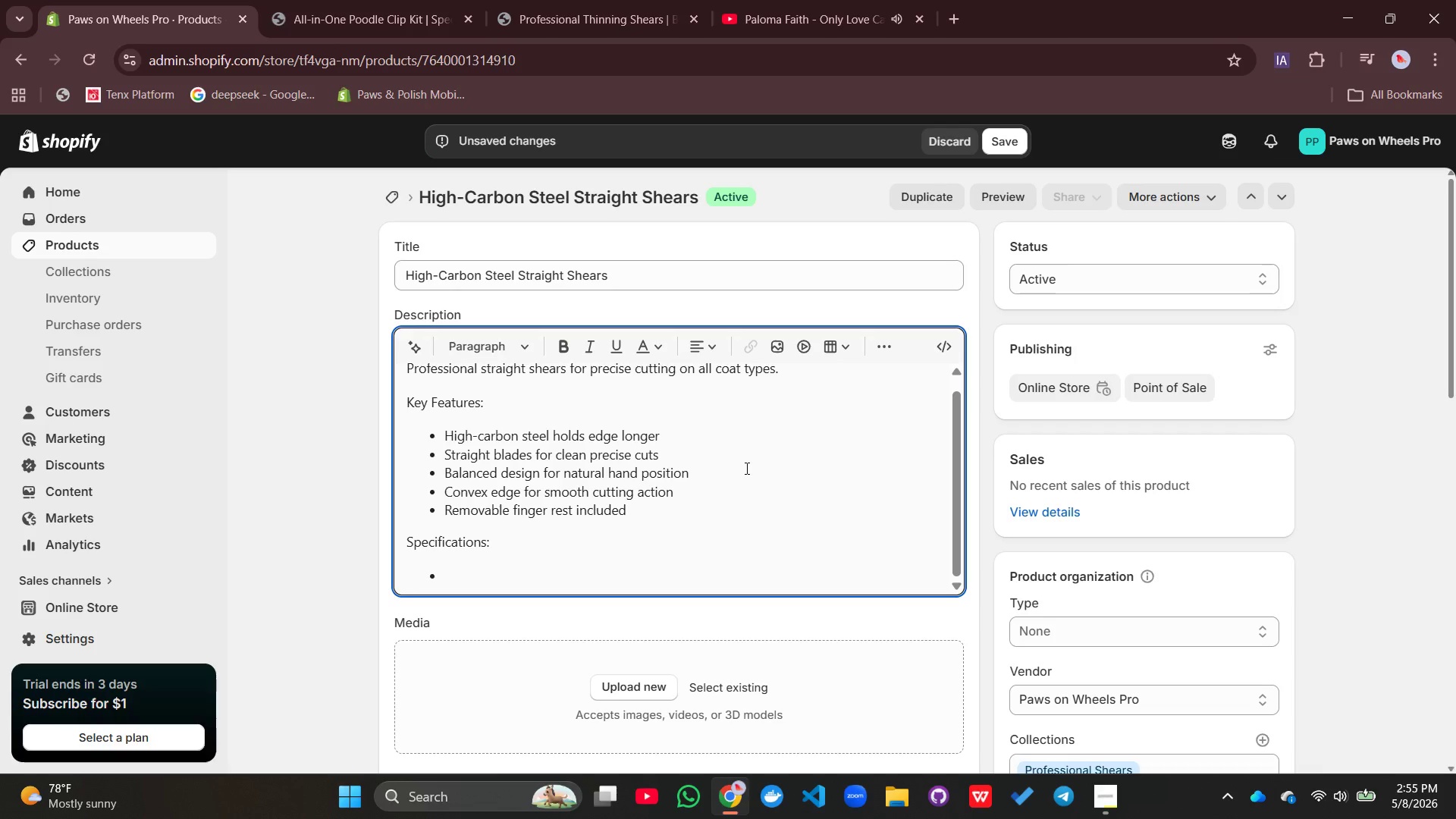 
type(Blade length: 7.5 inches total)
 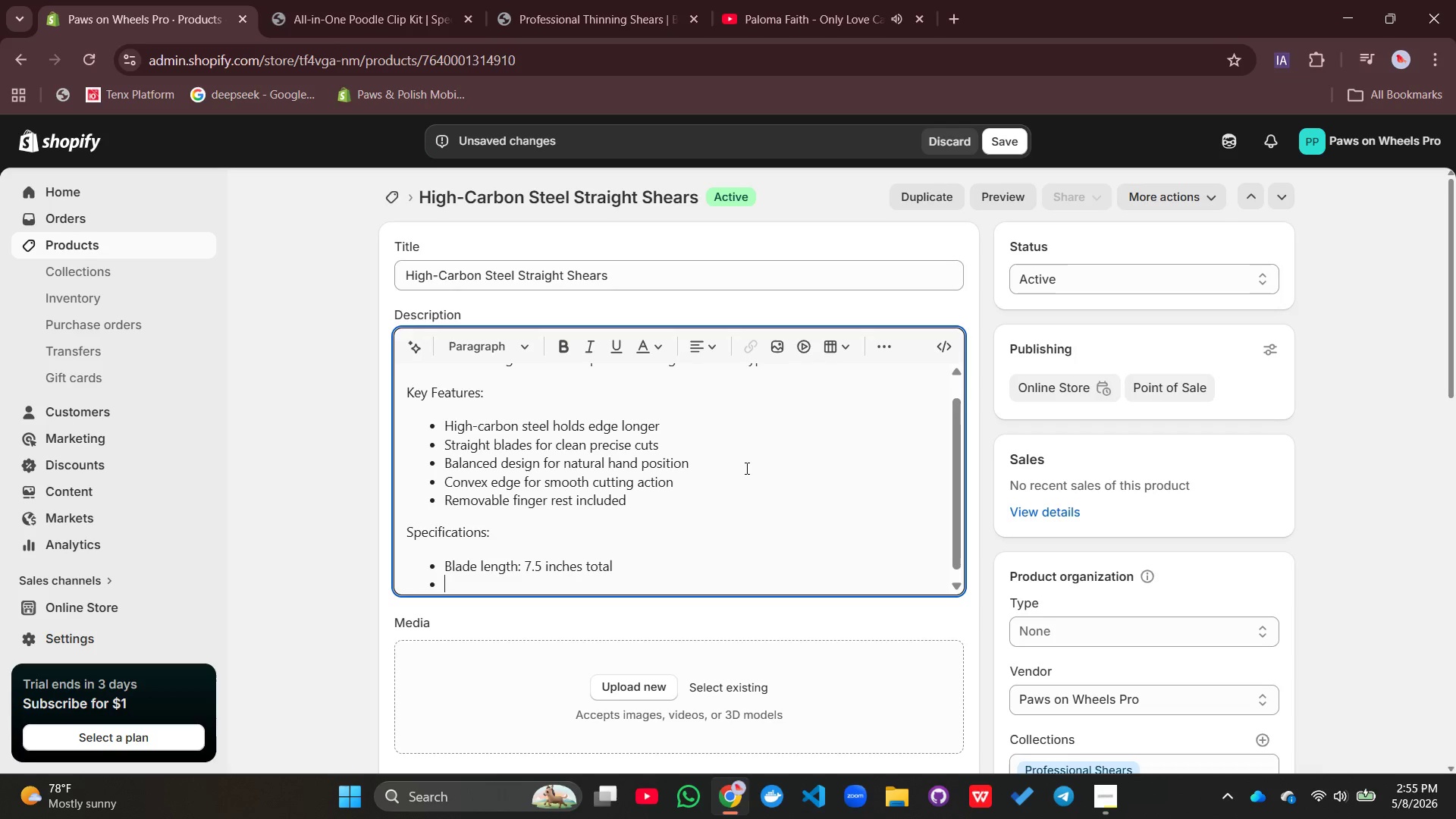 
key(Enter)
 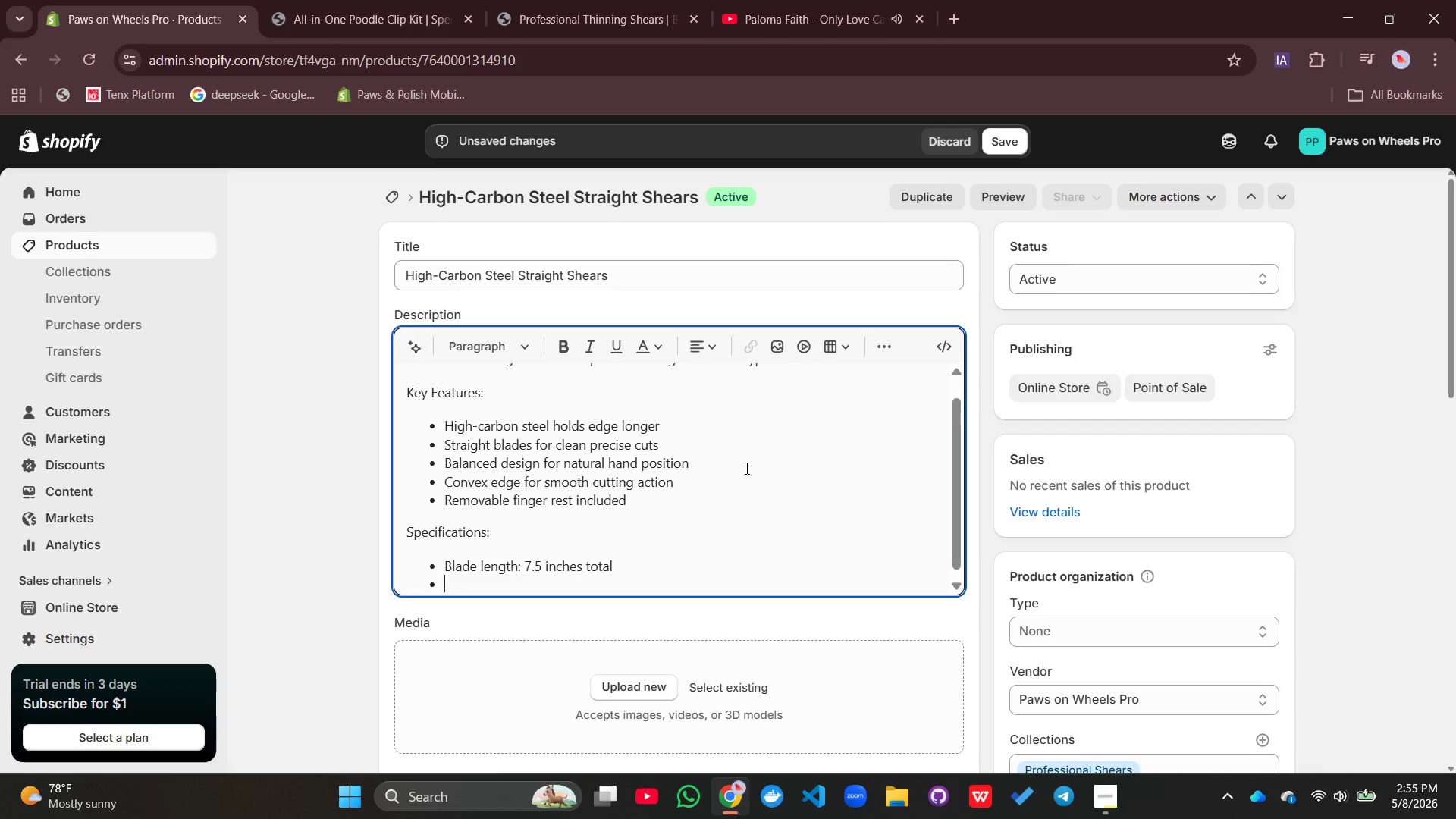 
type(Material: High-carbon japanese steel)
 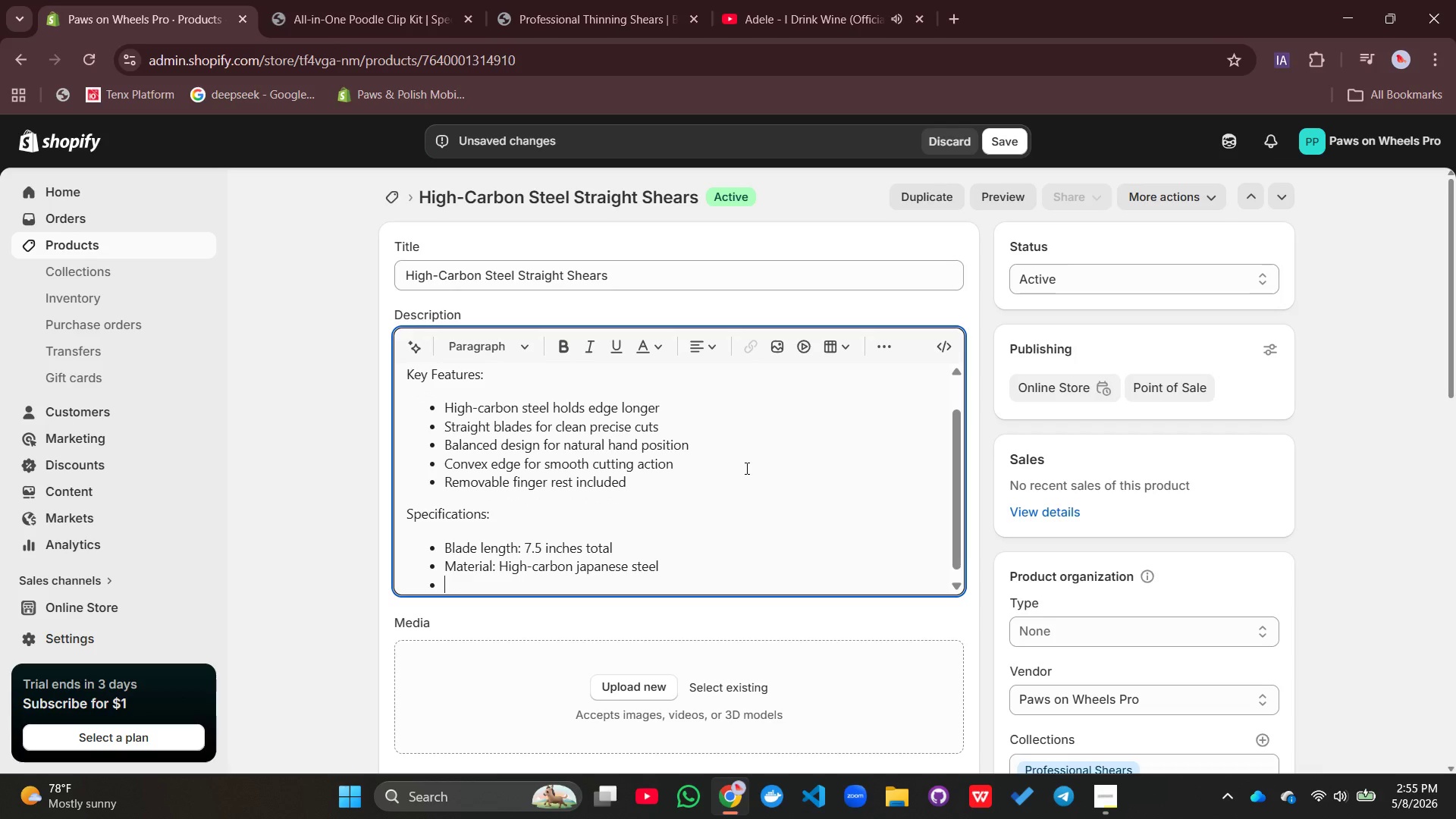 
 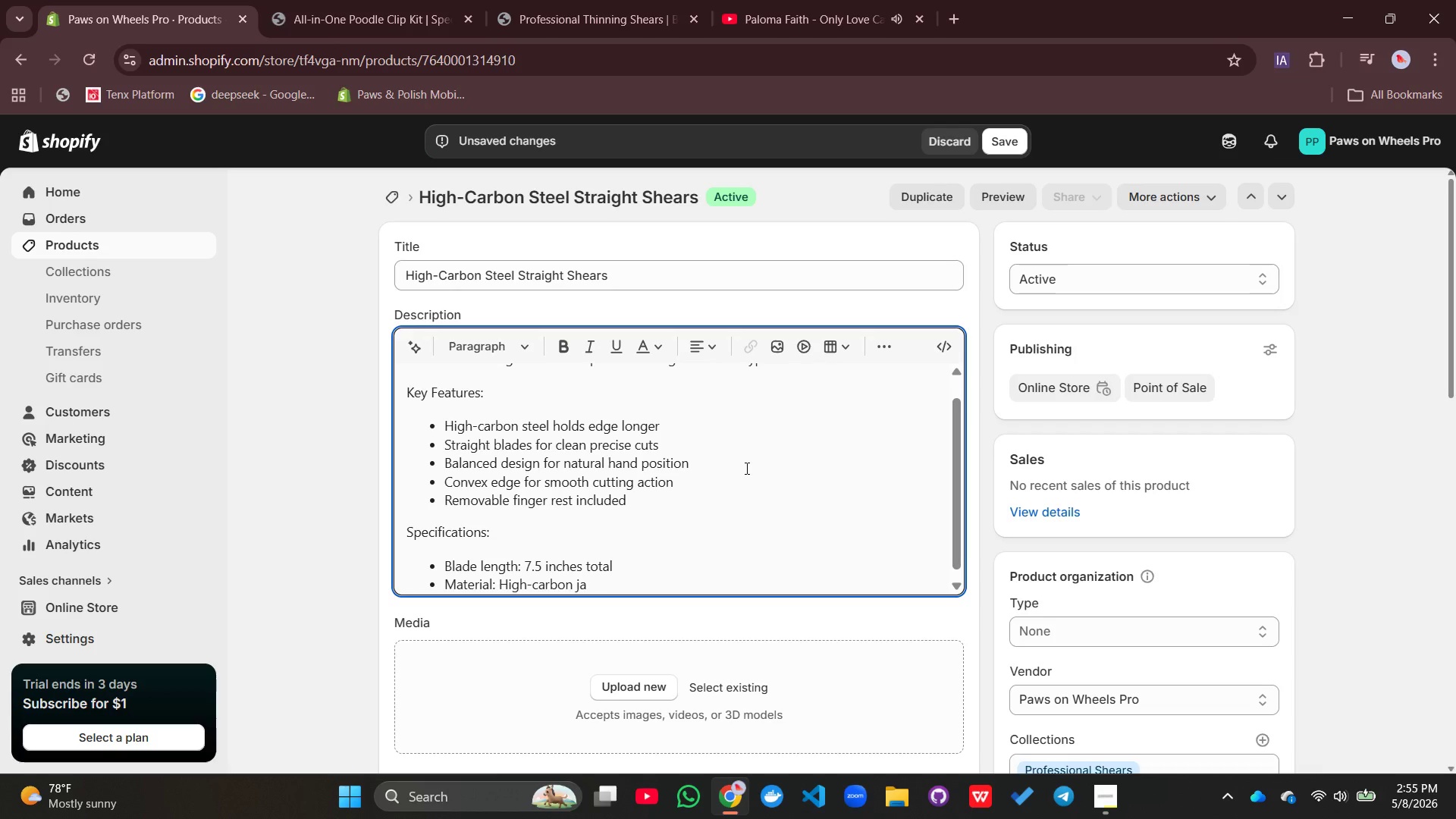 
key(Enter)
 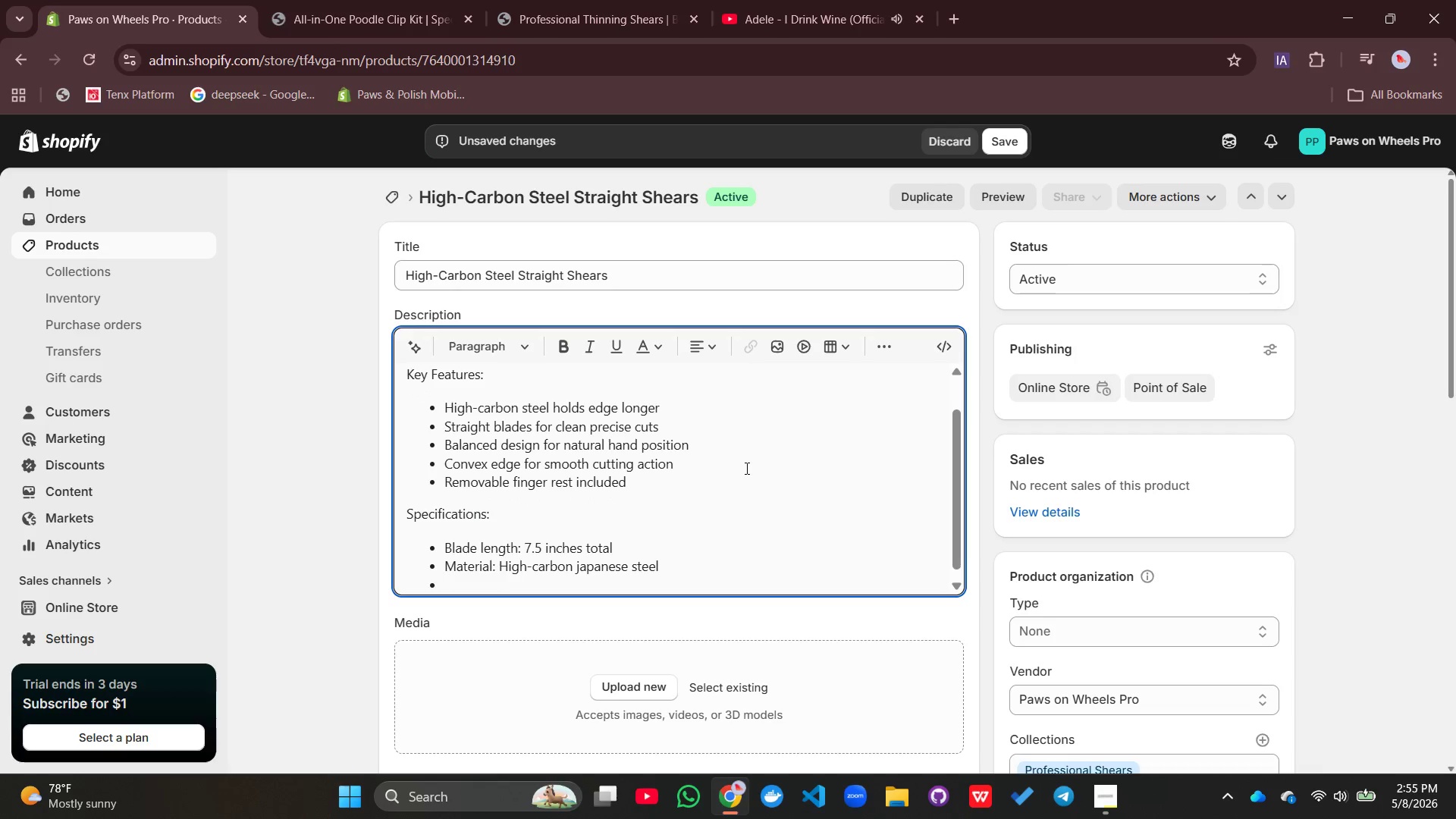 
type(Hardness: 0)
key(Backspace)
type(60-62 HRC)
 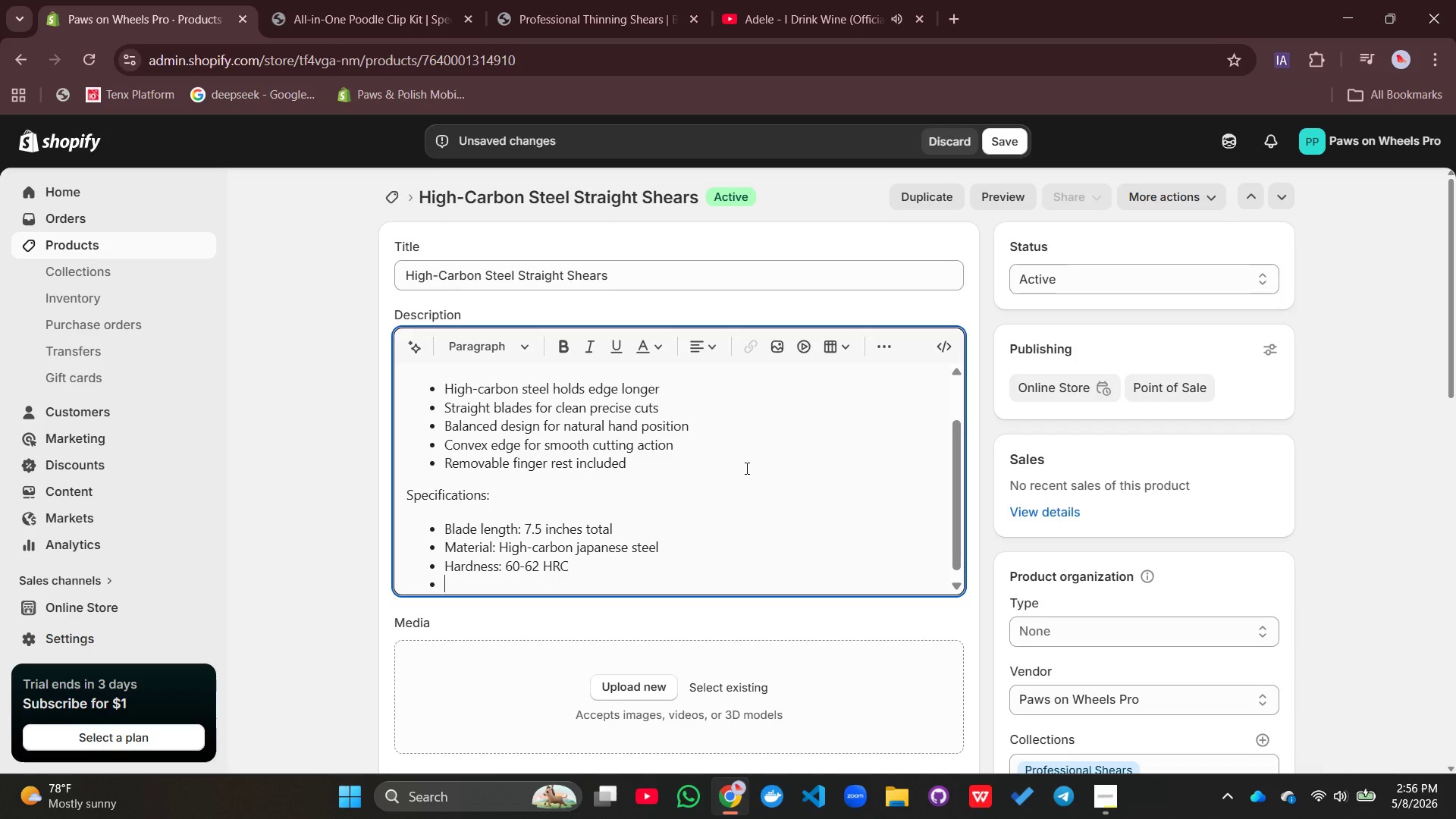 
 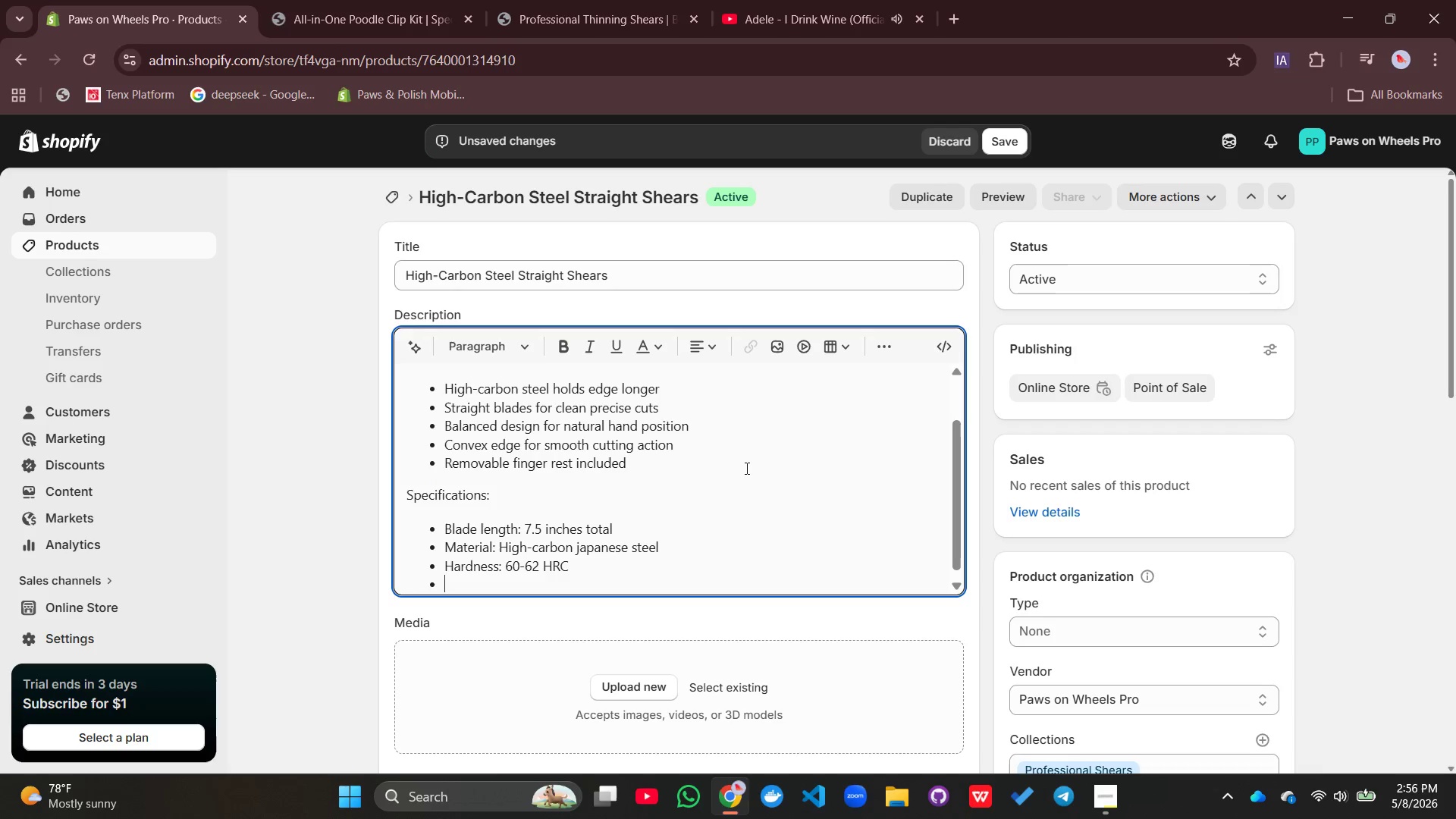 
key(Enter)
 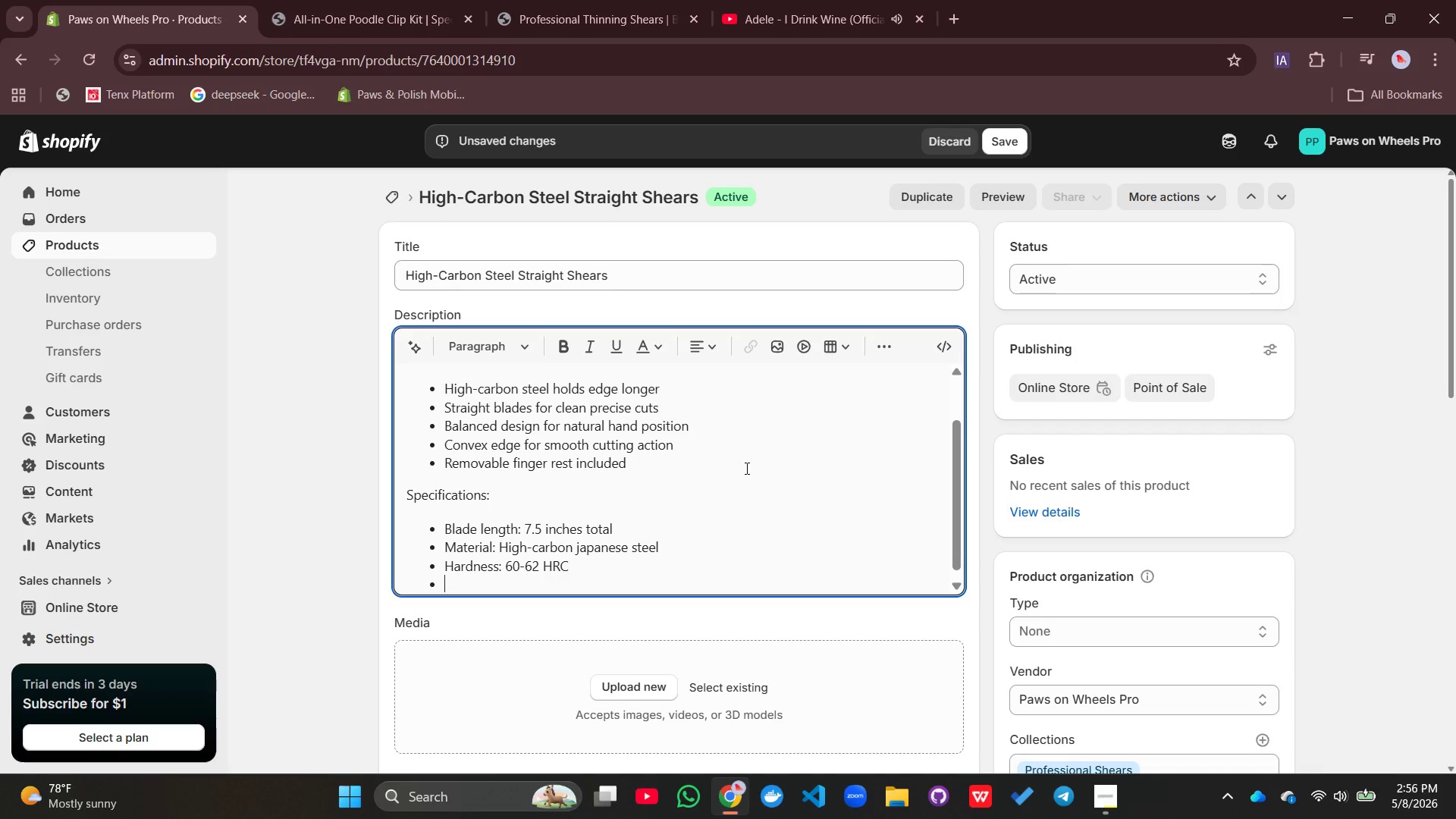 
type(Handle: o)
 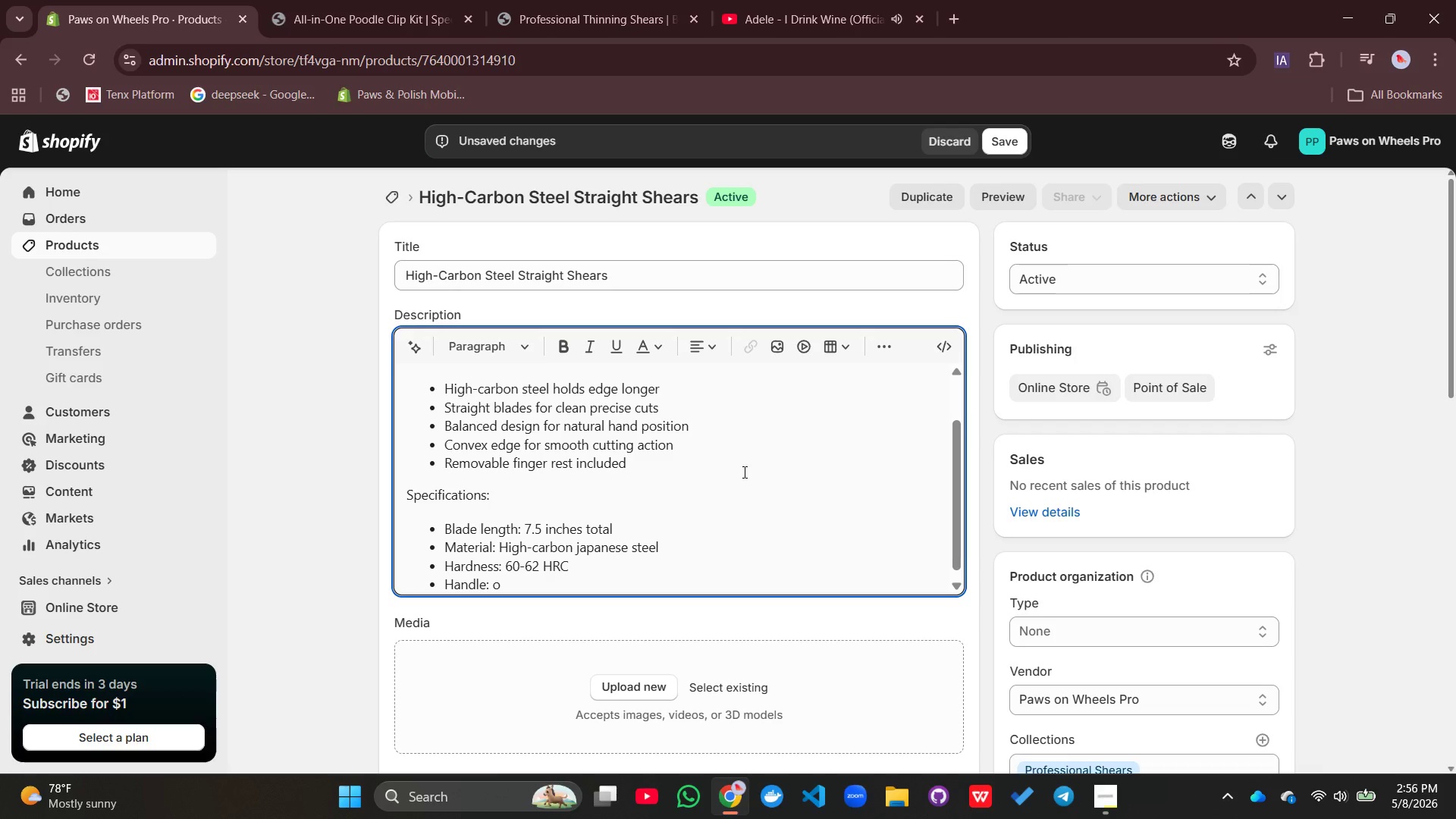 
type(ffset)
 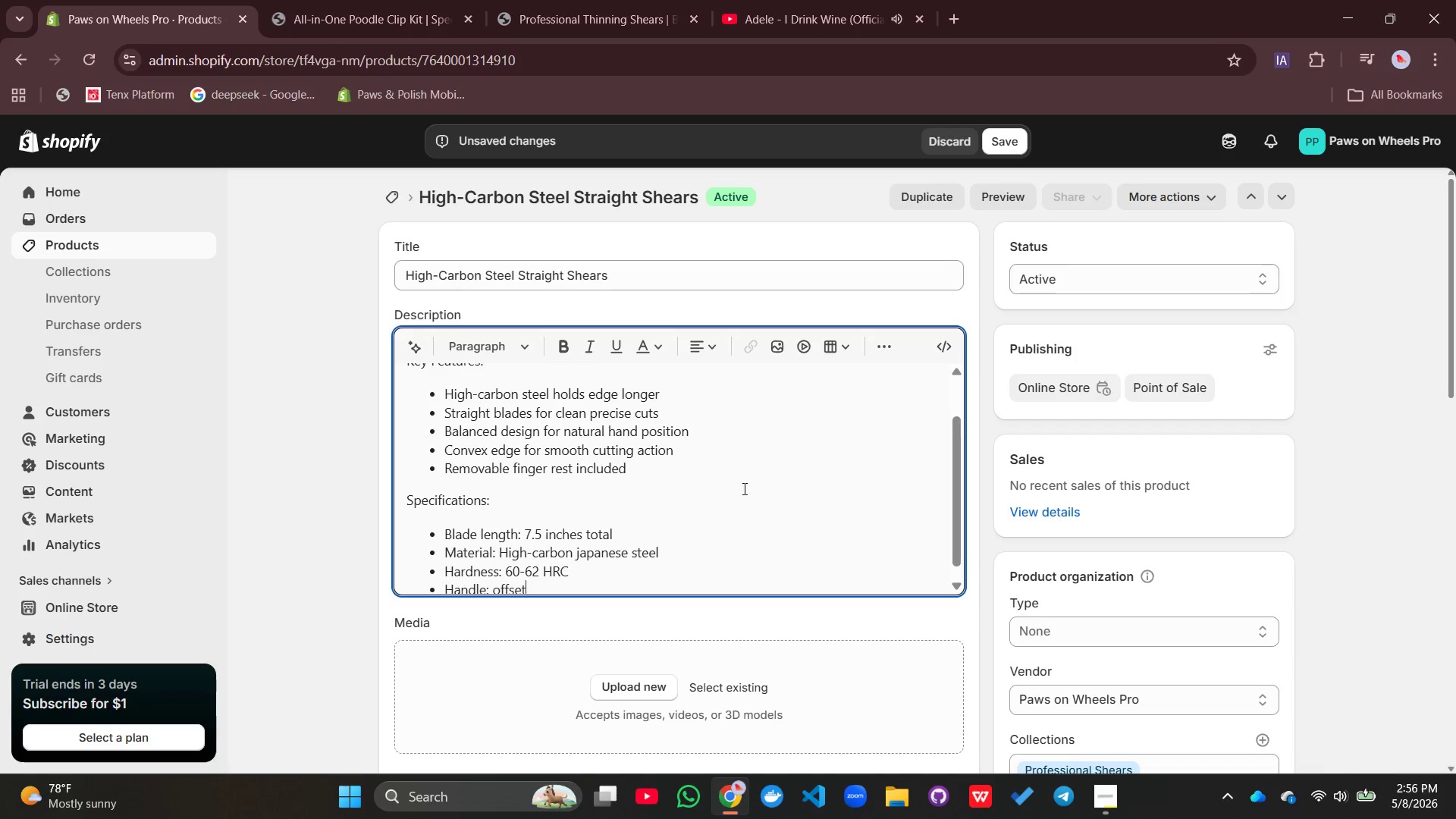 
type( with adjustabl)
key(Backspace)
type(le tension)
 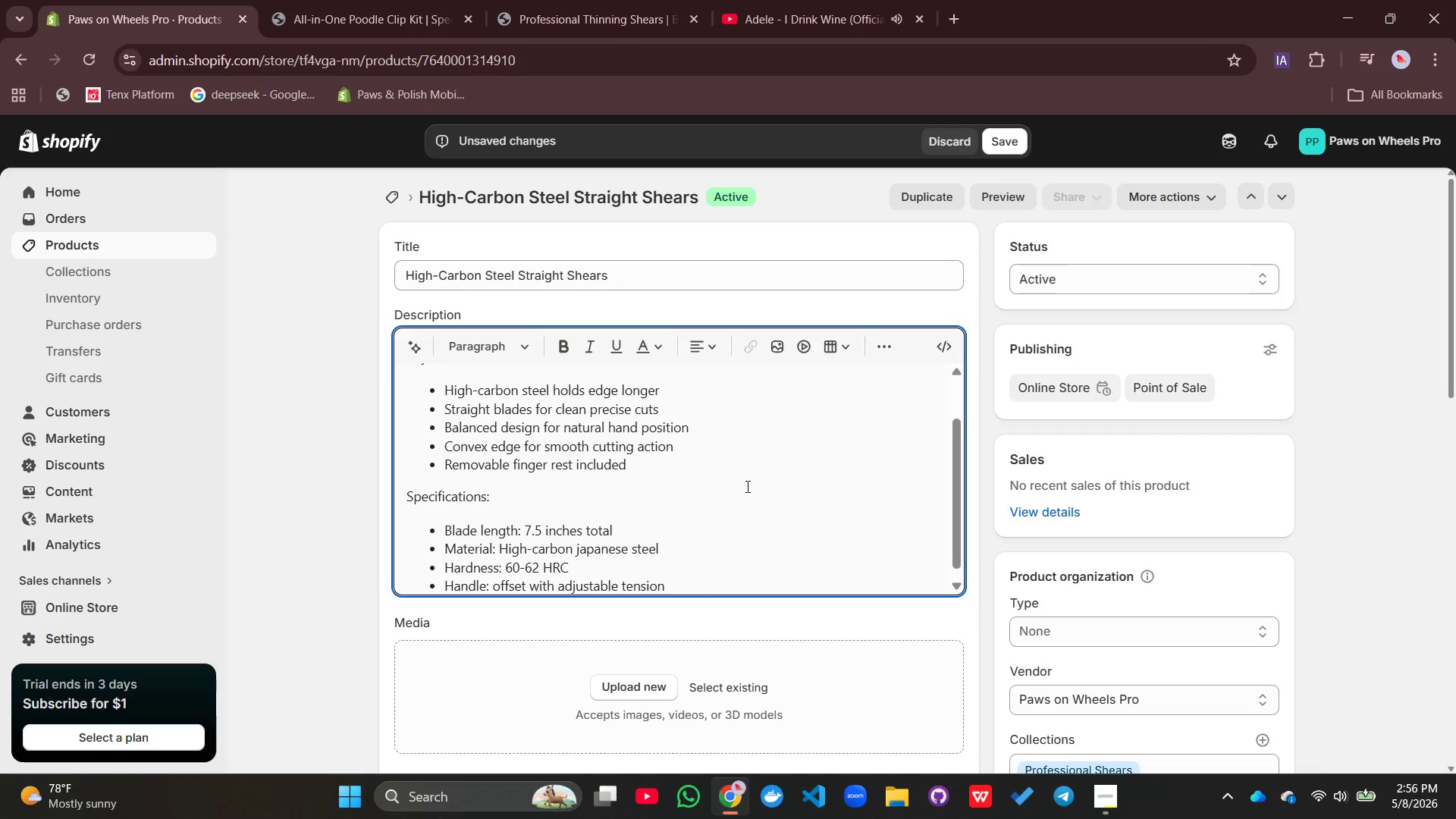 
key(Enter)
 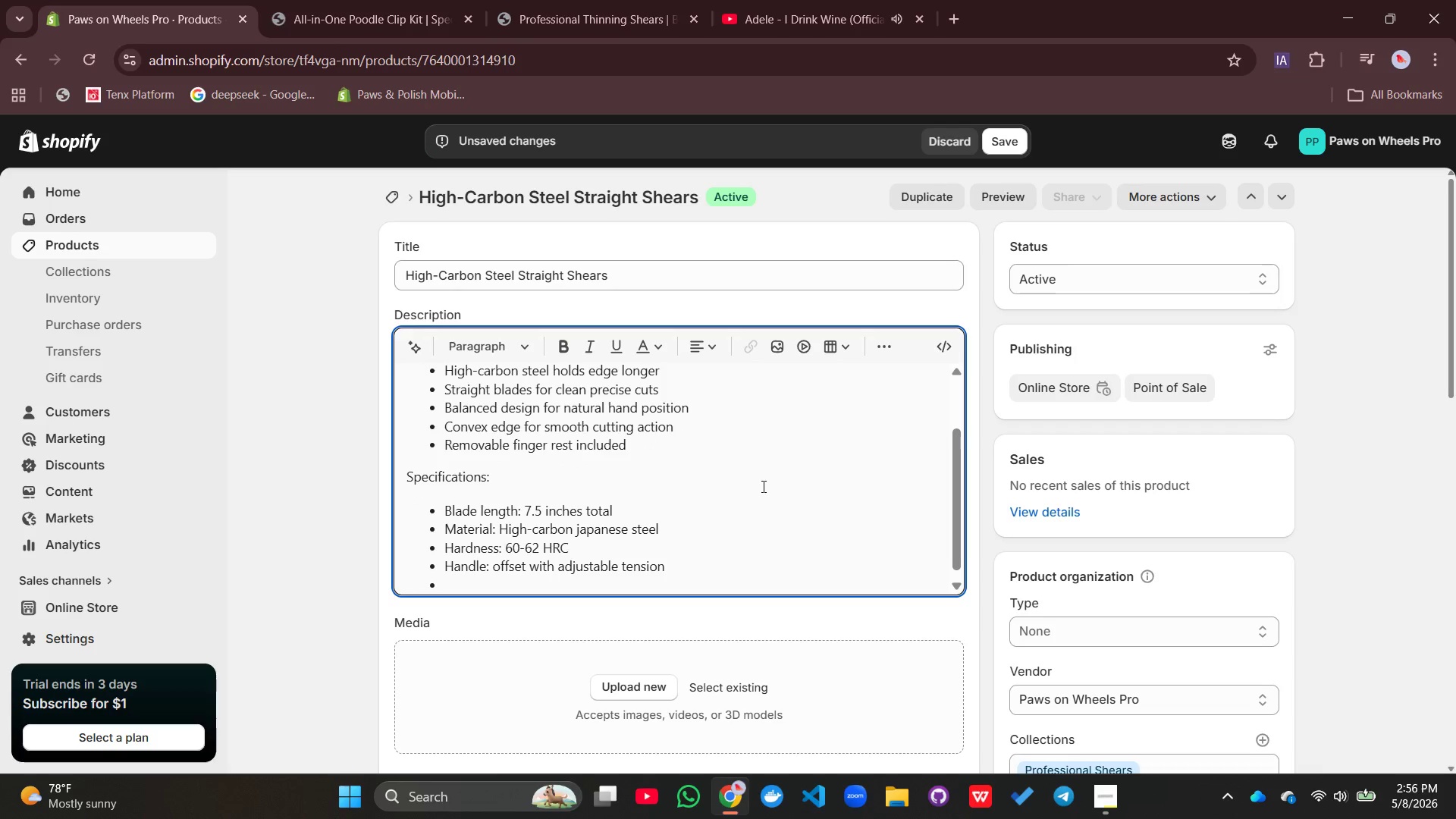 
type(includes protective case)
 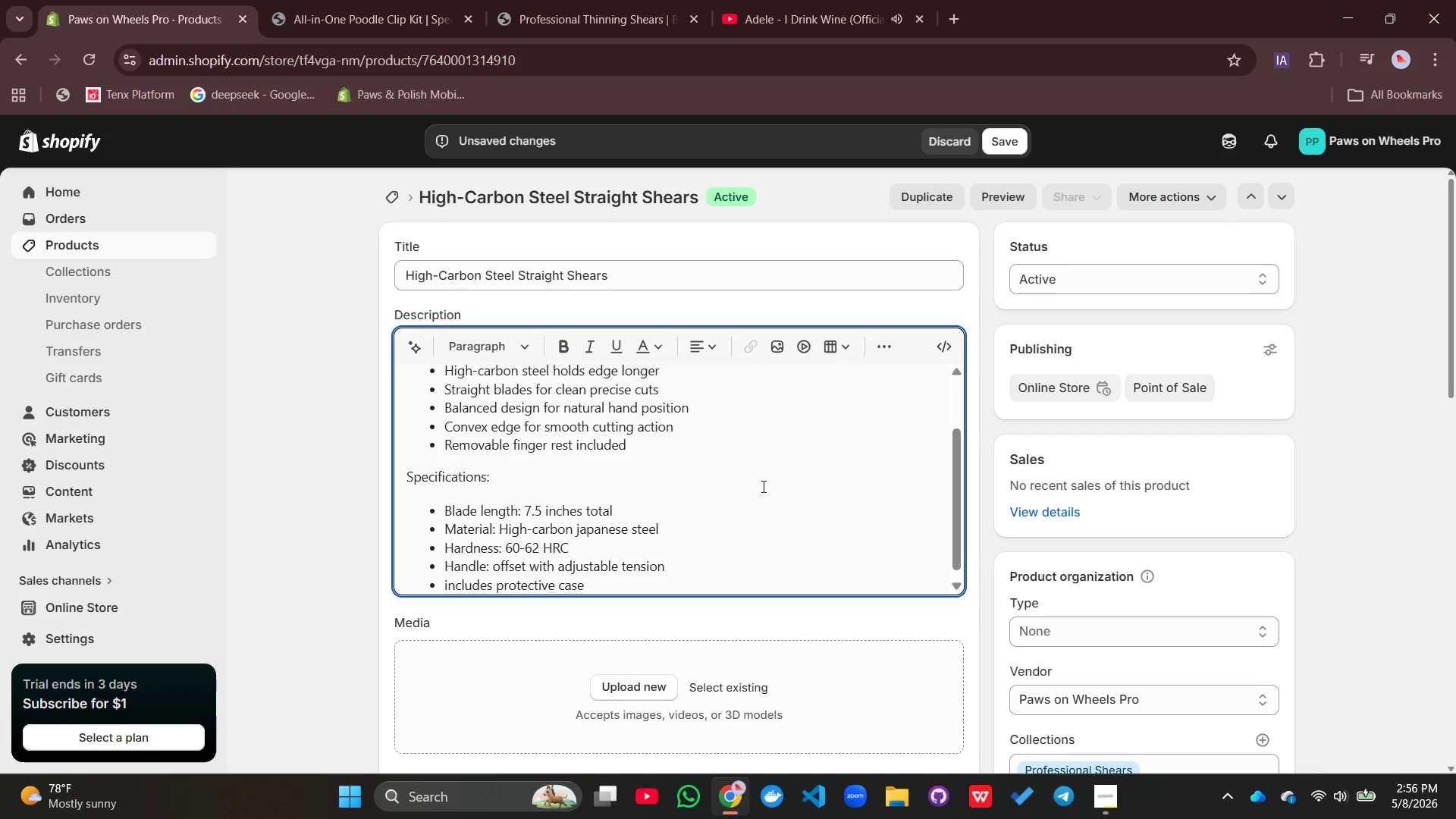 
key(Enter)
 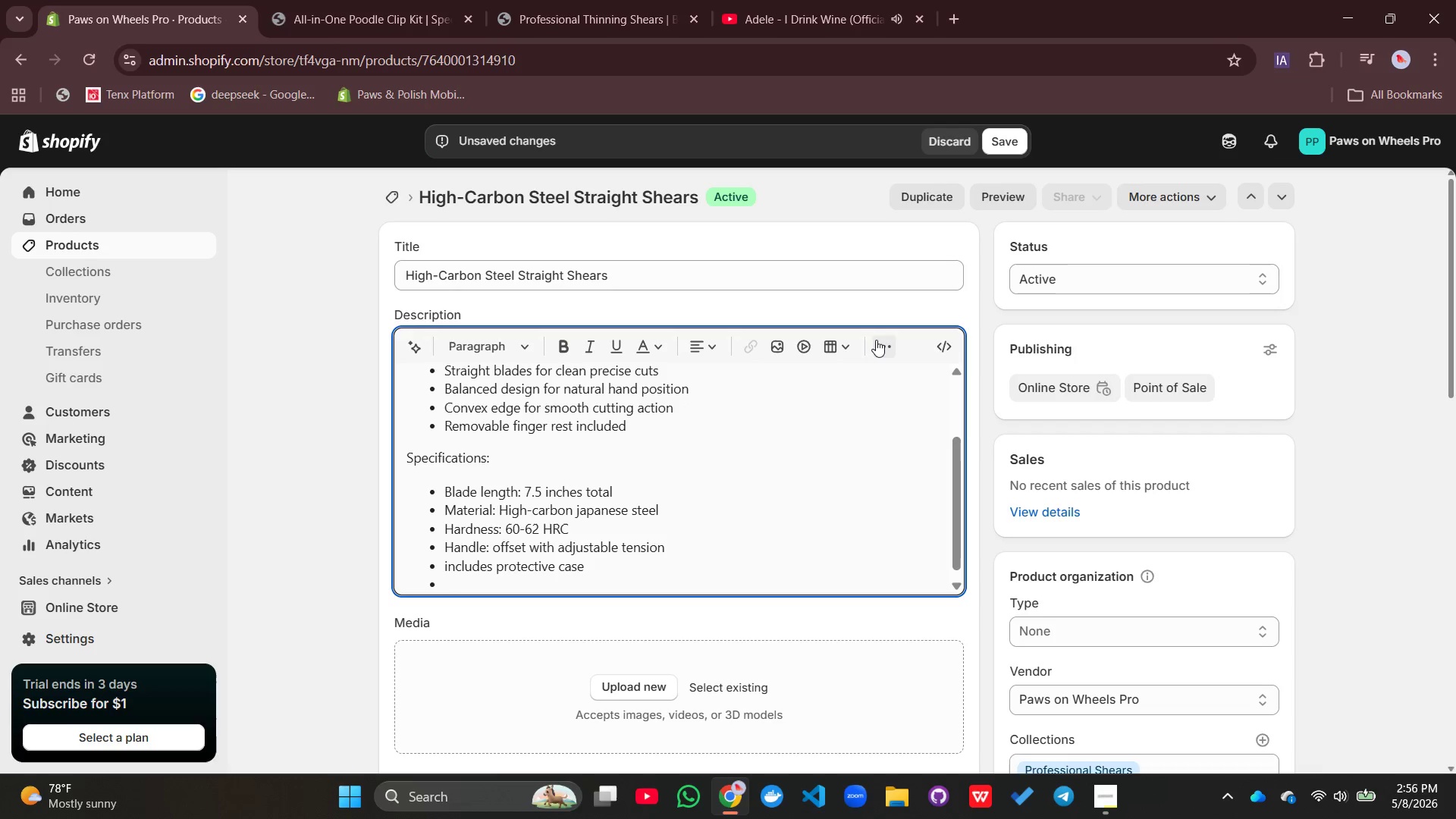 
left_click([878, 338])
 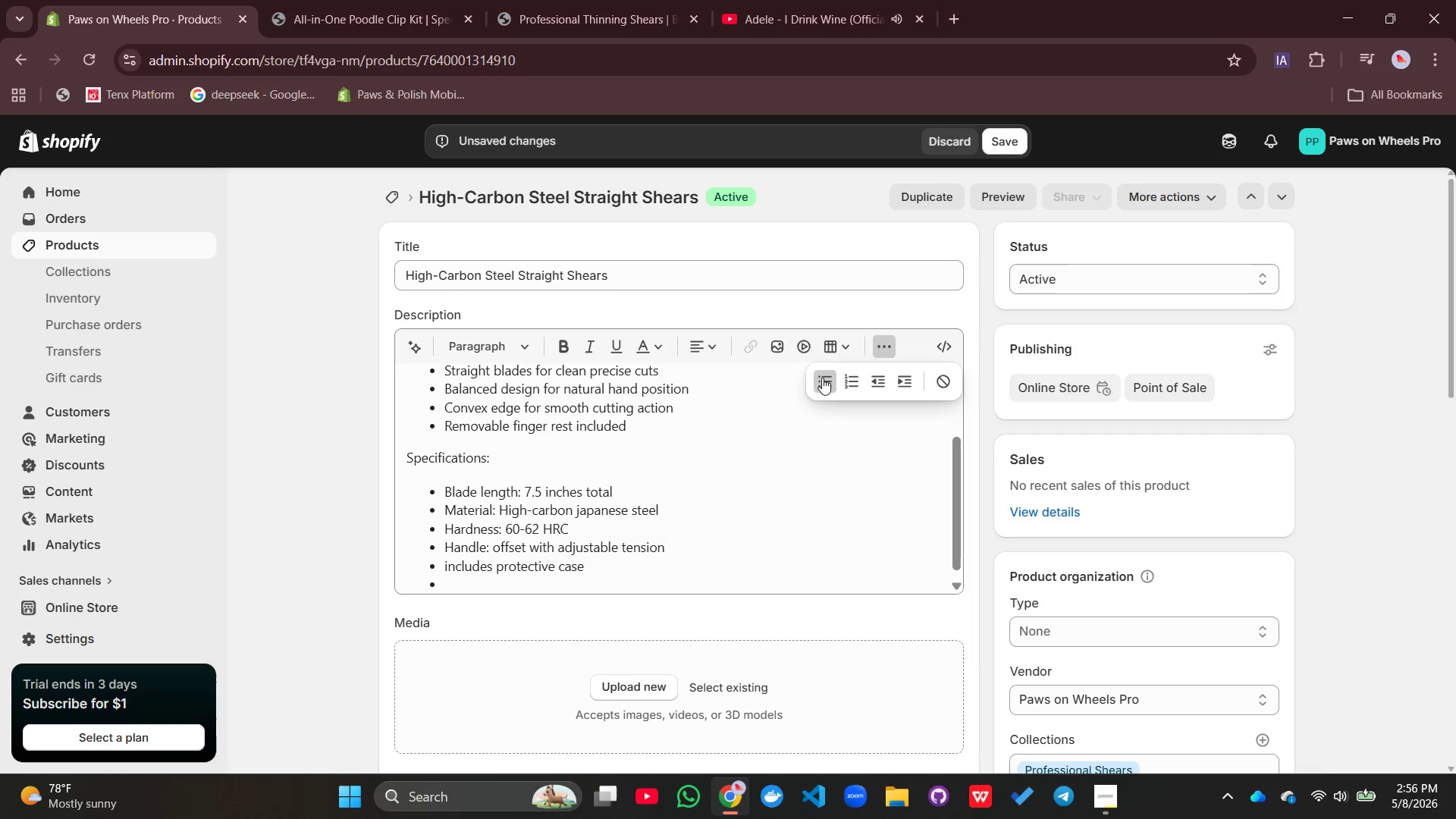 
left_click([821, 378])
 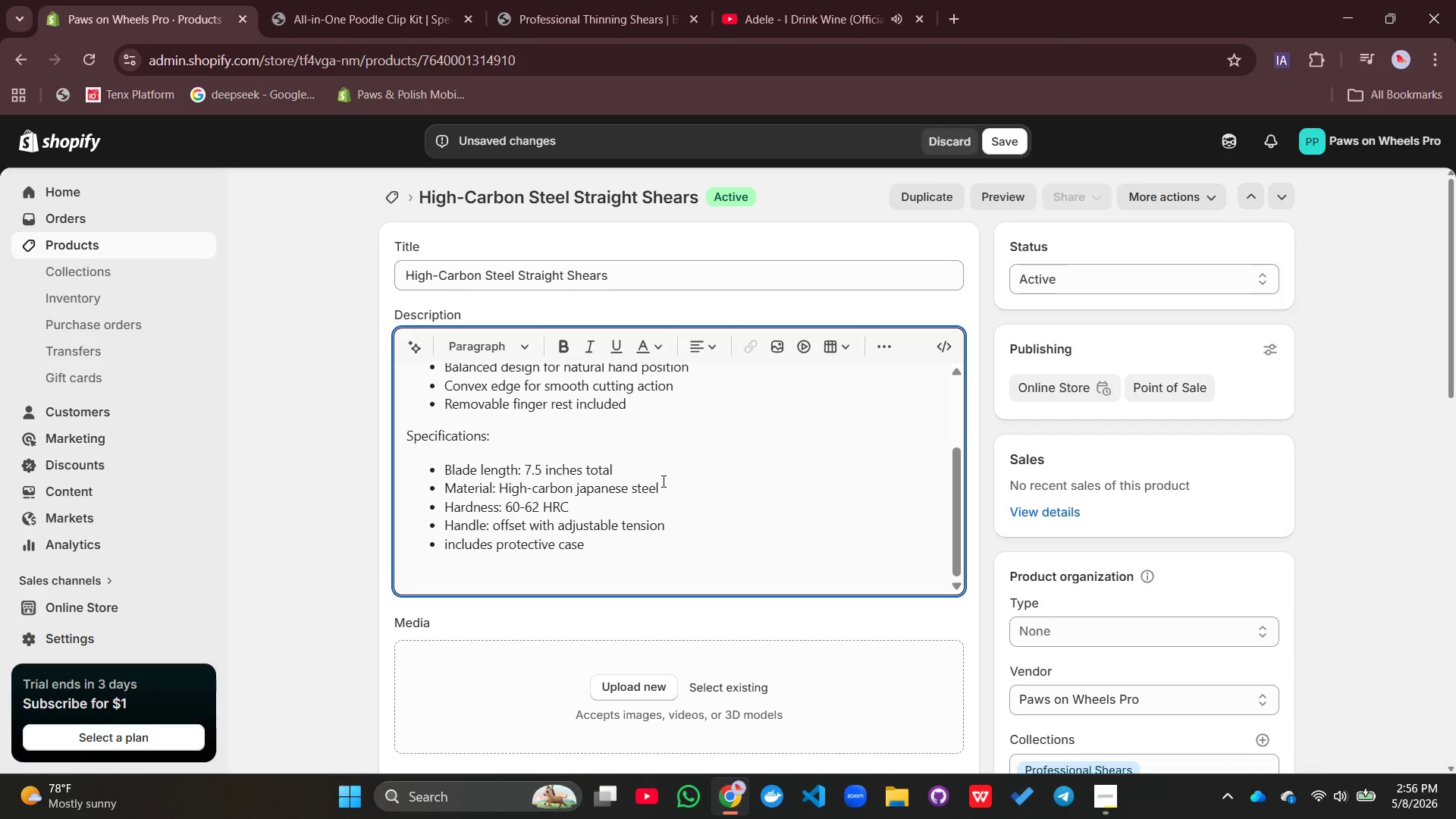 
type(Benefits for Mobi;)
key(Backspace)
type(le Groomers:)
 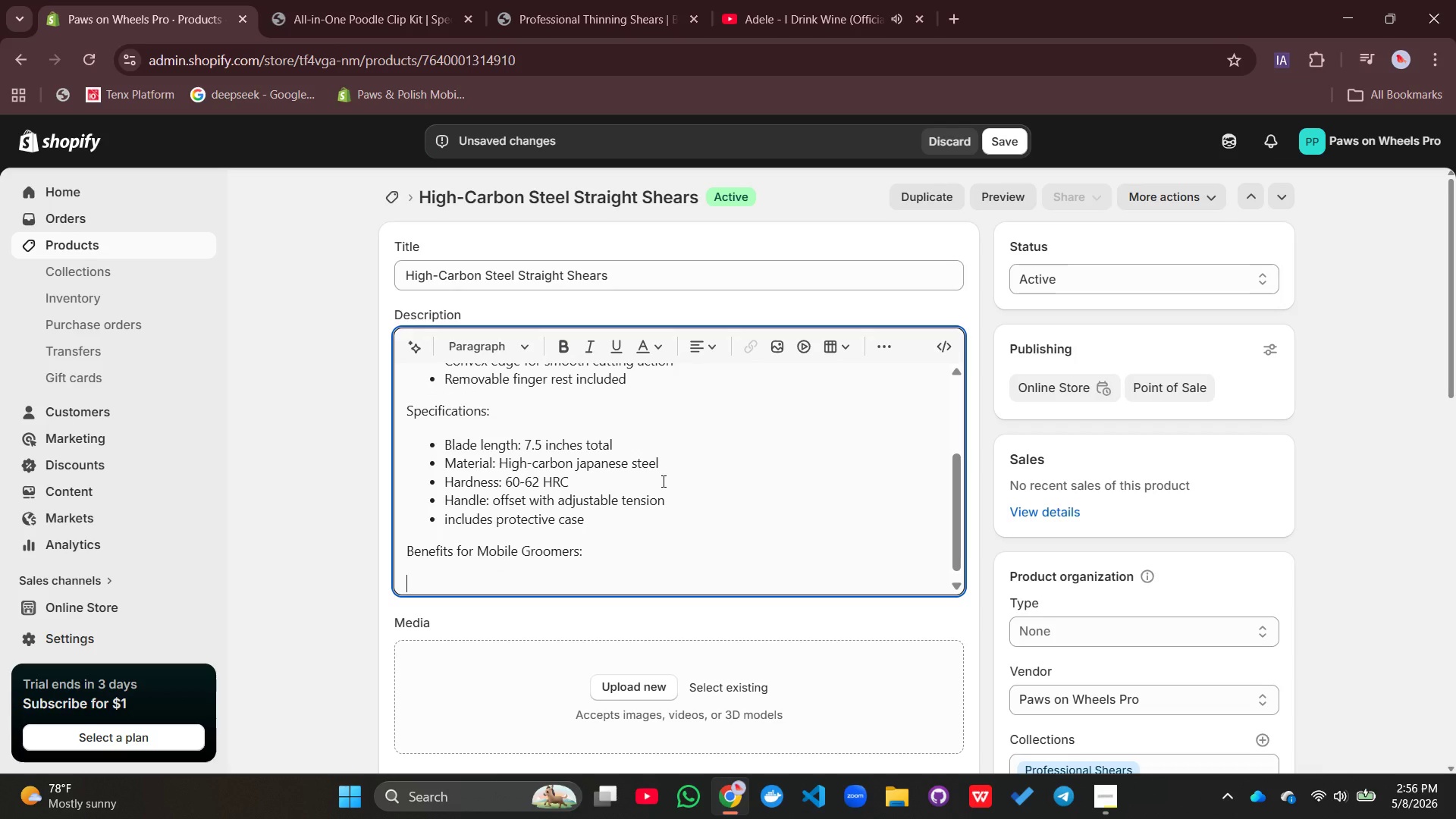 
 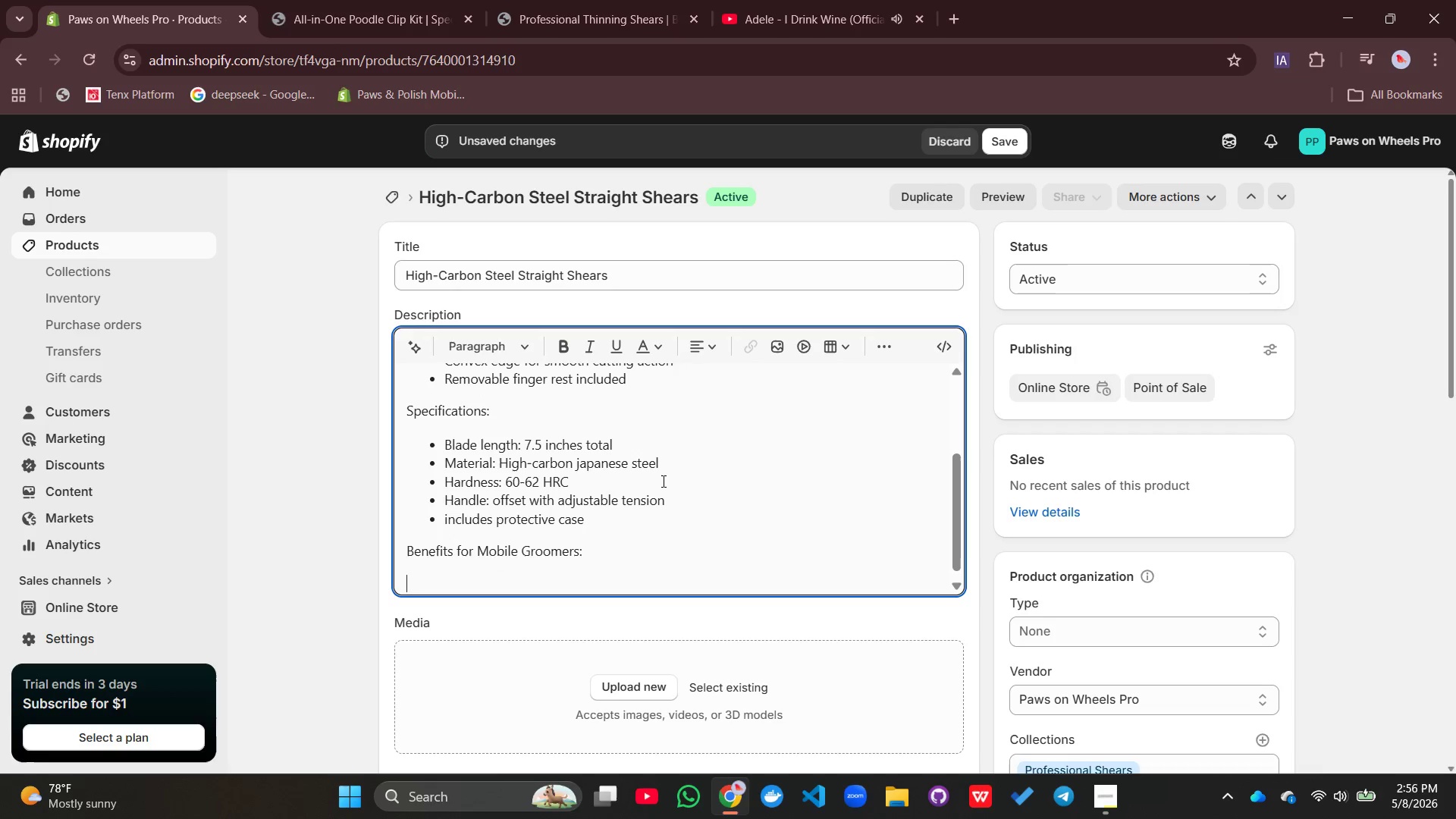 
key(Enter)
 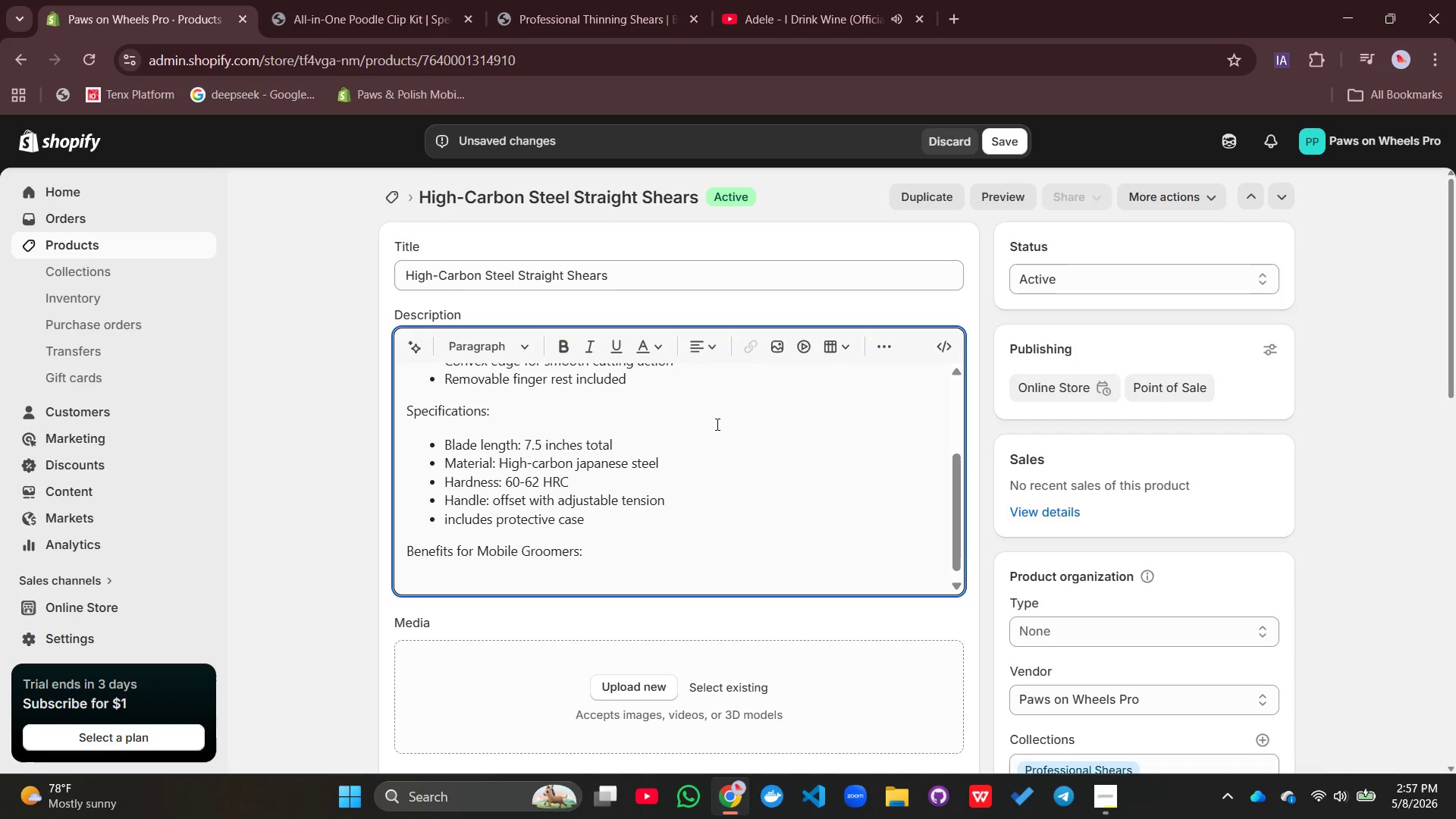 
left_click([874, 344])
 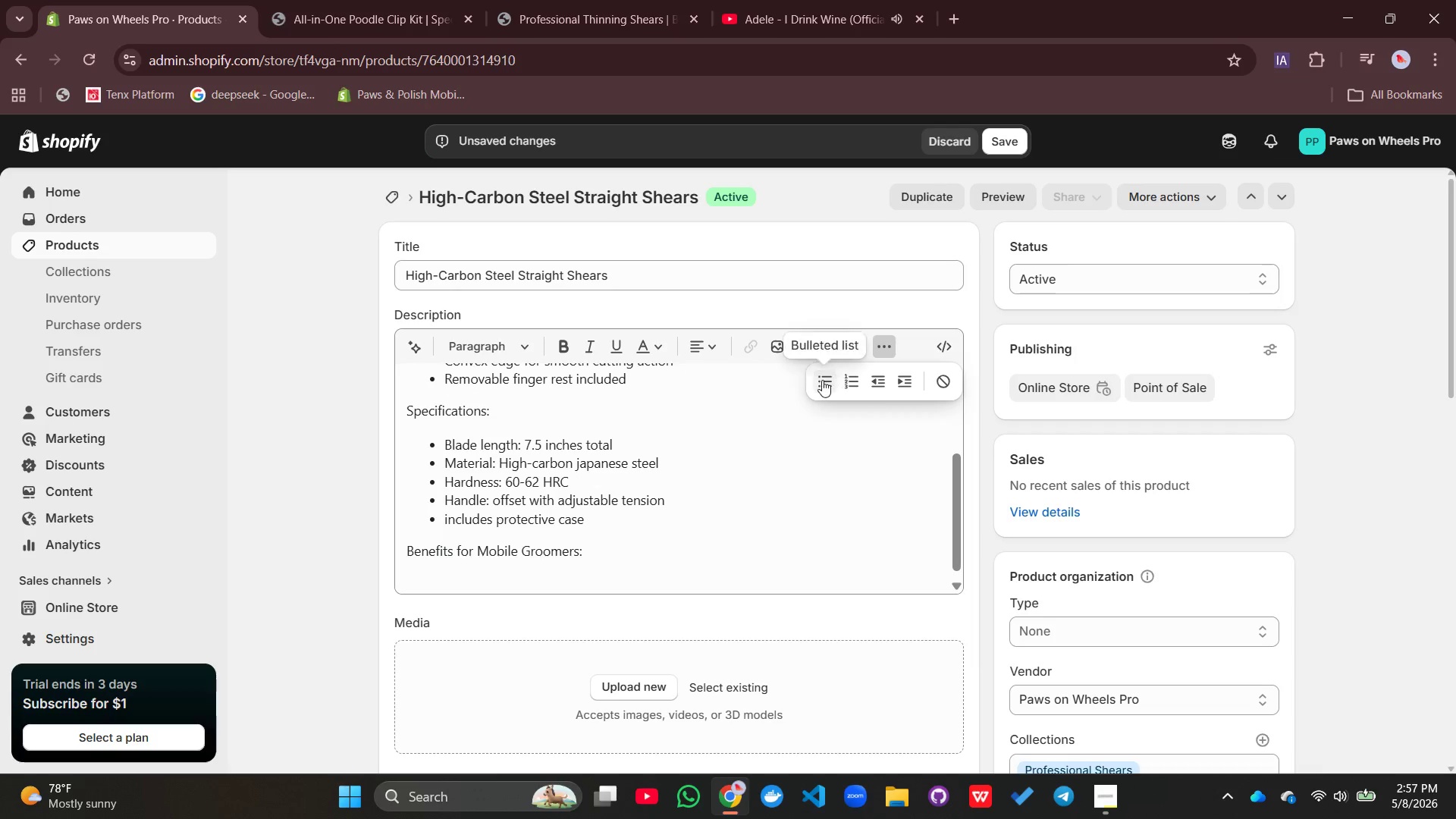 
left_click([820, 381])
 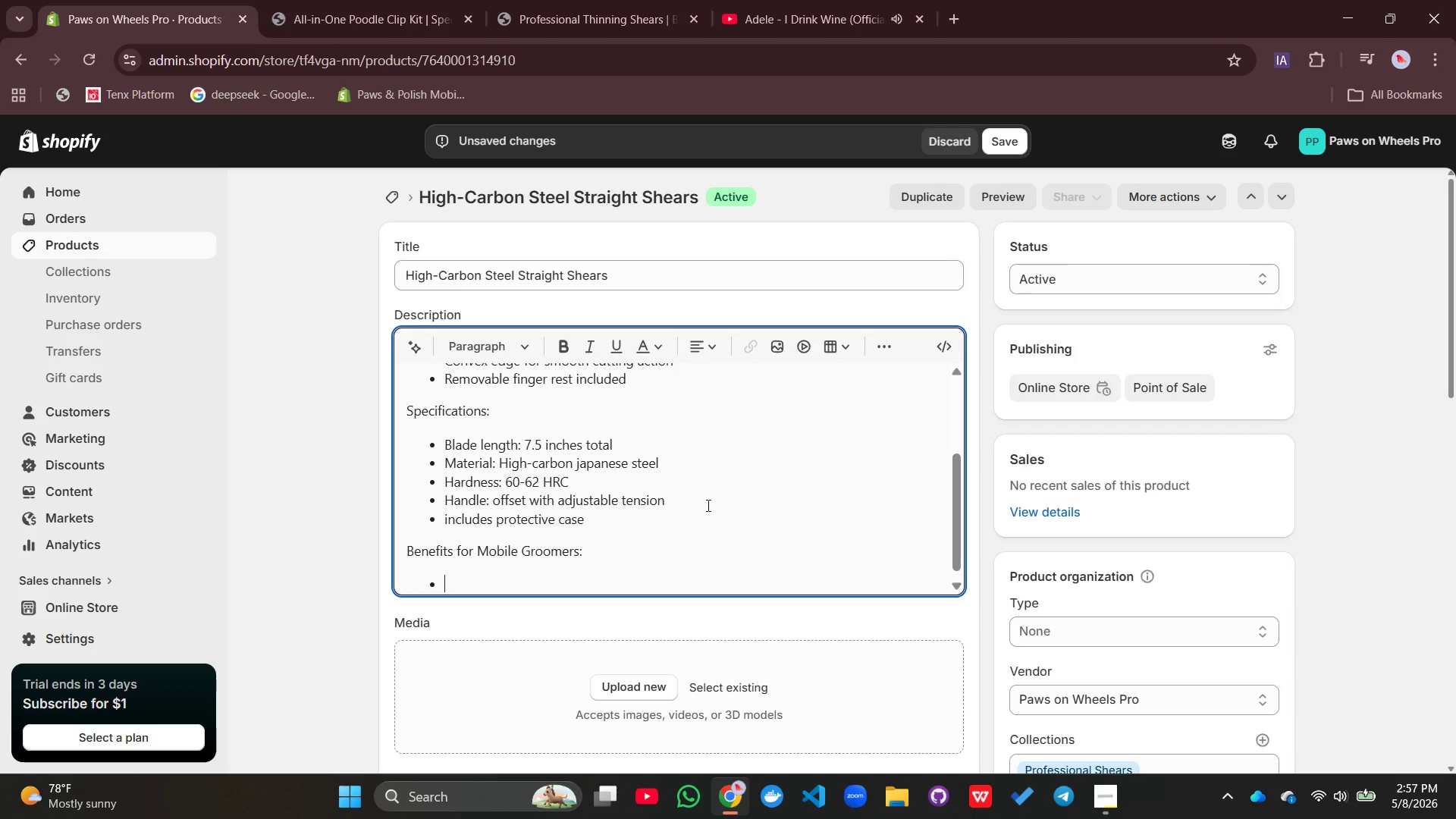 
type(Cuts thriugh)
key(Backspace)
key(Backspace)
key(Backspace)
key(Backspace)
type(ough thick coa)
 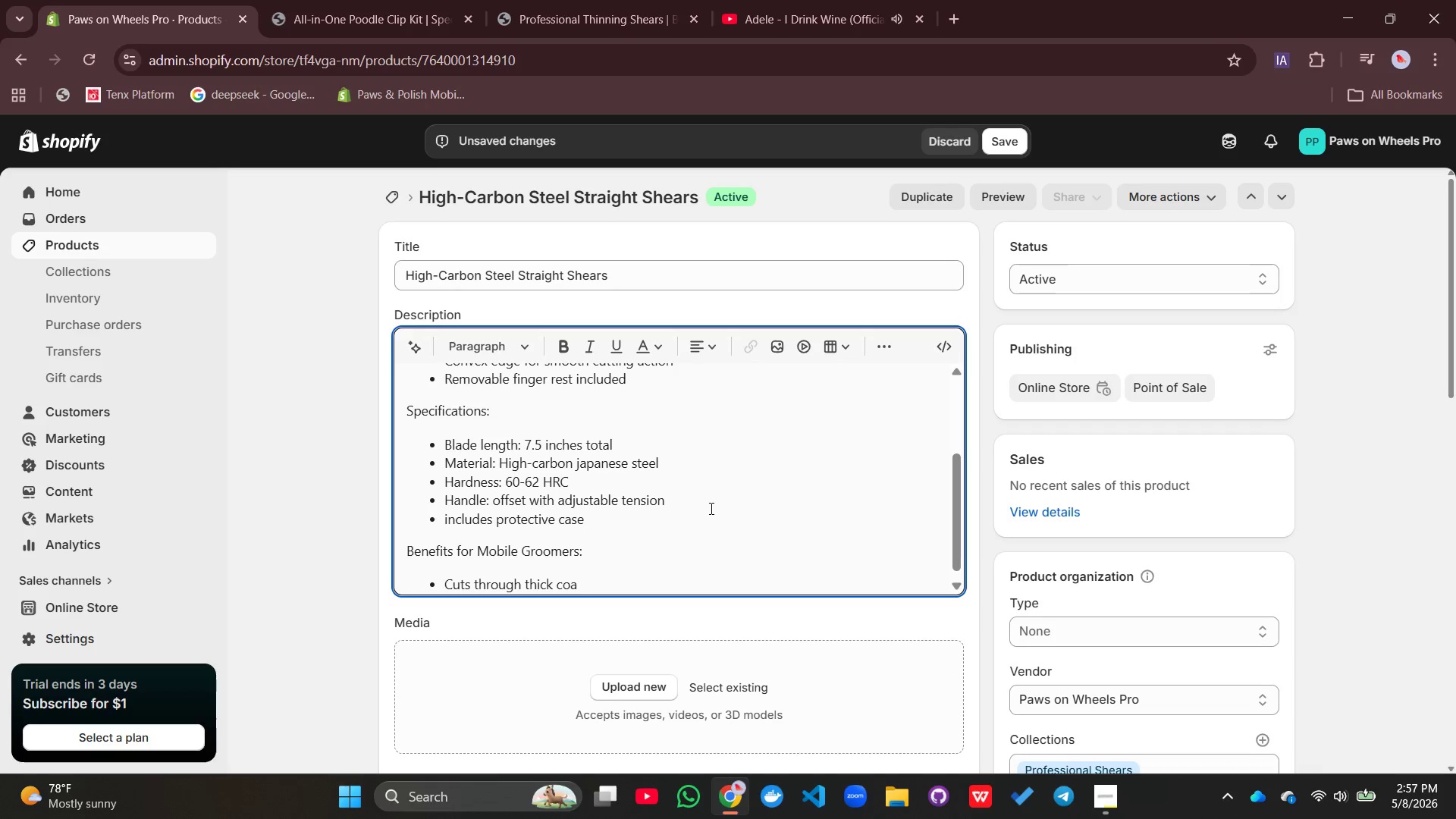 
type(ts woth)
key(Backspace)
key(Backspace)
key(Backspace)
type(ith one squeeze)
 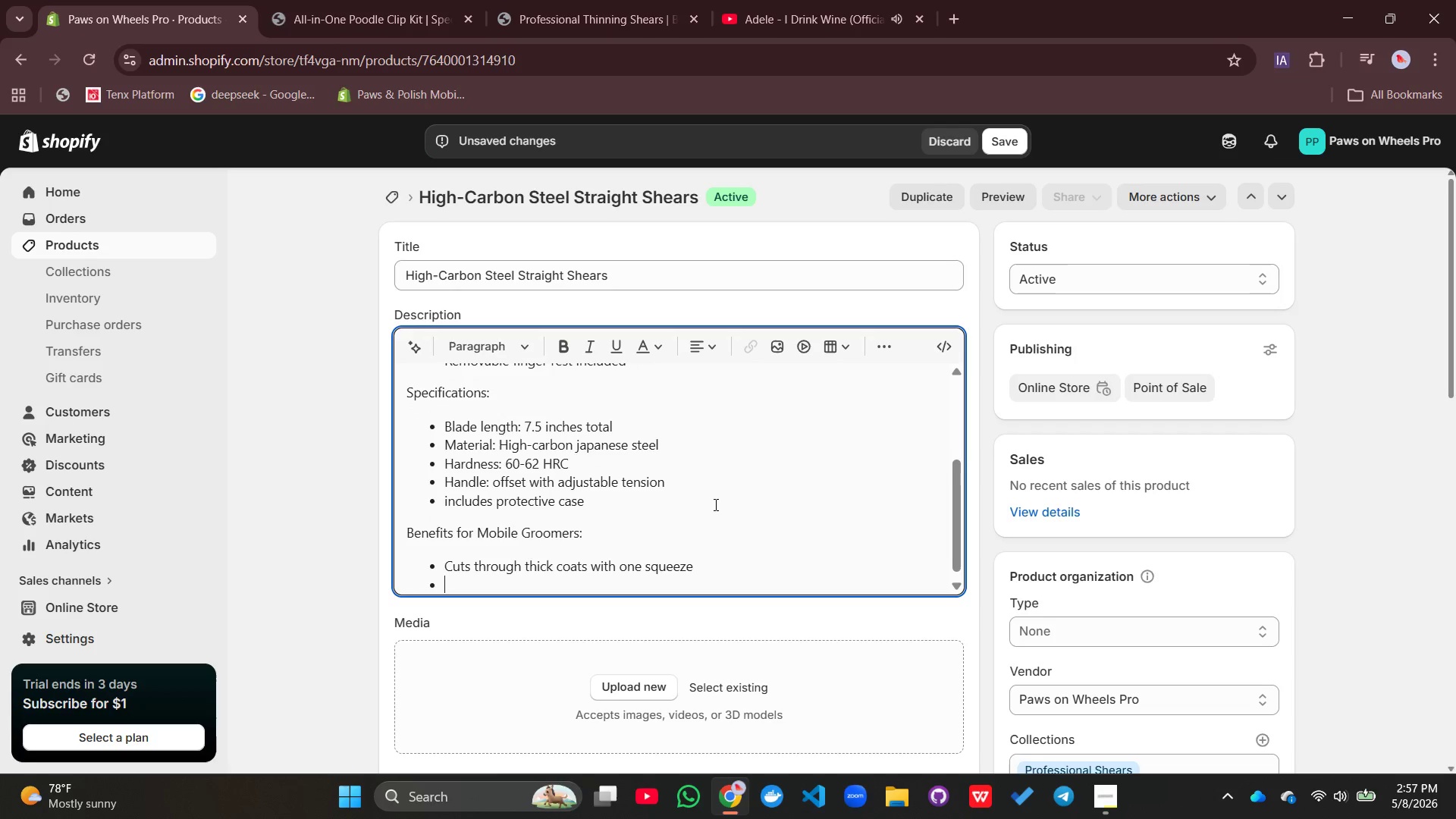 
key(Enter)
 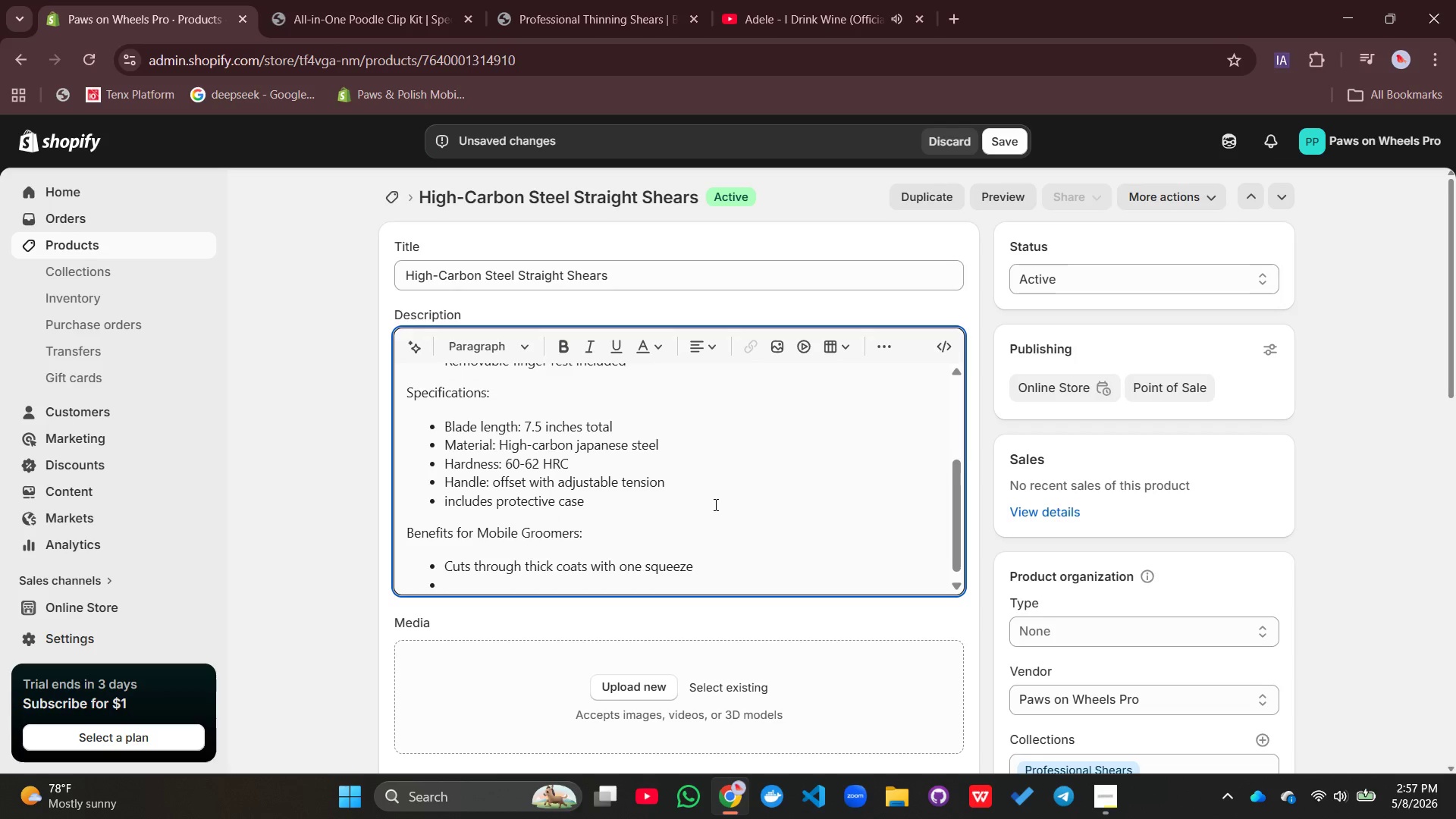 
type(Sharpens less frequnetly than standard steel)
 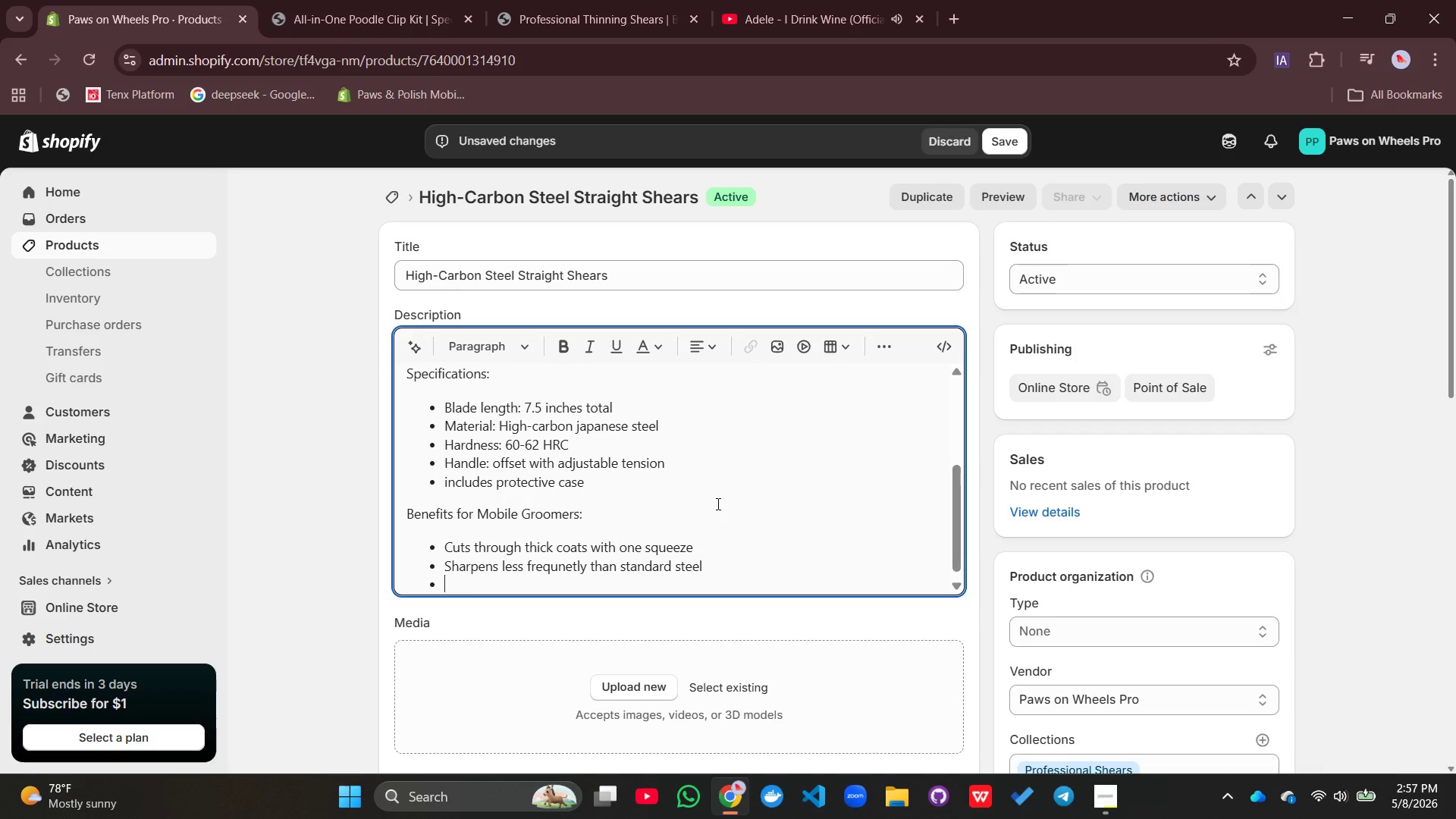 
key(Enter)
 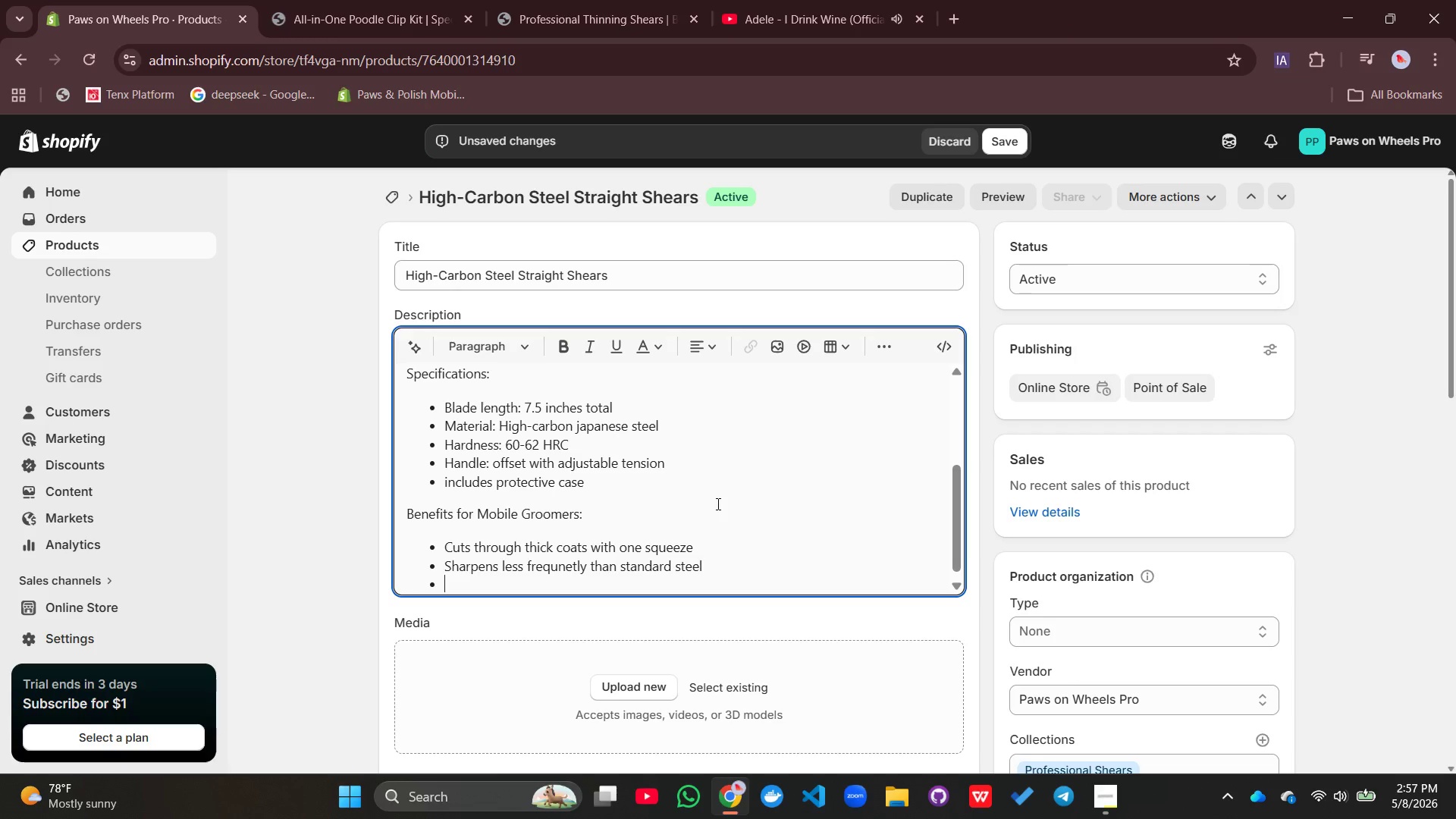 
type(Perfect fpr)
key(Backspace)
key(Backspace)
type(or ot)
key(Backspace)
type(utlining sn)
key(Backspace)
key(Backspace)
type(and finishing work)
 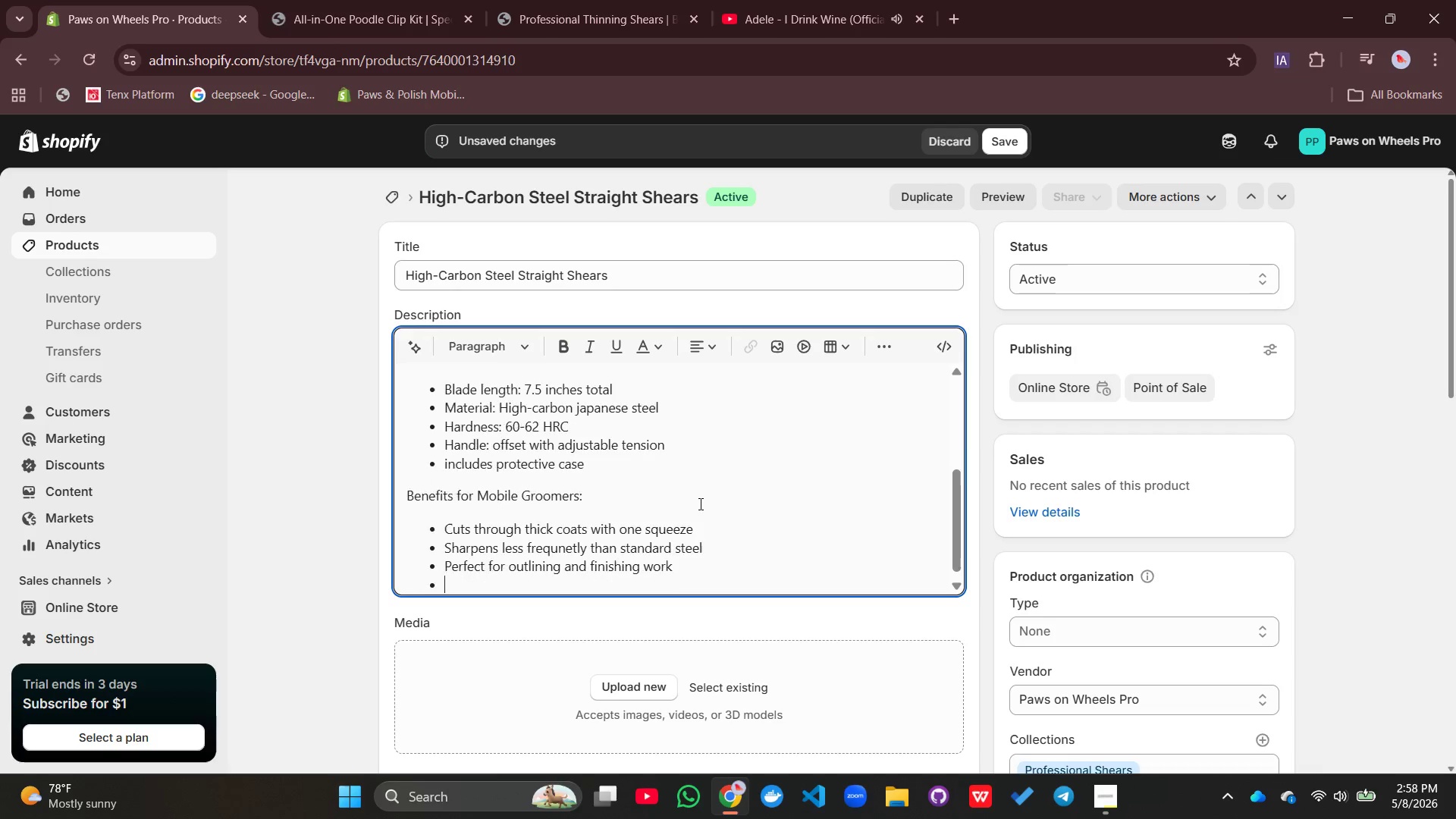 
key(Enter)
 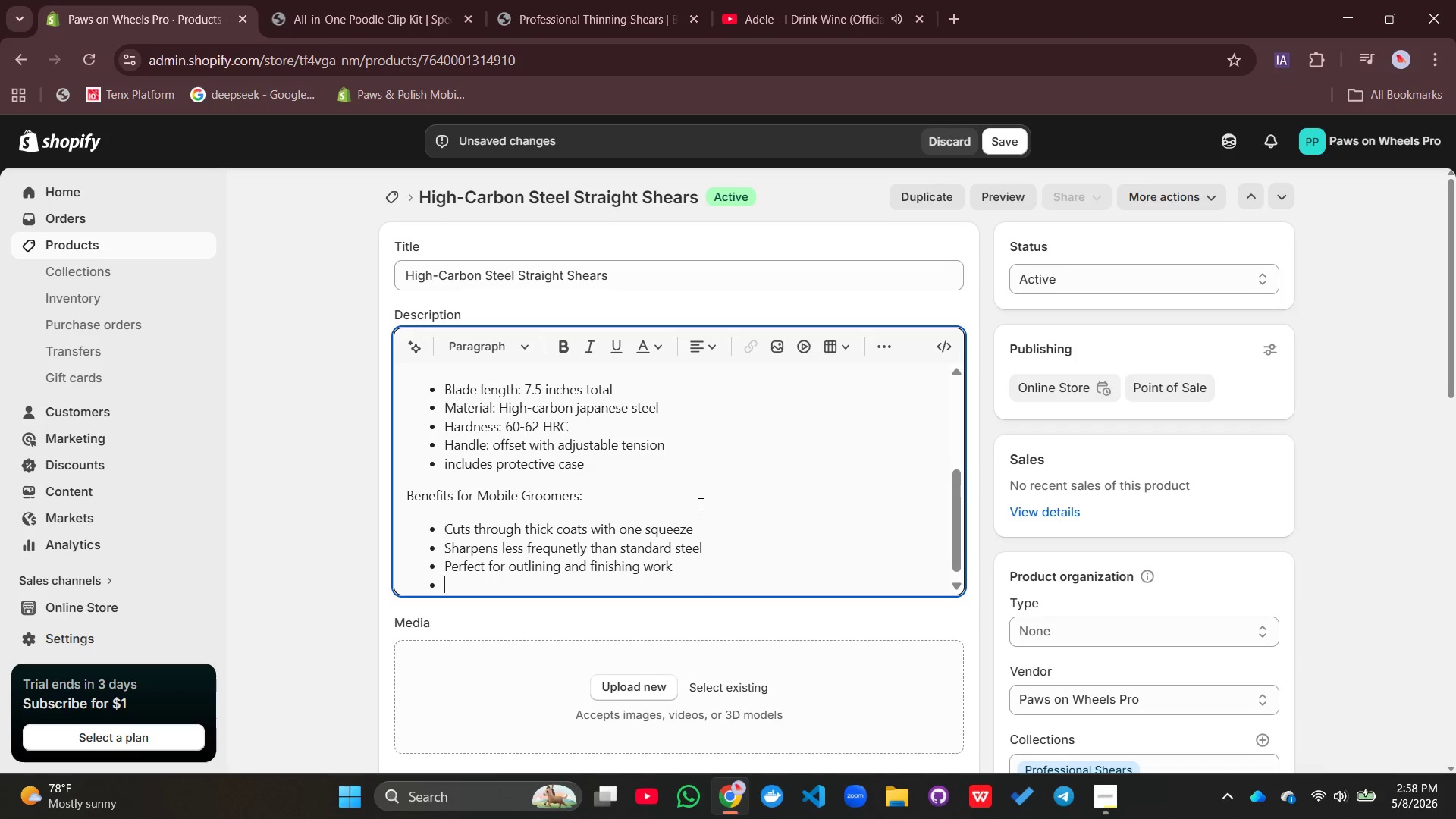 
type(Comfort)
 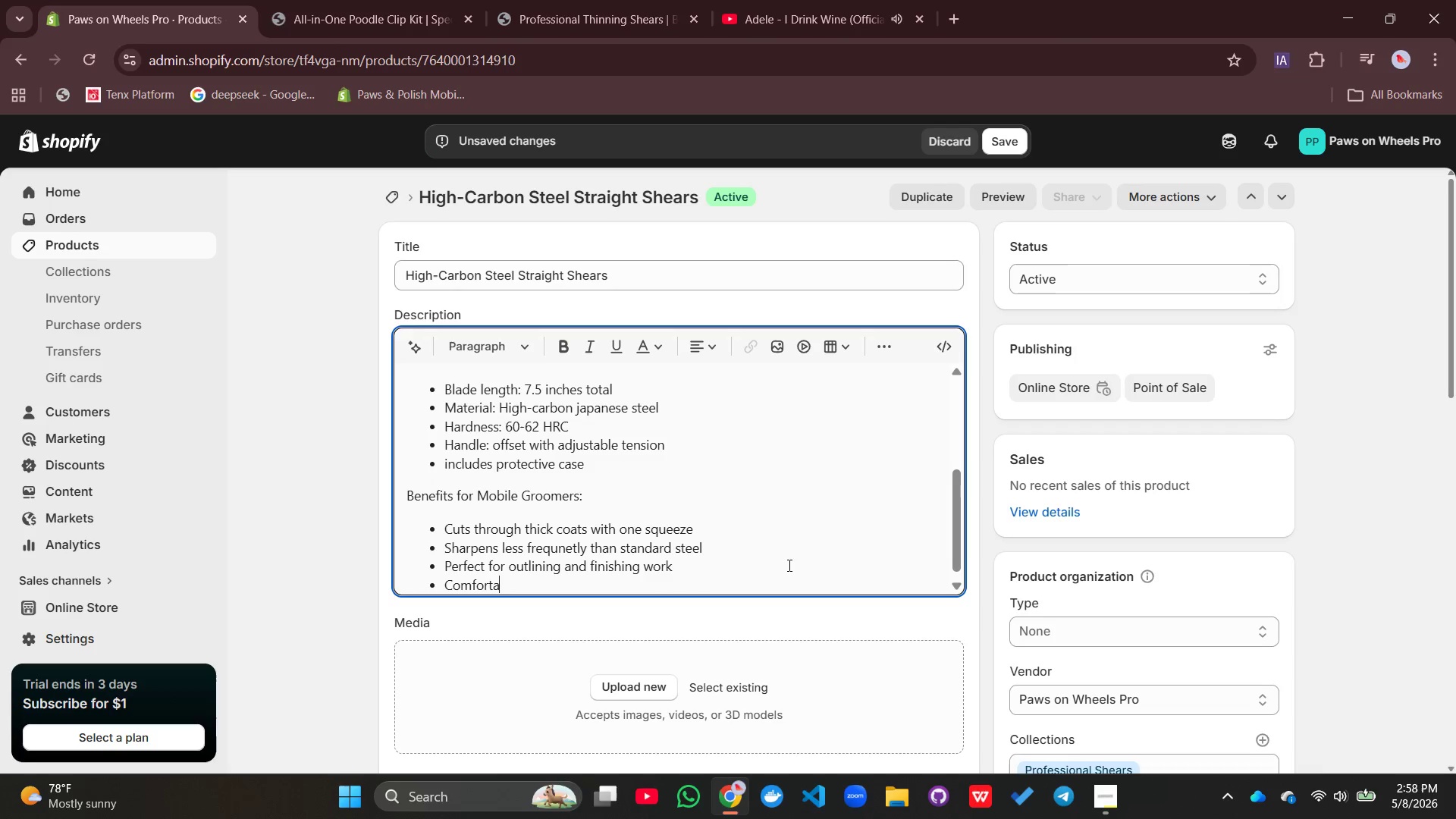 
type(able for all hand sizes)
 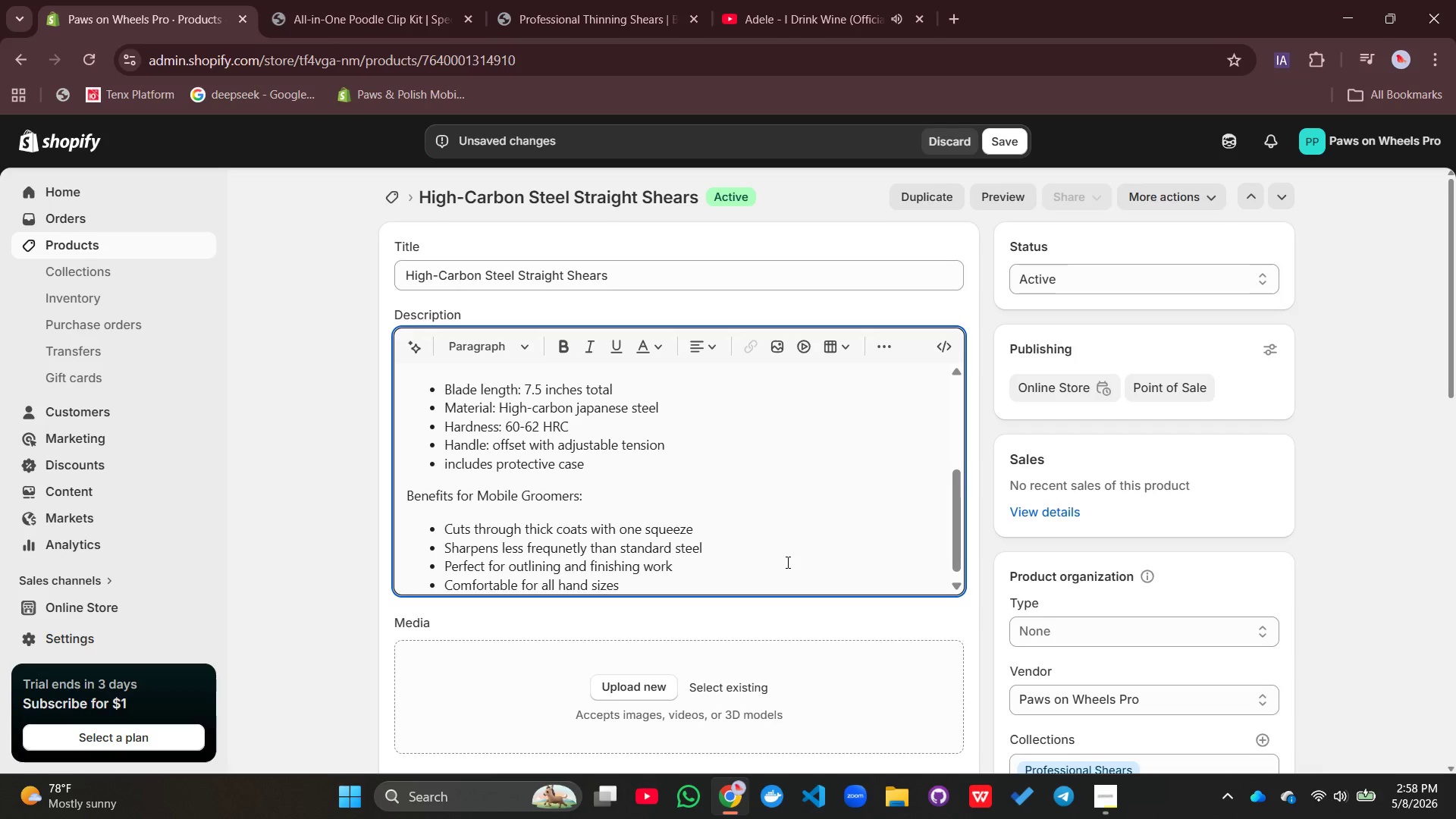 
key(Enter)
 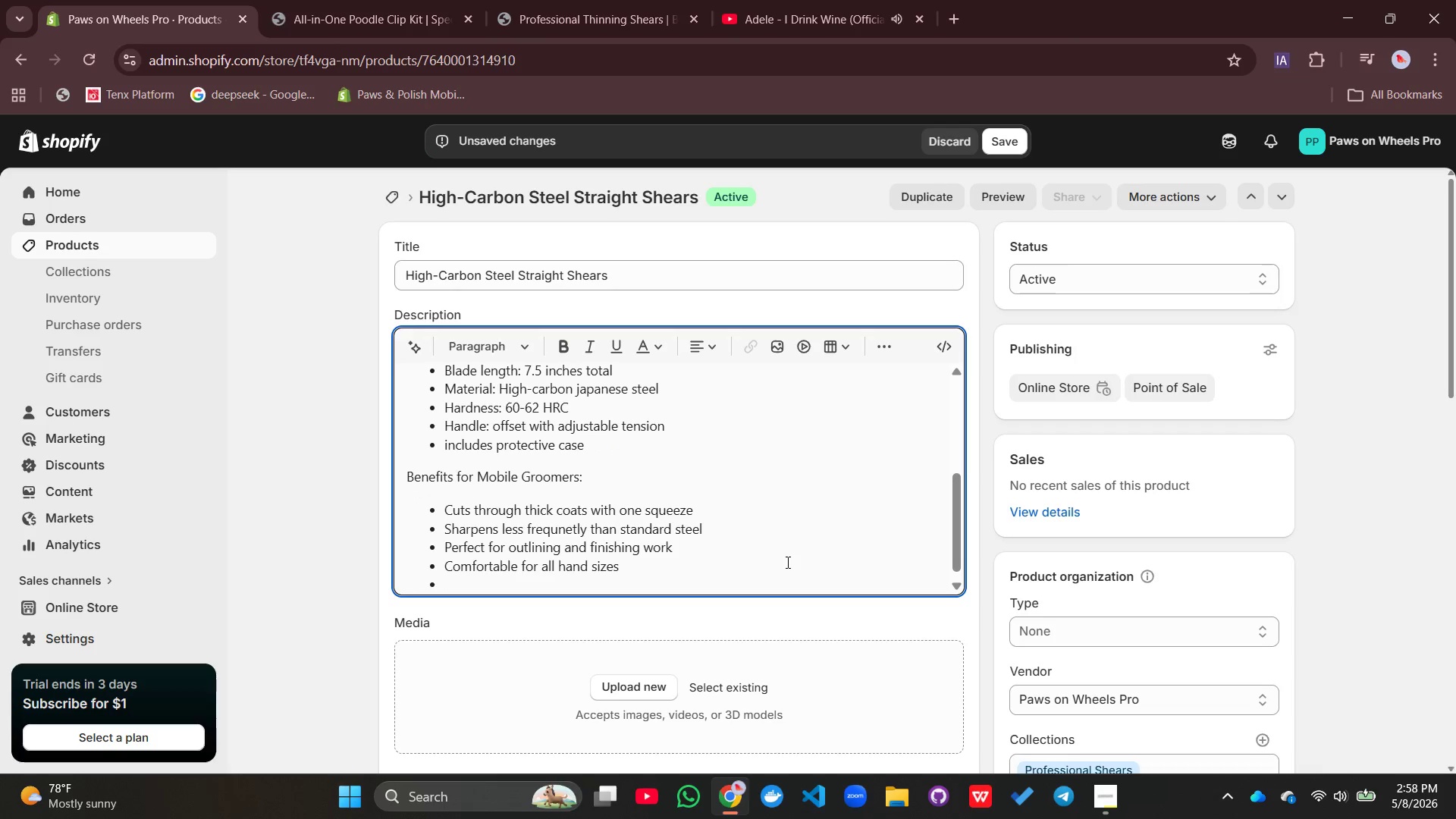 
type(Reliable for dailu)
key(Backspace)
type(y professiona;)
key(Backspace)
type(l use)
 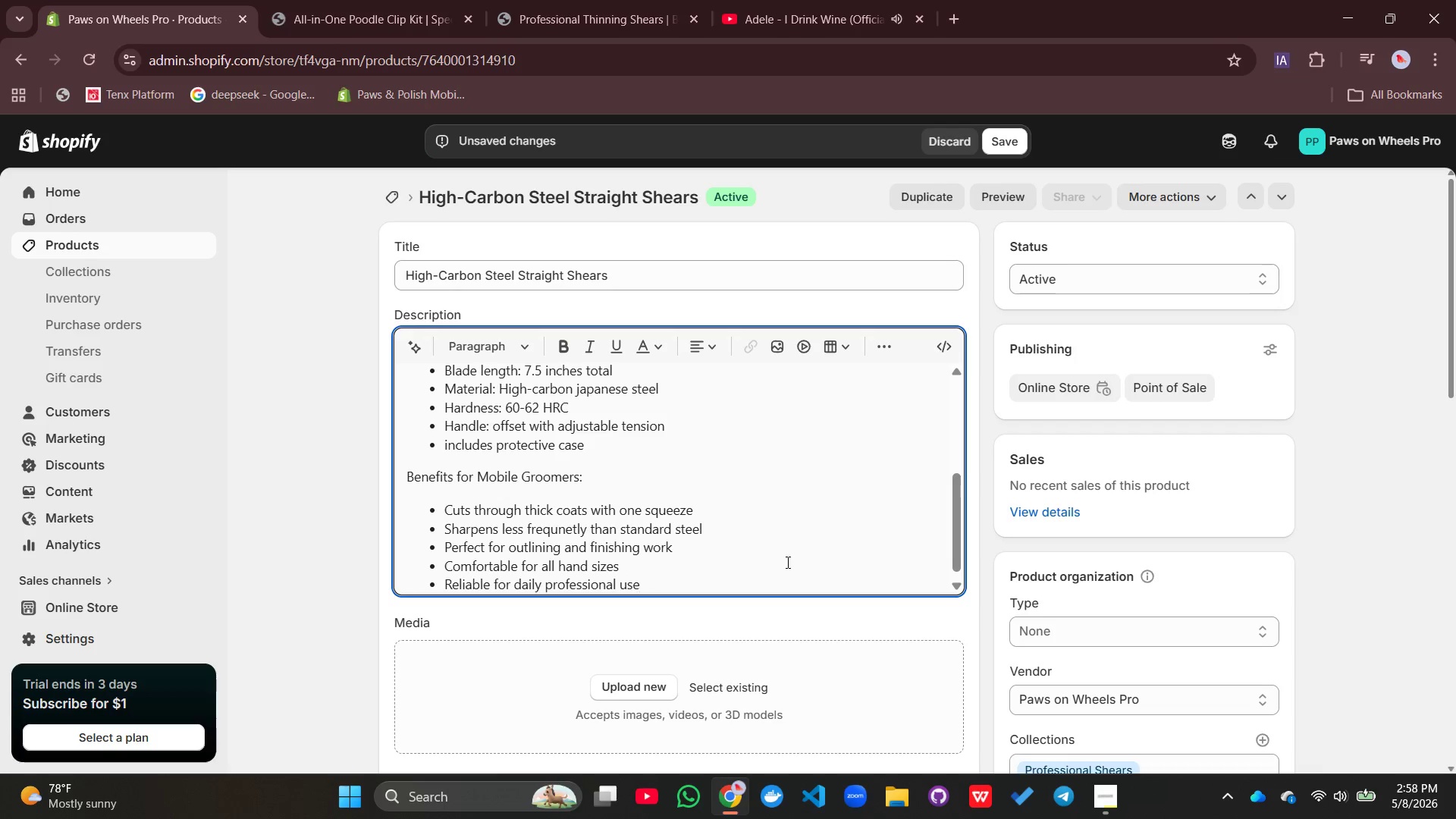 
key(Enter)
 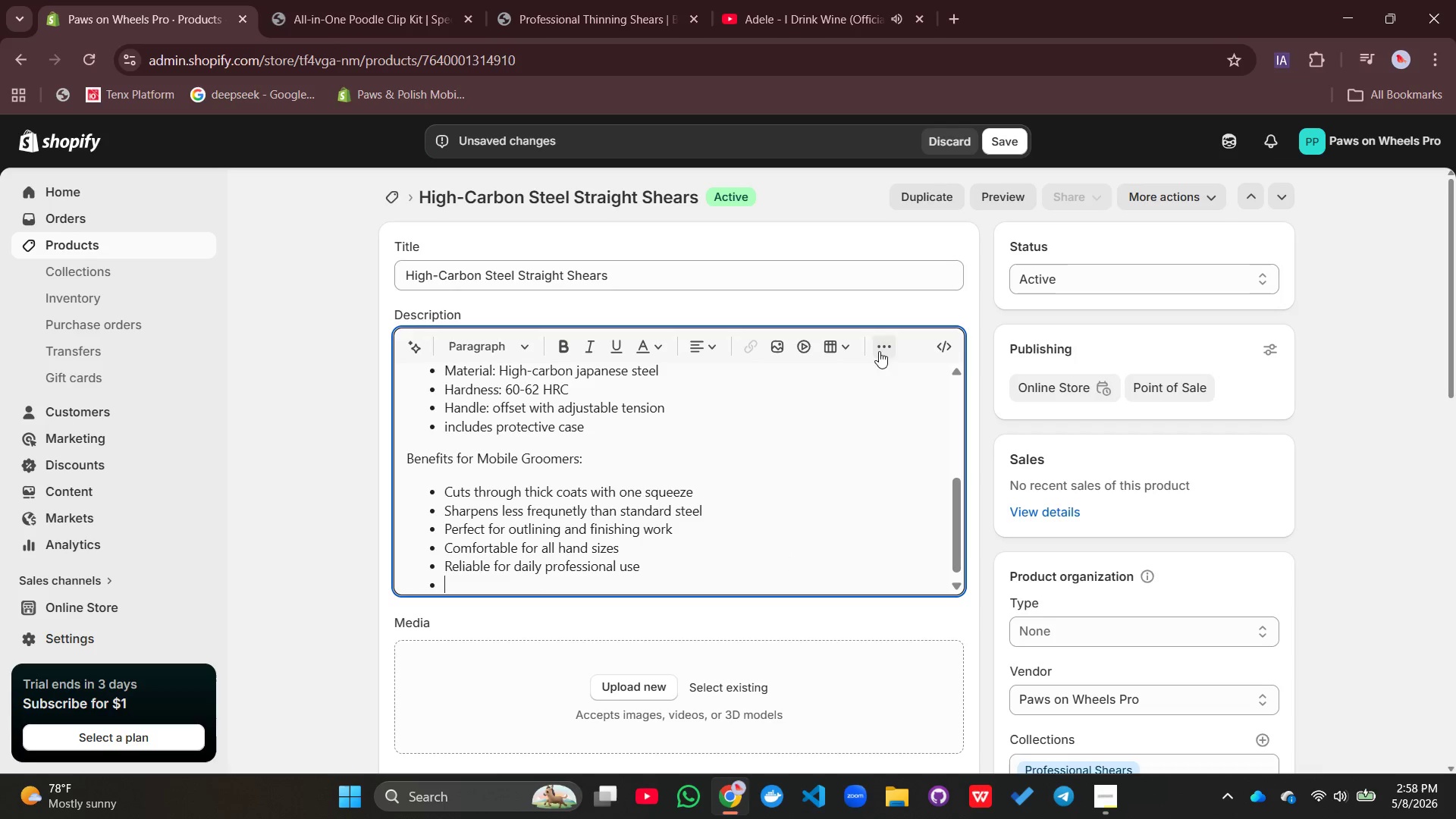 
left_click([885, 343])
 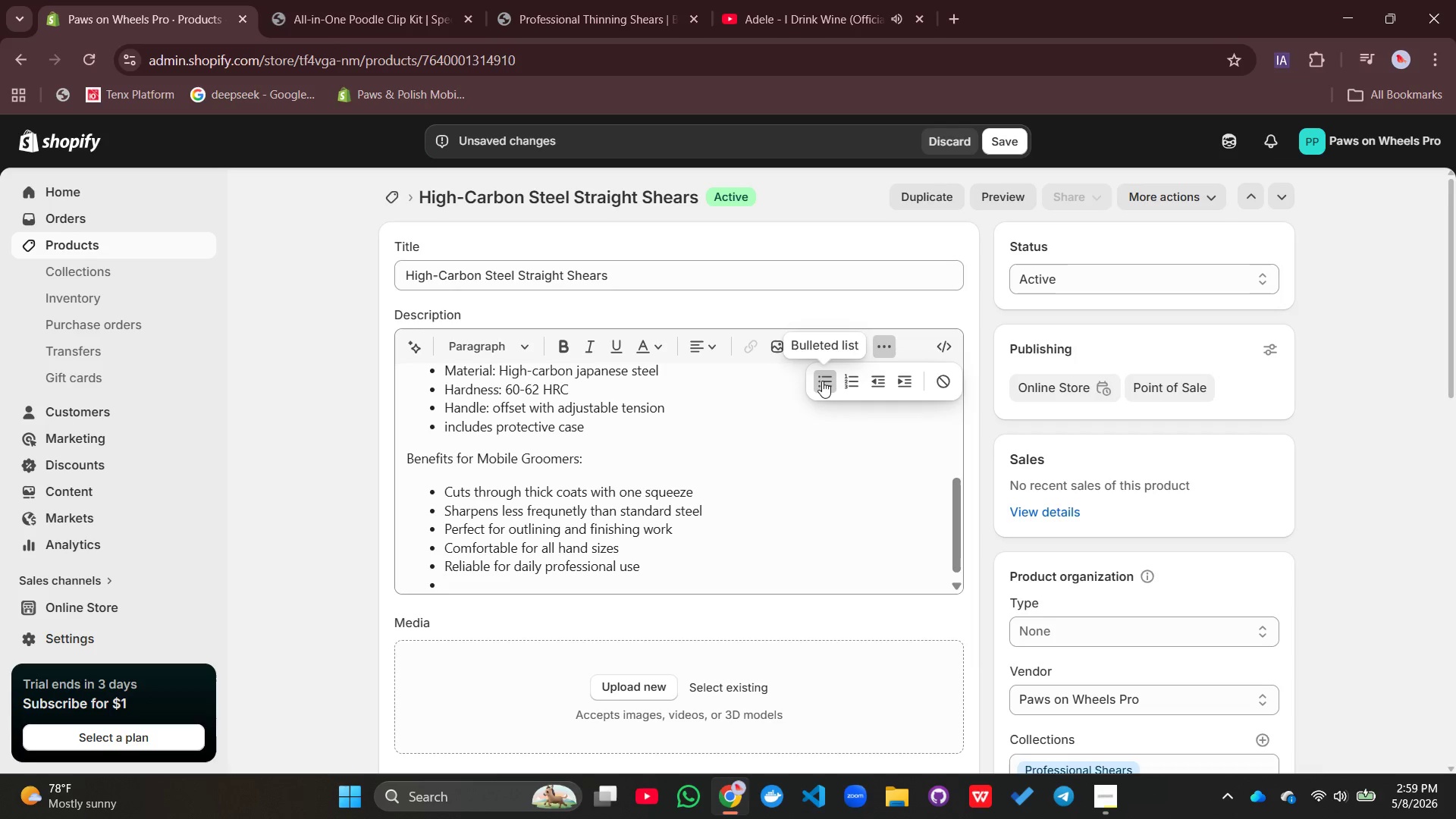 
left_click([822, 381])
 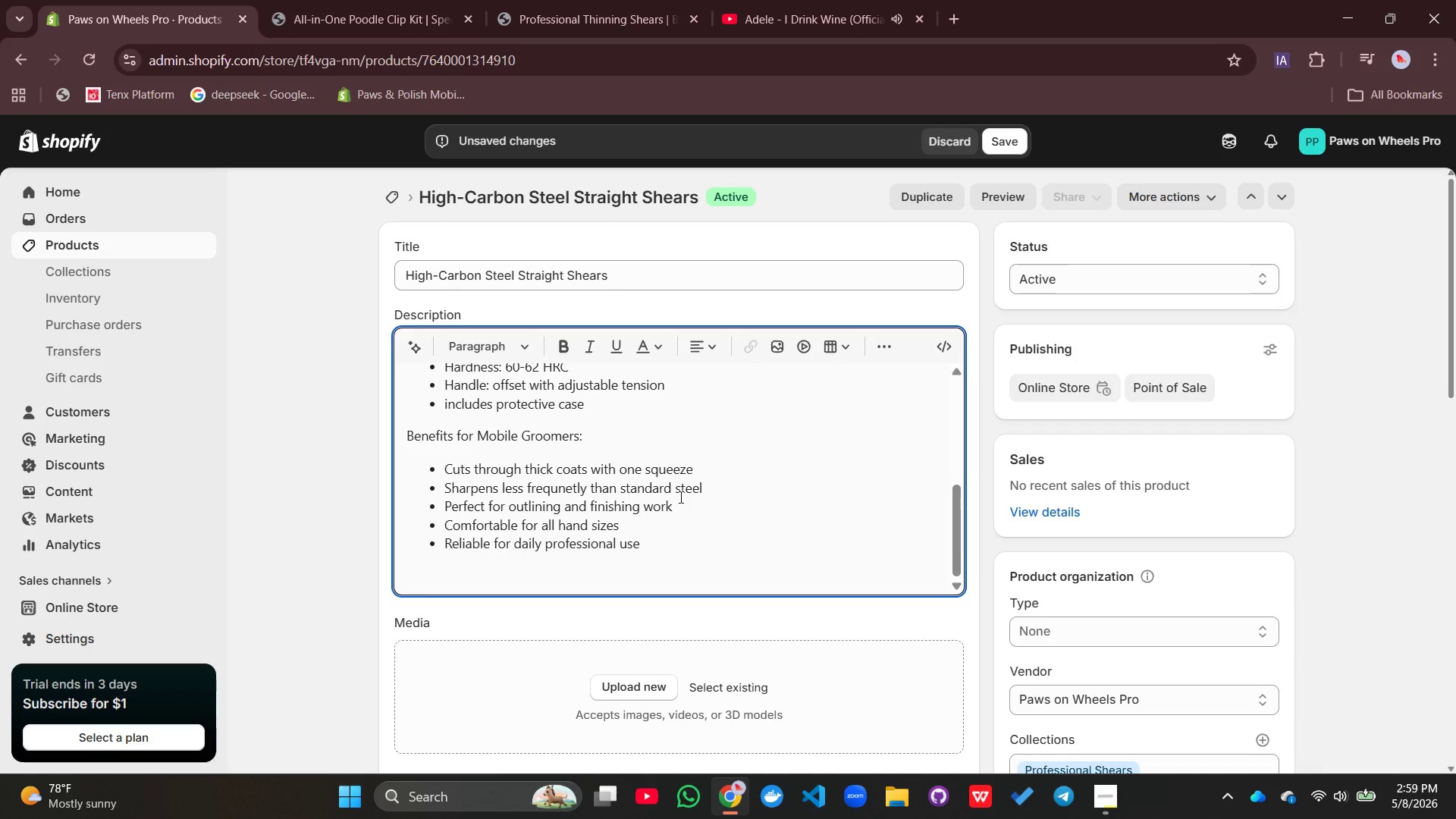 
type(Care instructions:)
 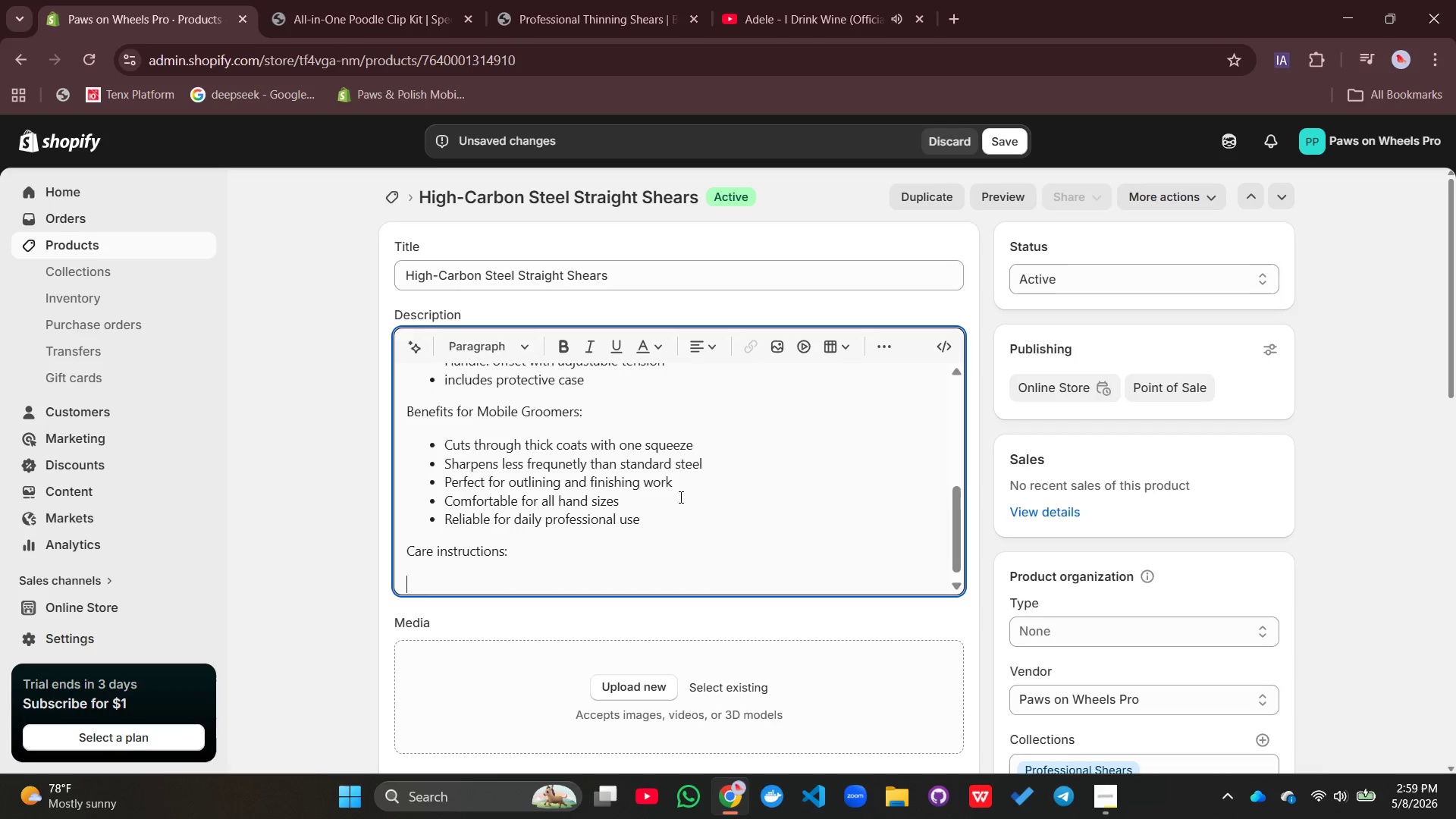 
 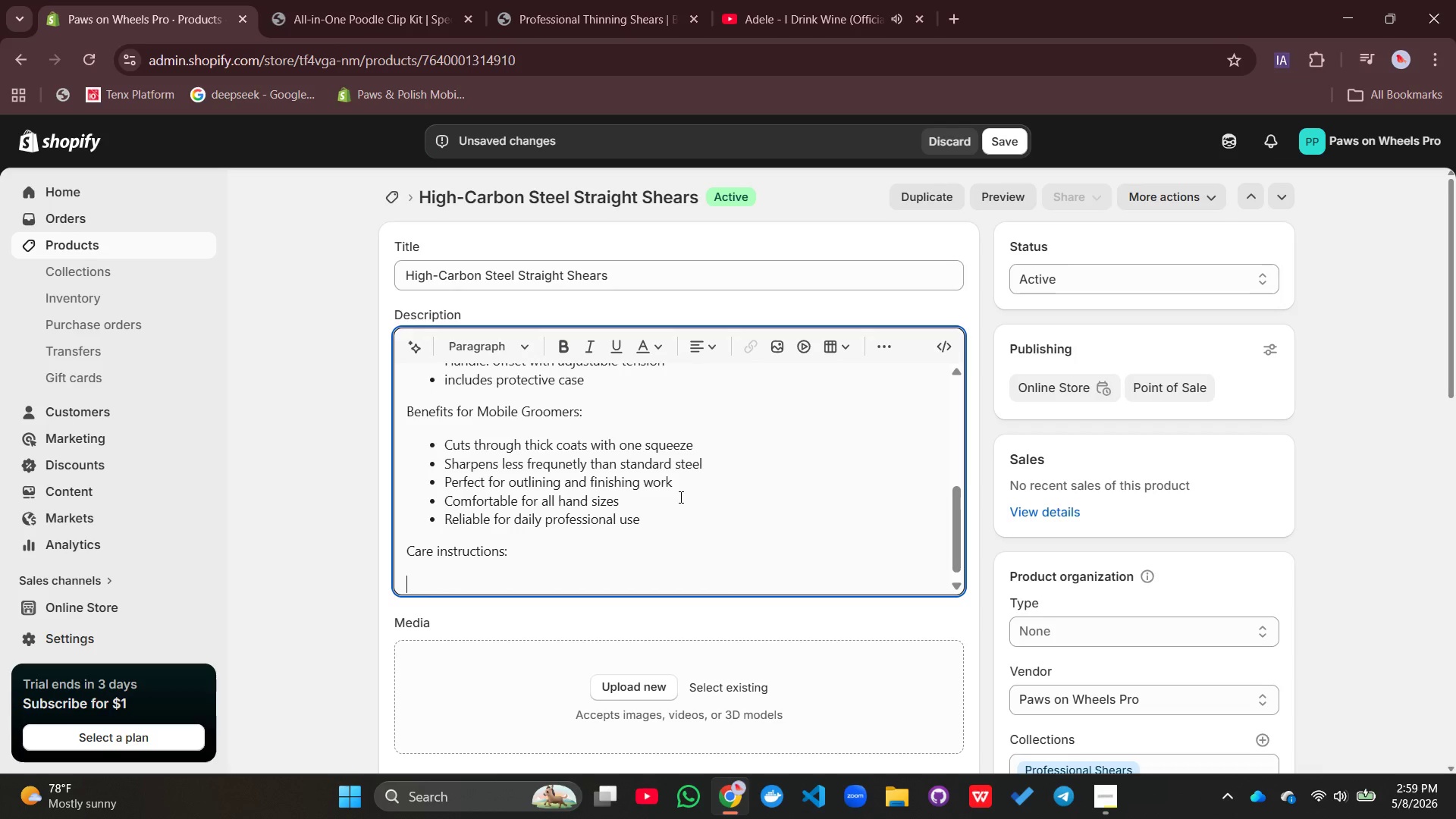 
key(Enter)
 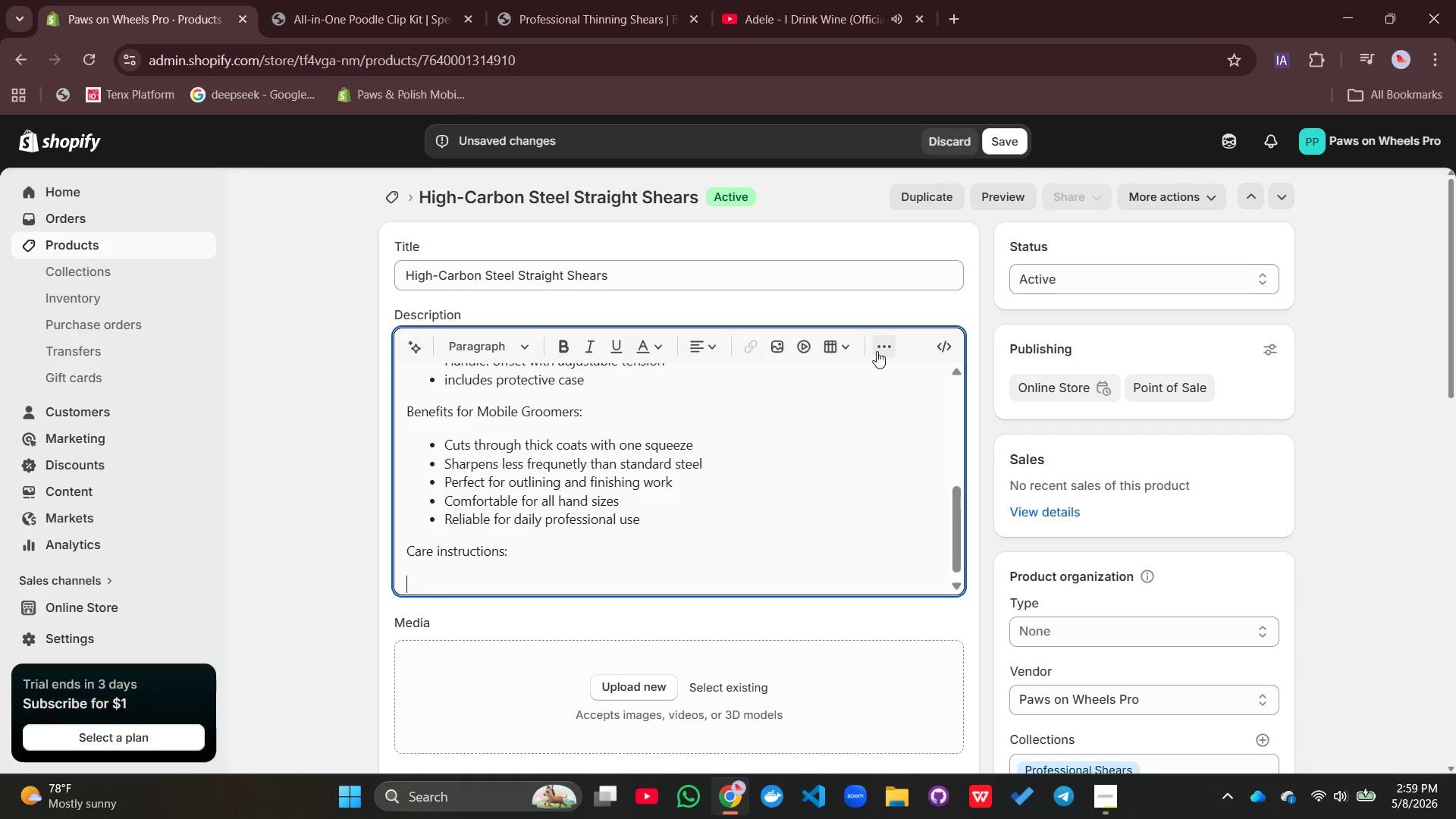 
left_click([878, 347])
 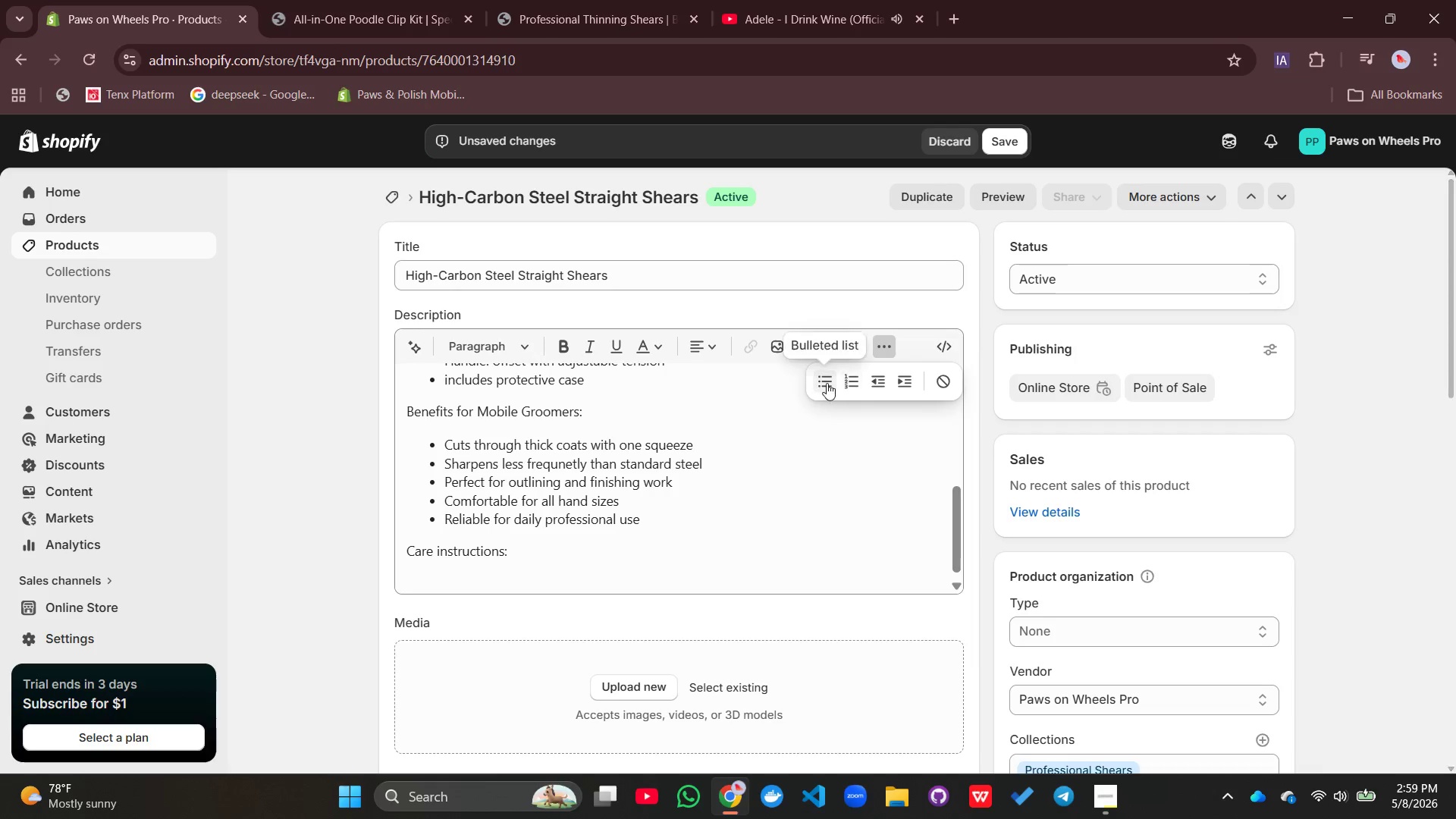 
left_click([826, 383])
 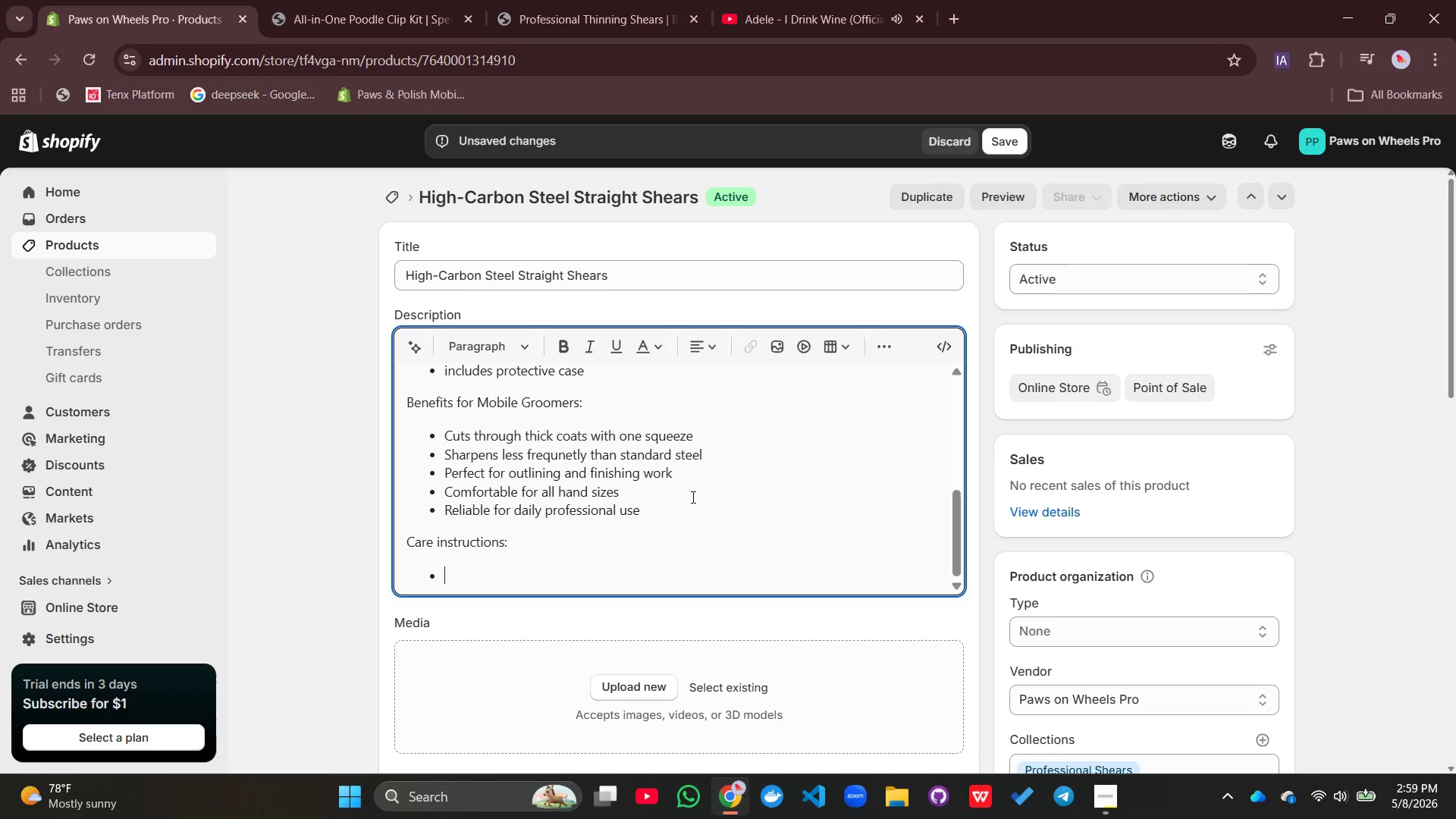 
type(cl)
key(Backspace)
key(Backspace)
type(Clean and al)
key(Backspace)
key(Backspace)
type(oil after each use)
 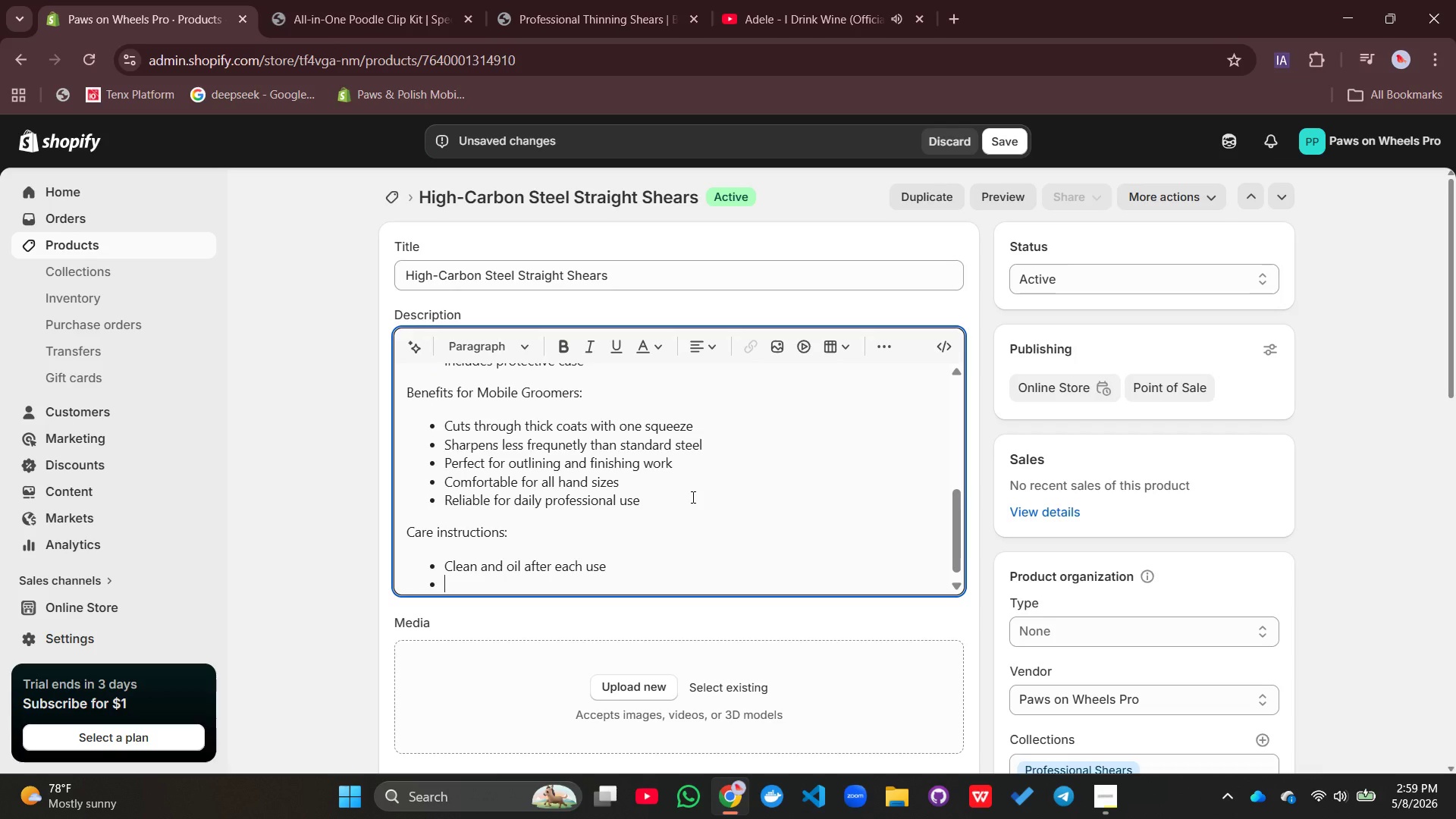 
 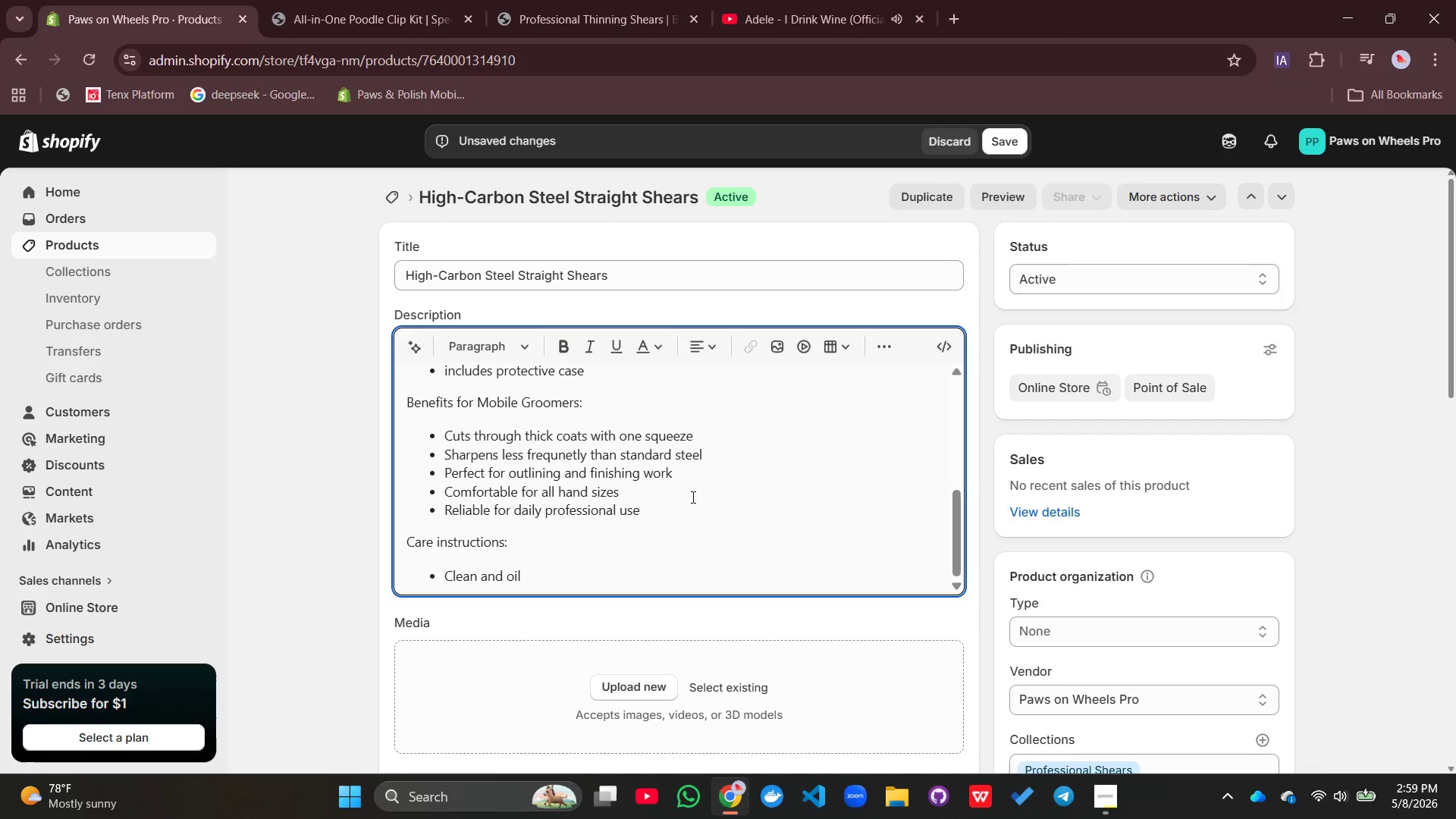 
key(Enter)
 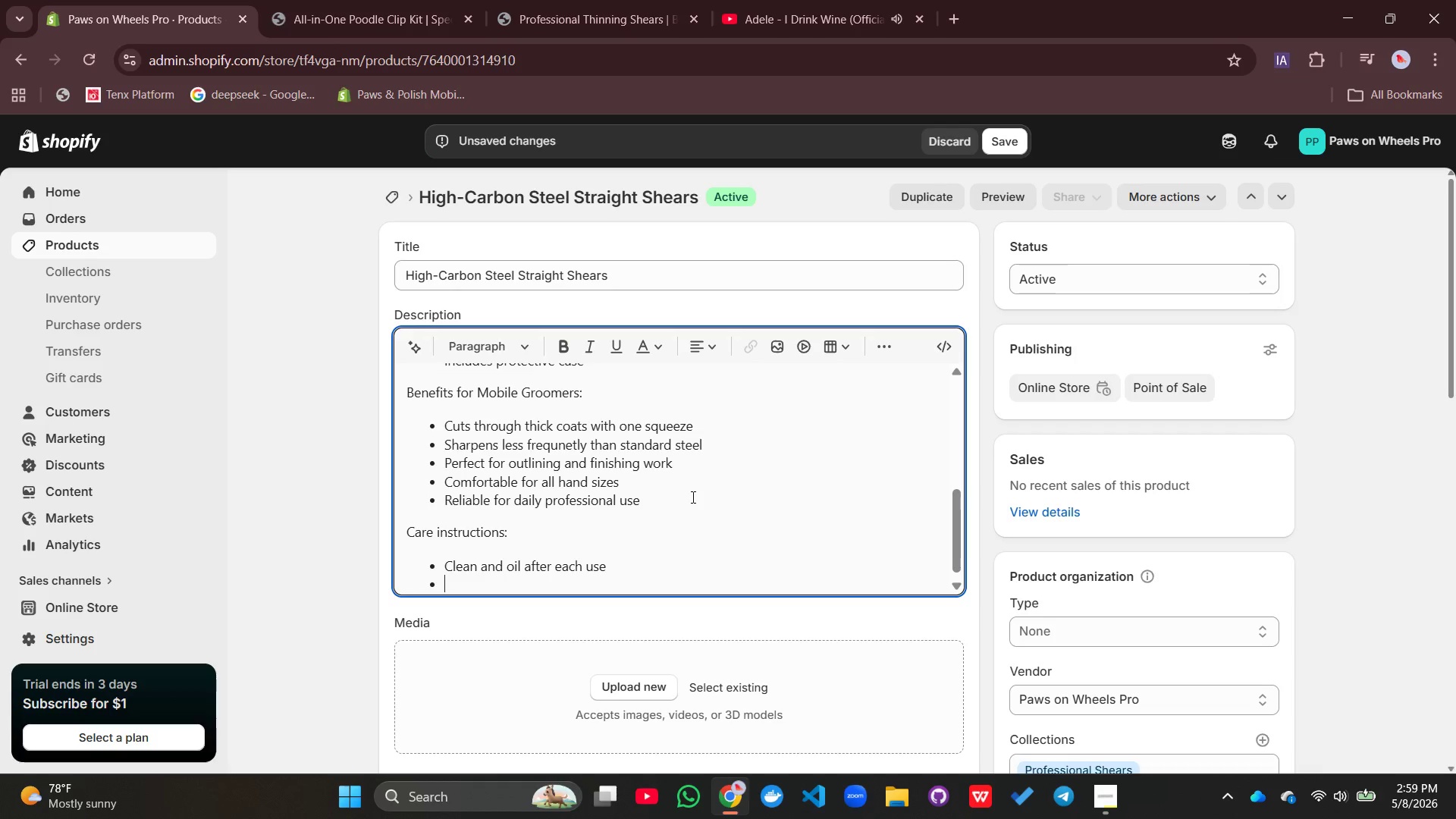 
type(Store in protective case)
 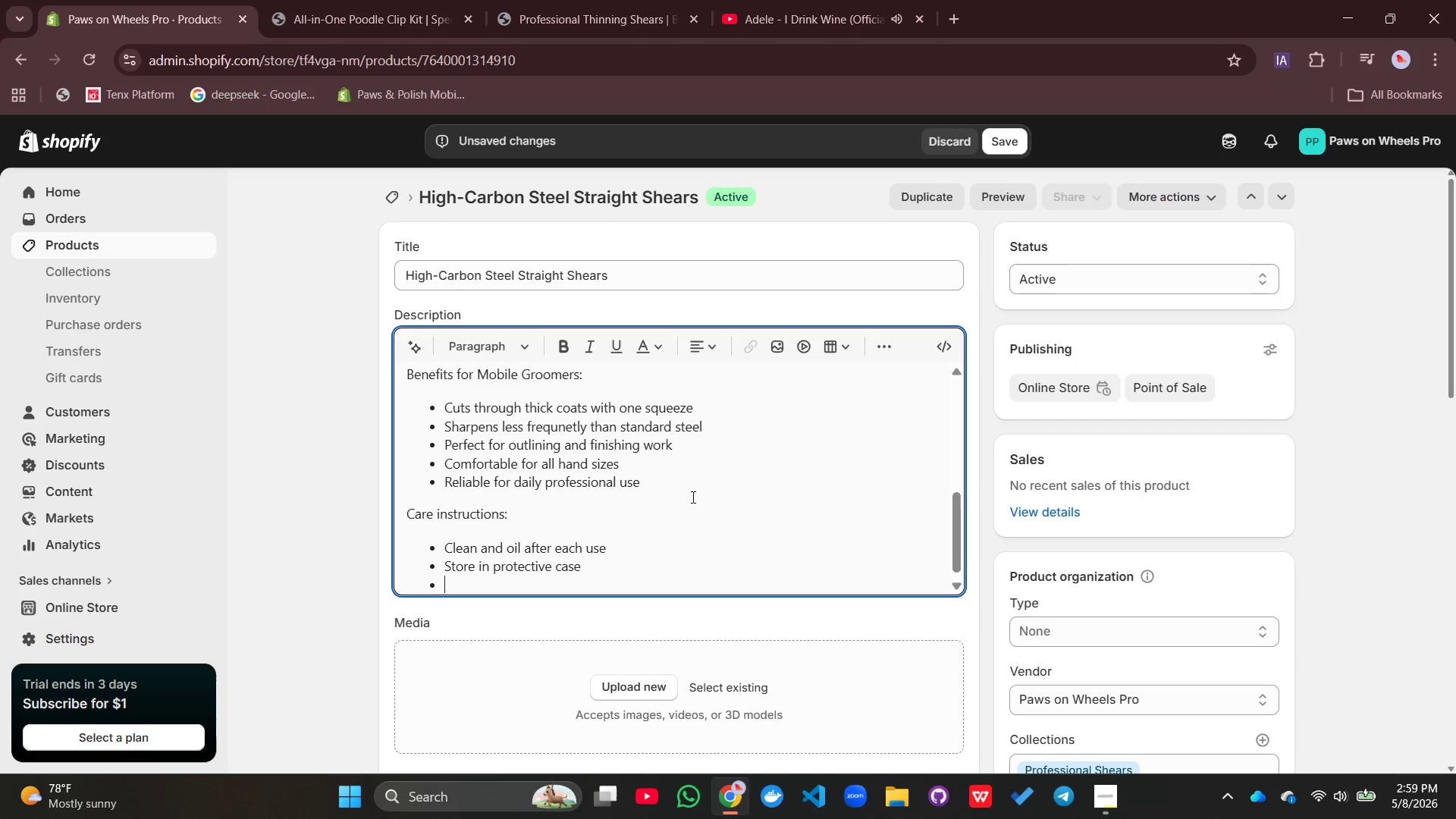 
key(Enter)
 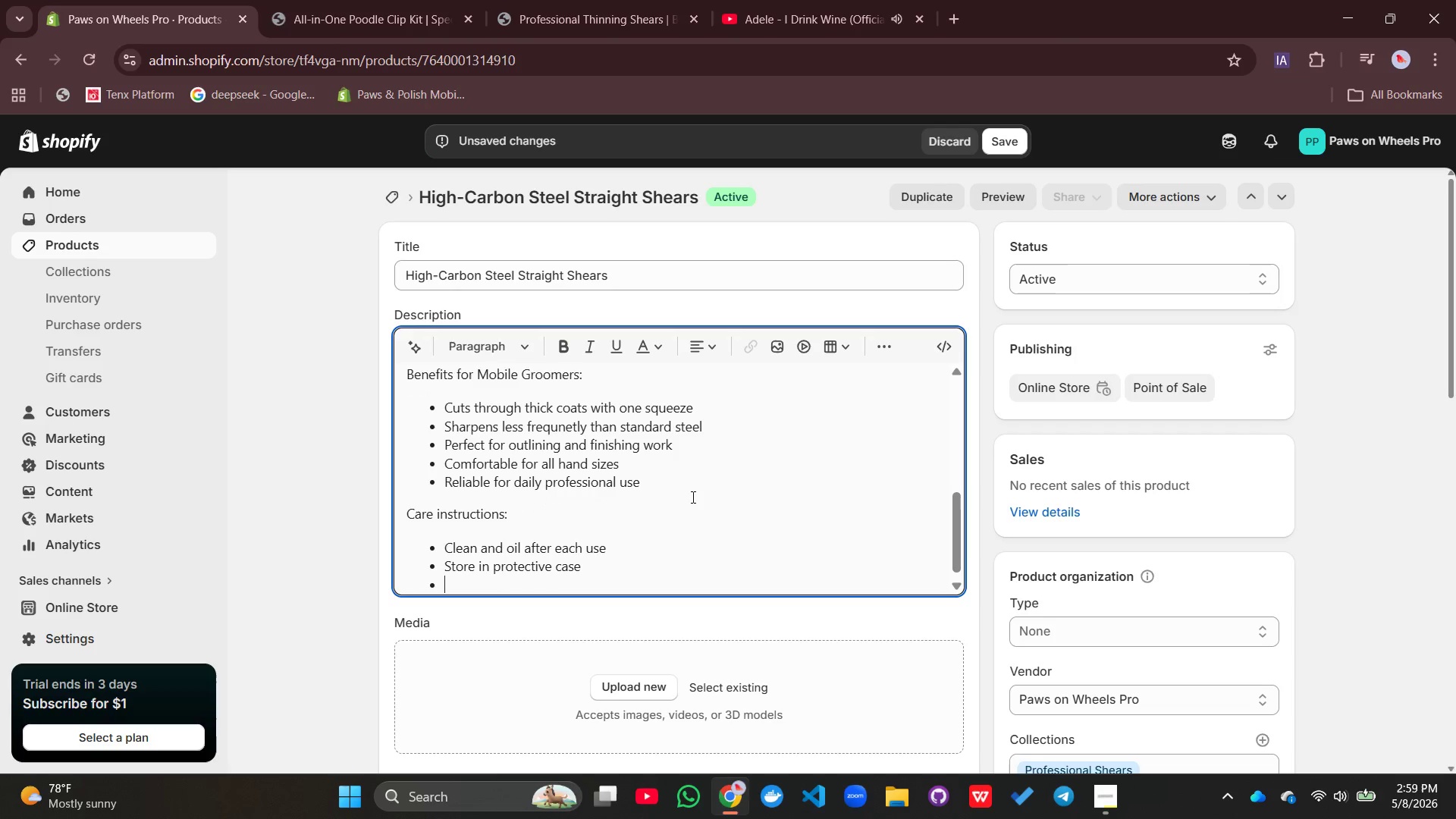 
type(Professional sharpening every 8-12 months)
 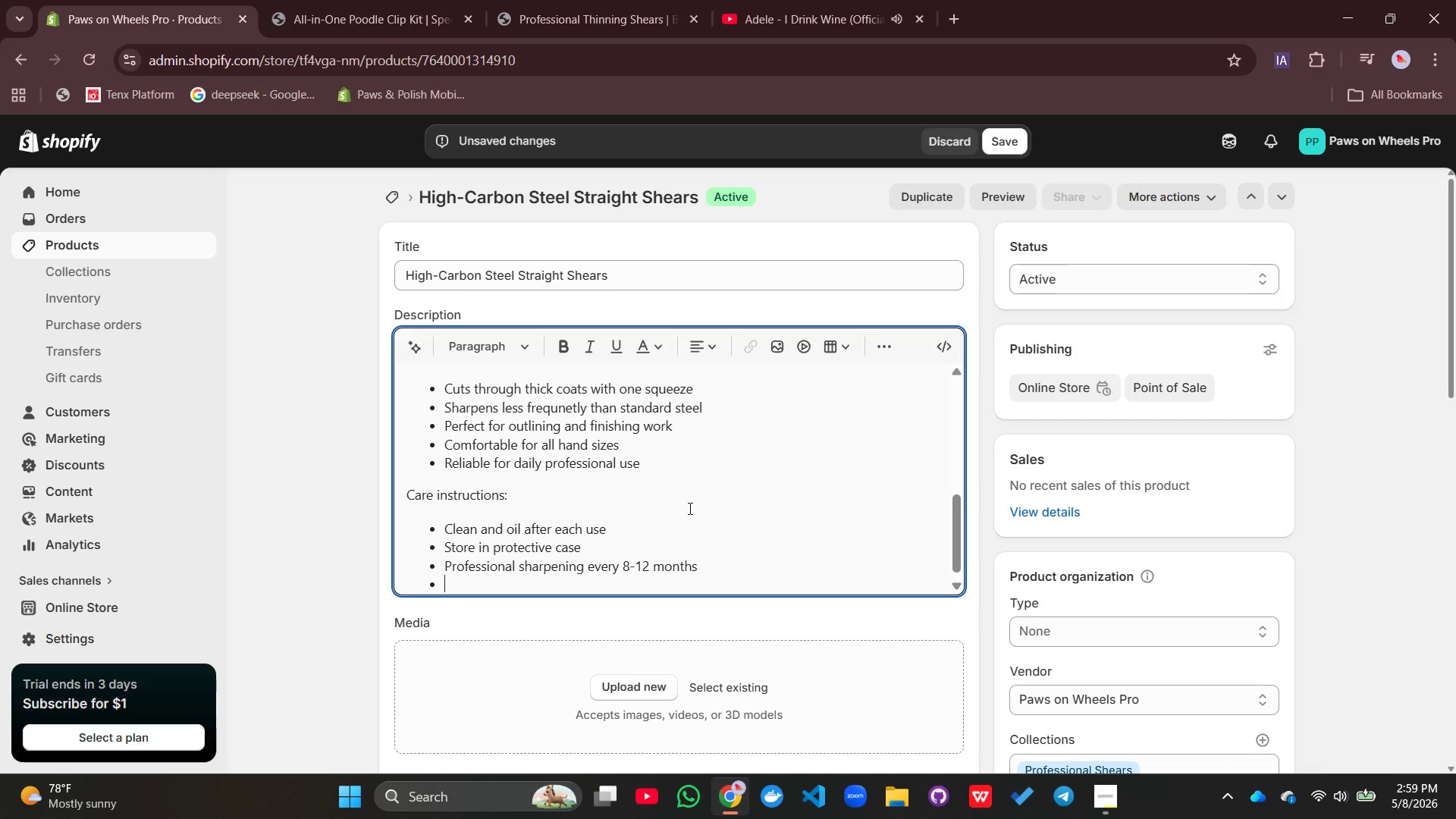 
key(Enter)
 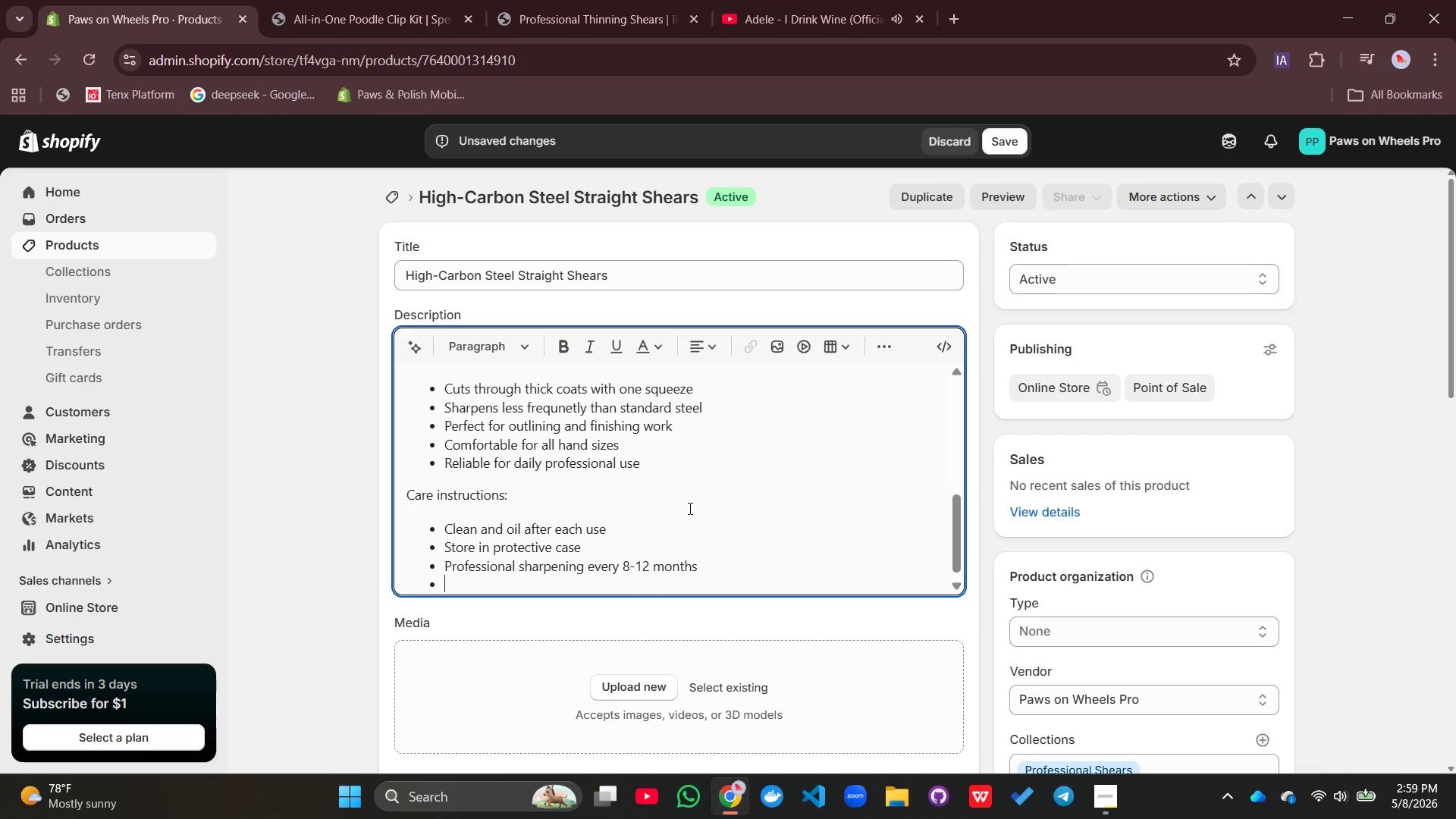 
type(Avoid droo)
key(Backspace)
type(pping a)
key(Backspace)
type(on a)
key(Backspace)
type(g)
key(Backspace)
type(hard syrfaces)
key(Backspace)
key(Backspace)
key(Backspace)
key(Backspace)
key(Backspace)
key(Backspace)
key(Backspace)
type(urfaces)
 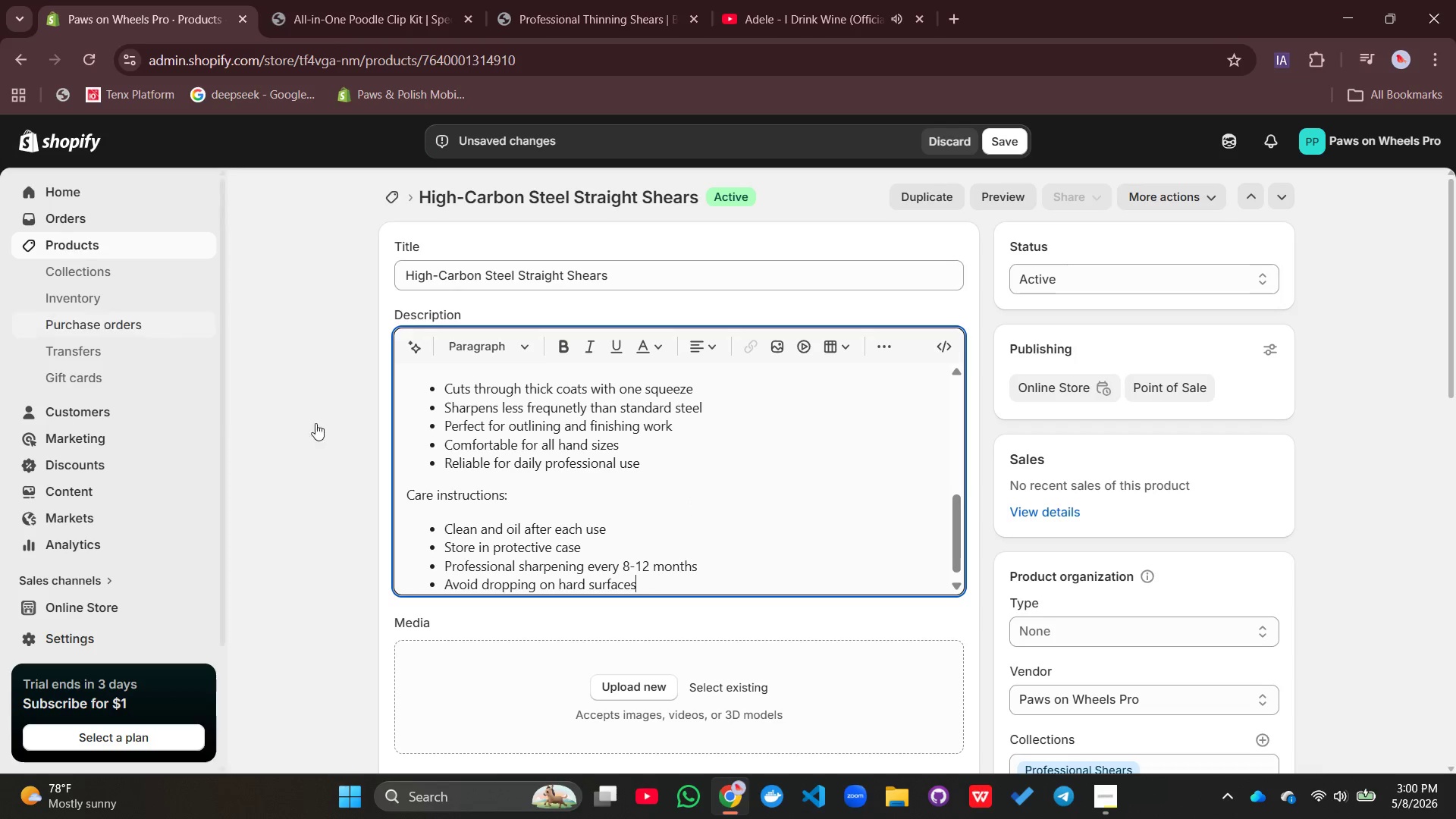 
scroll: coordinate [514, 574], scroll_direction: up, amount: 7.0
 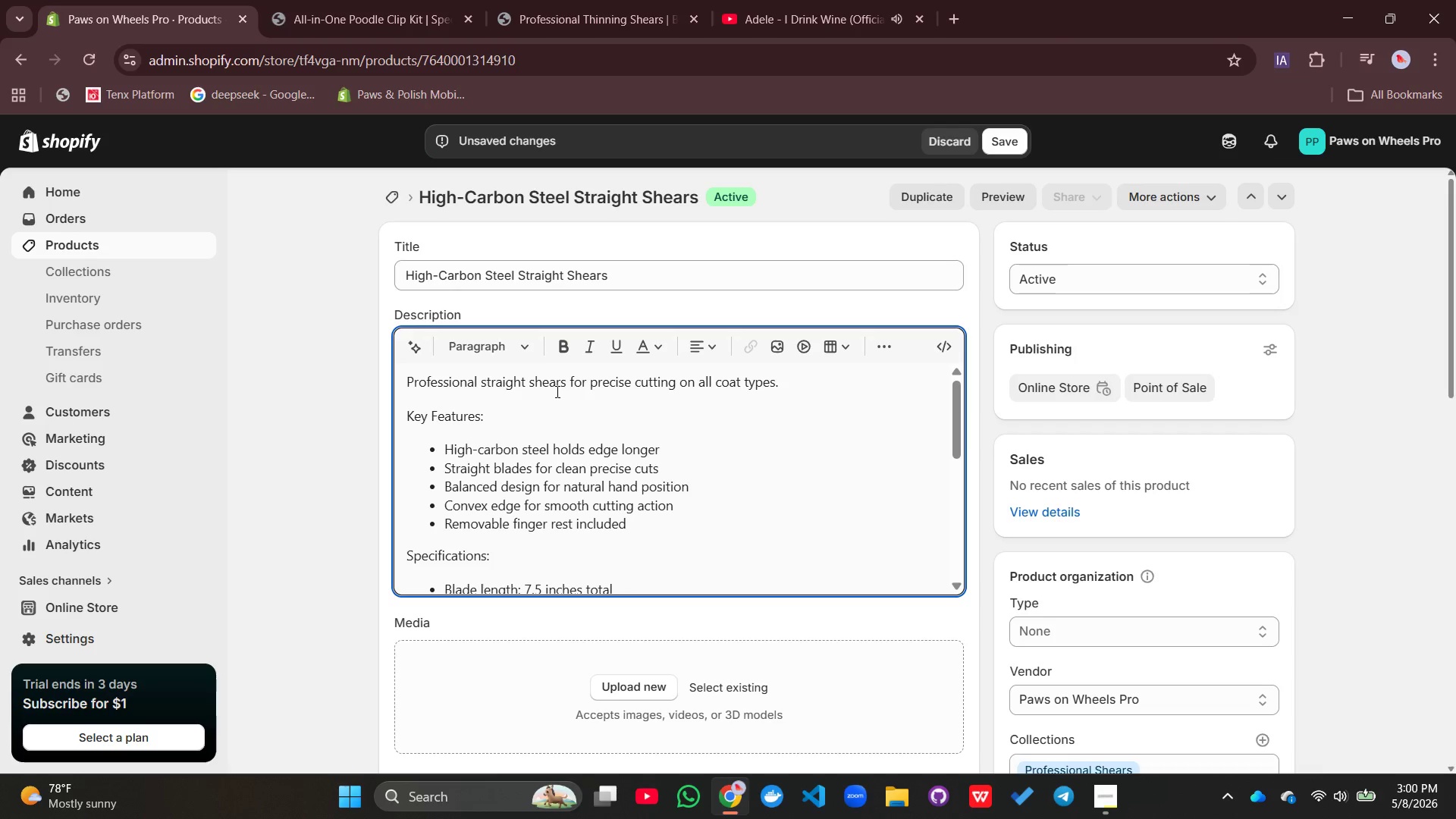 
double_click([556, 391])
 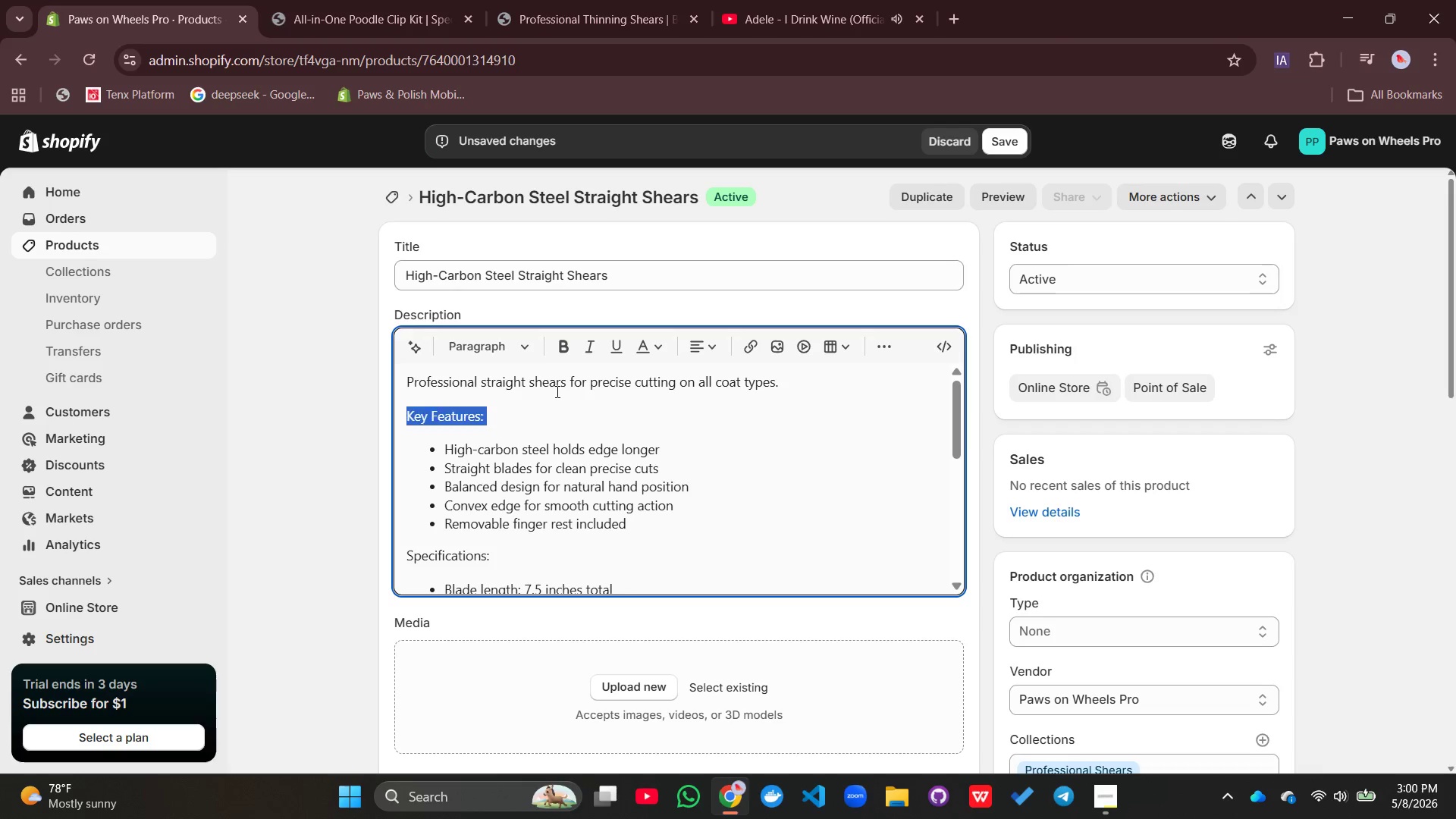 
triple_click([556, 391])
 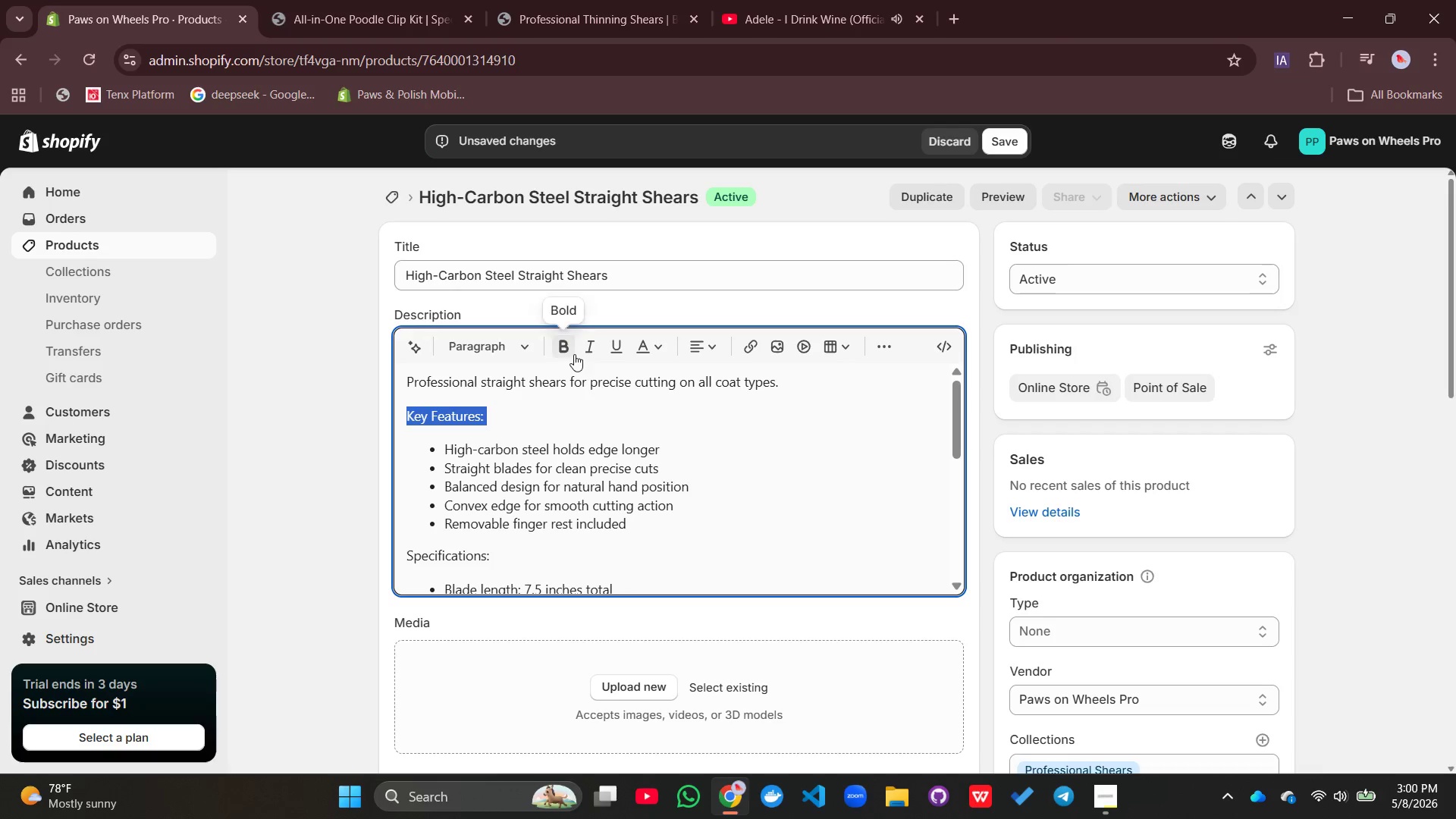 
left_click([563, 336])
 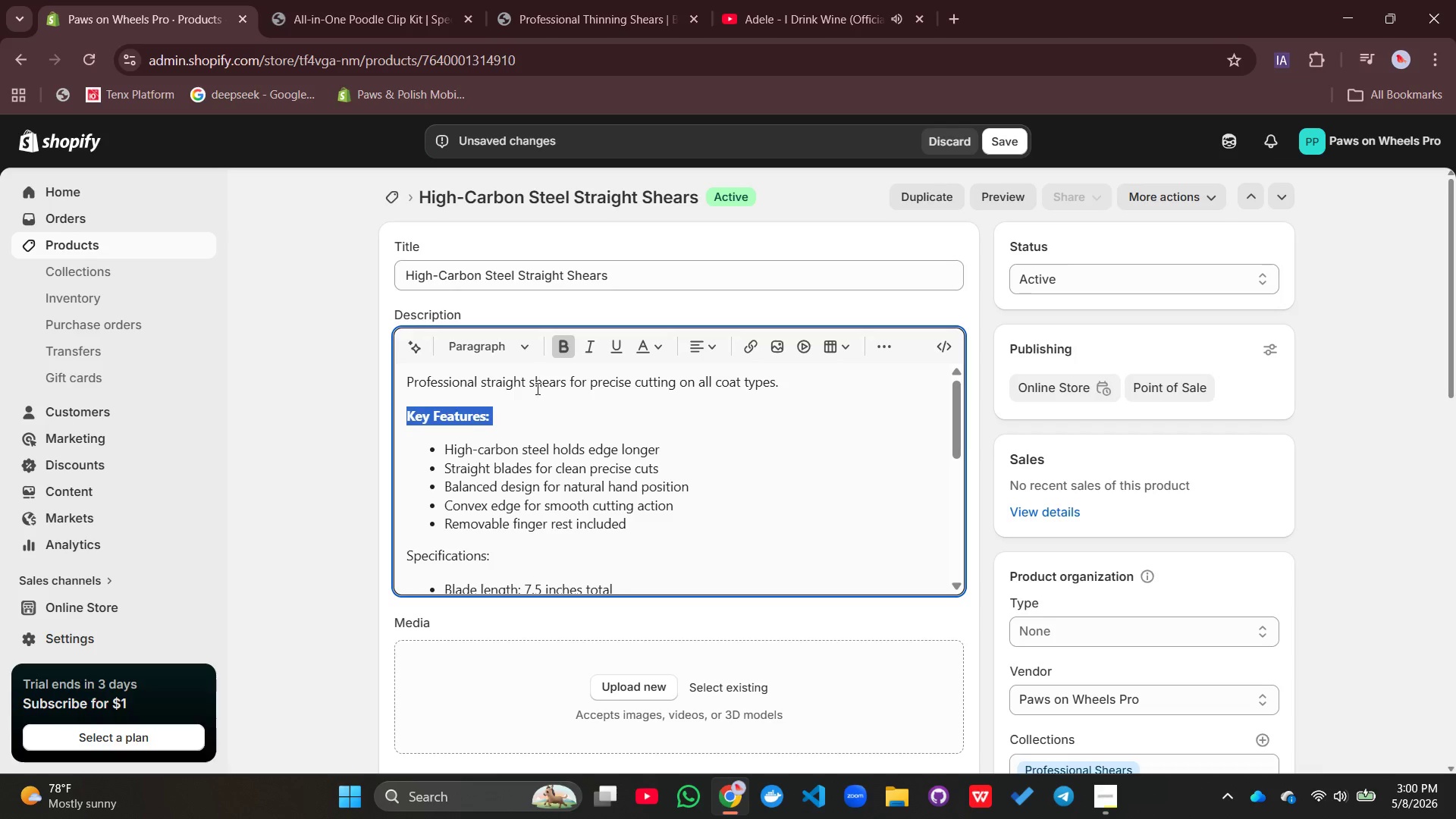 
double_click([536, 387])
 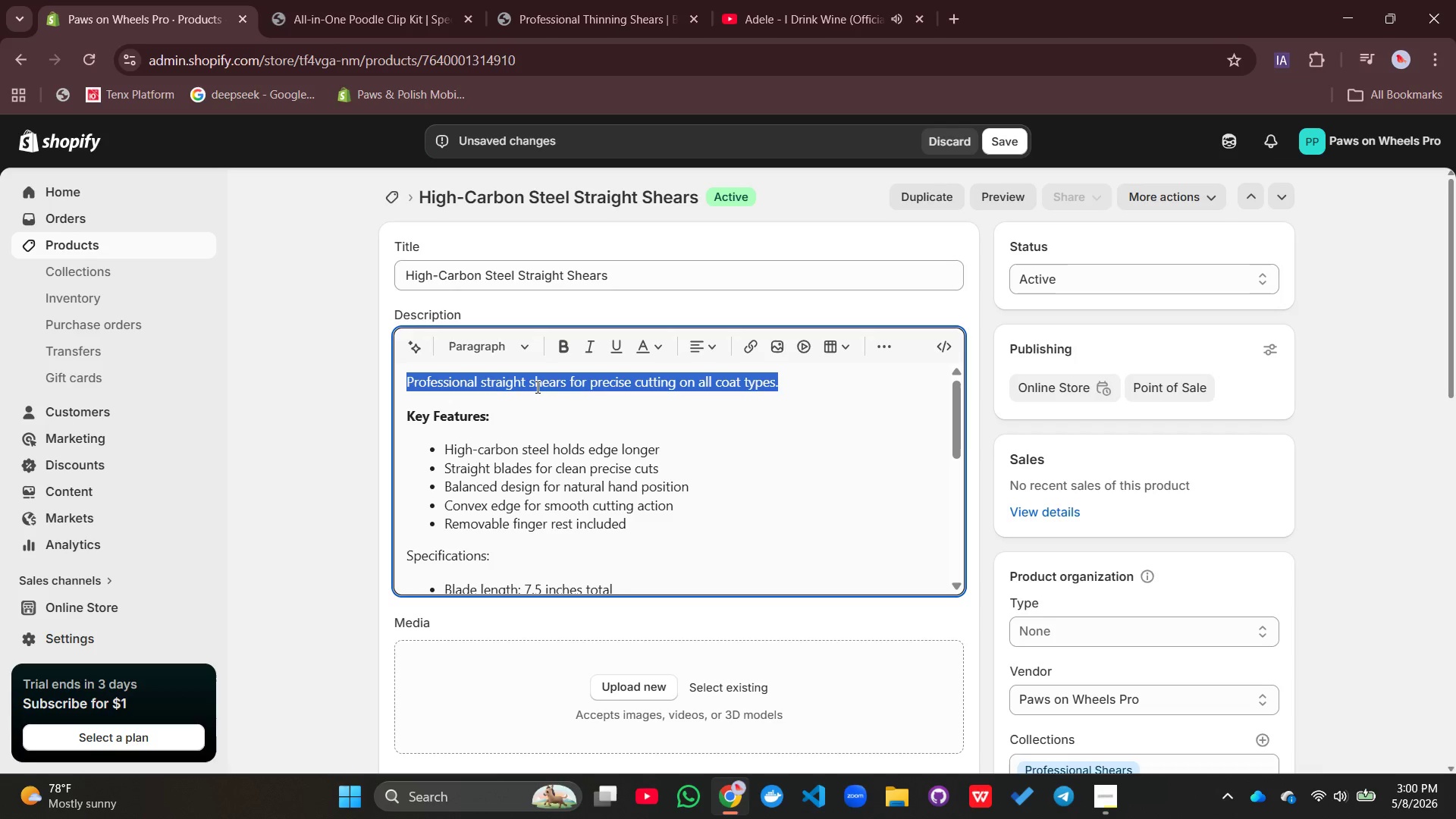 
triple_click([536, 387])
 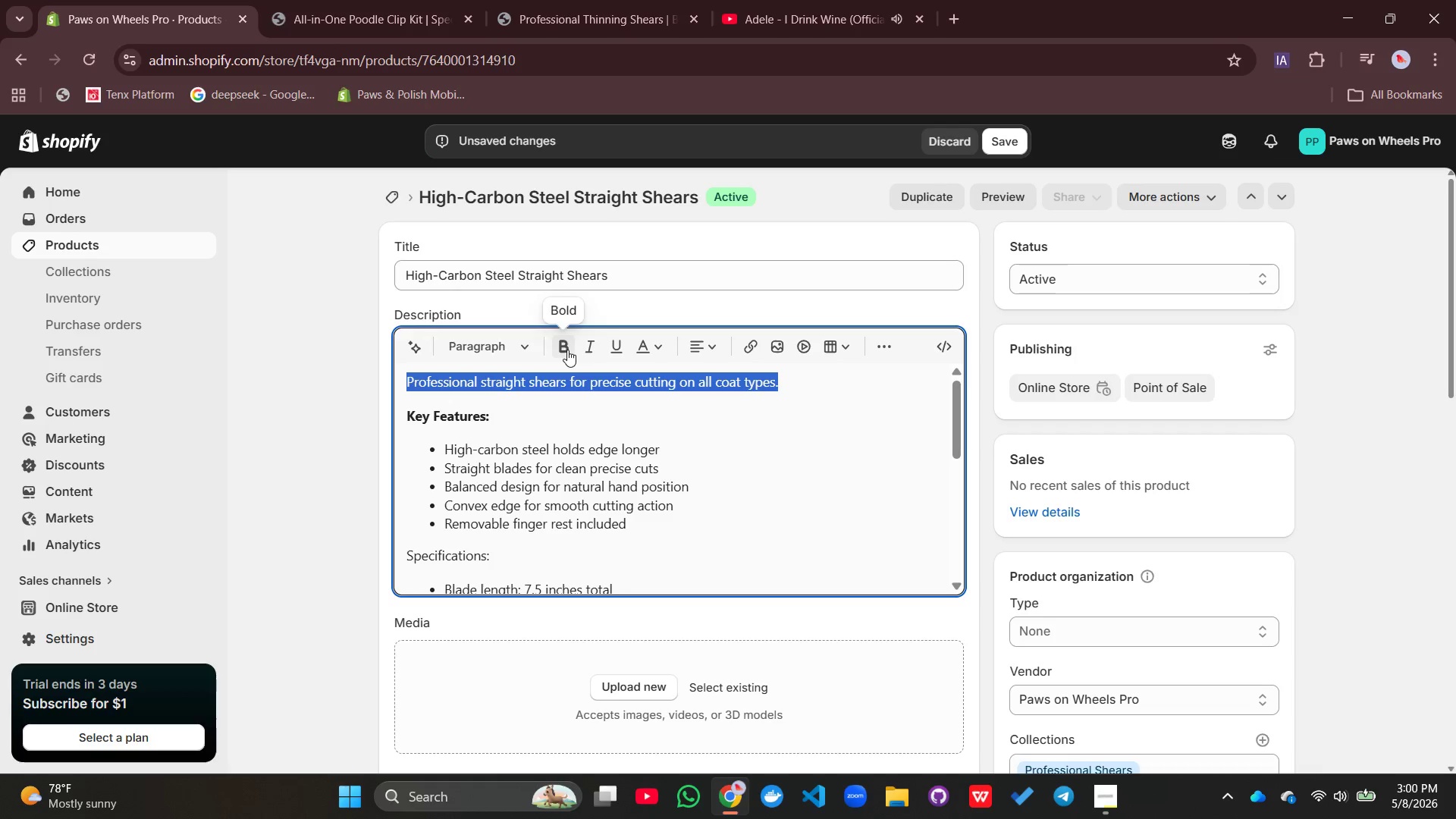 
left_click([568, 348])
 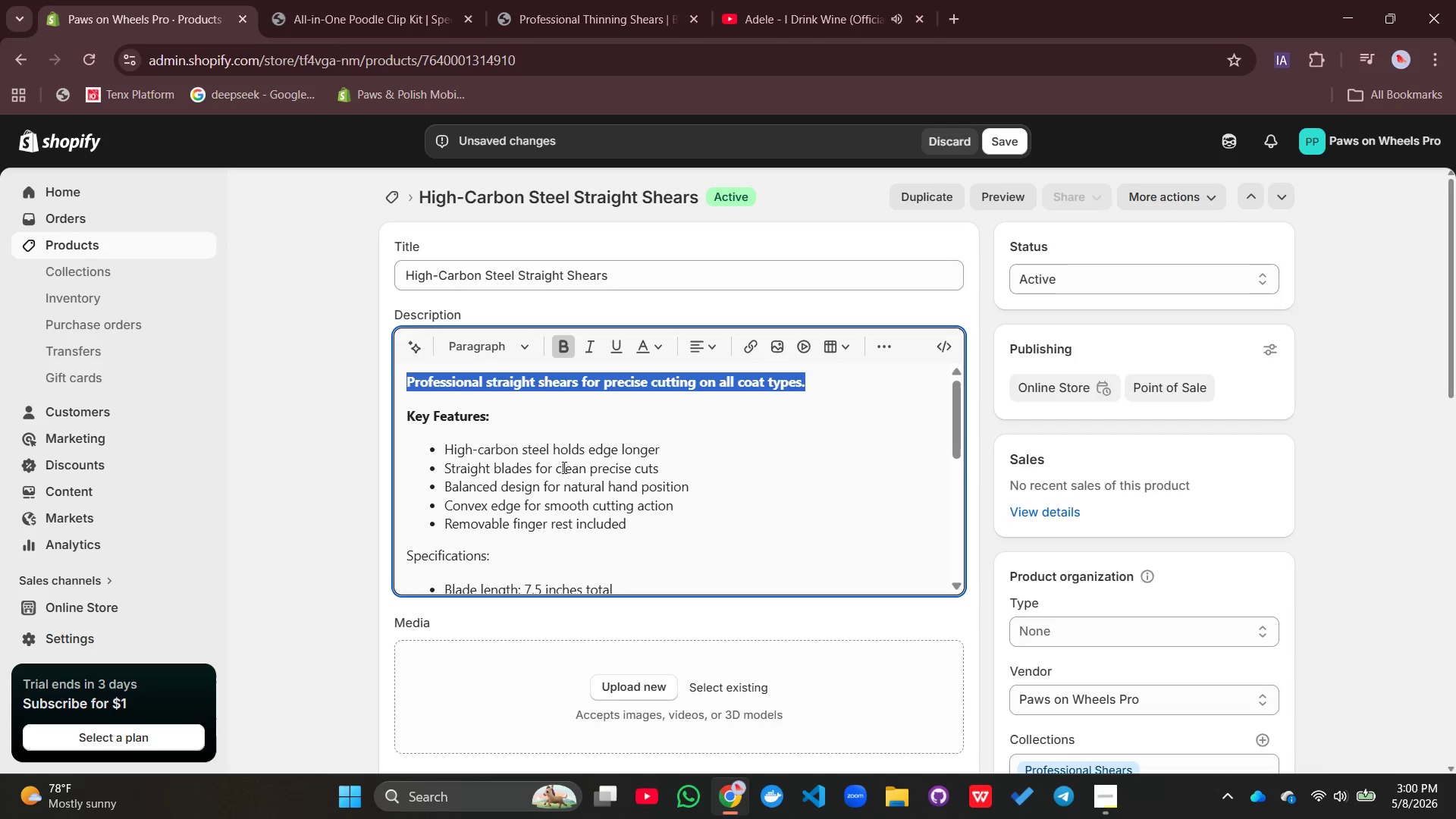 
scroll: coordinate [560, 472], scroll_direction: down, amount: 1.0
 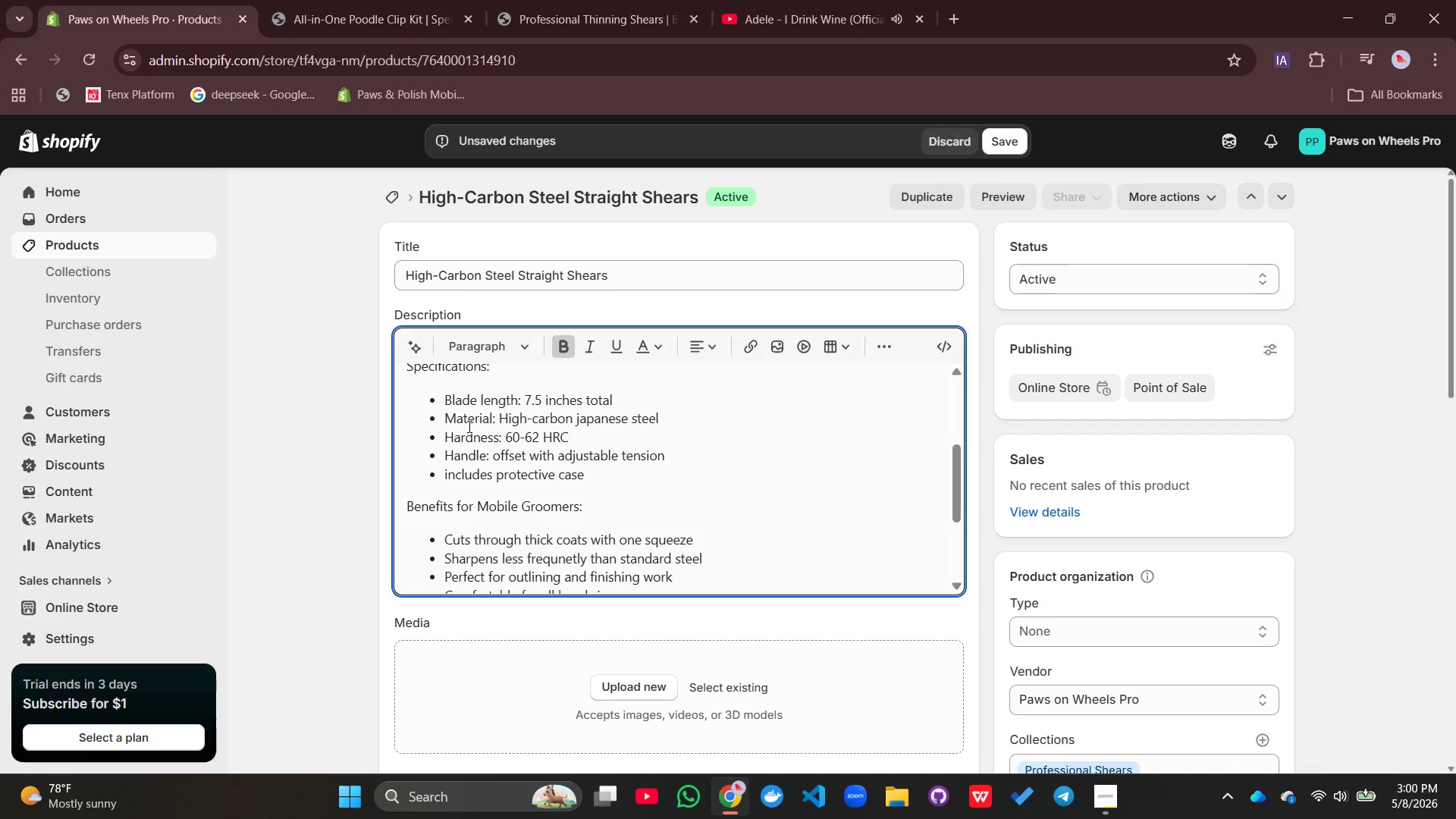 
scroll: coordinate [468, 426], scroll_direction: none, amount: 0.0
 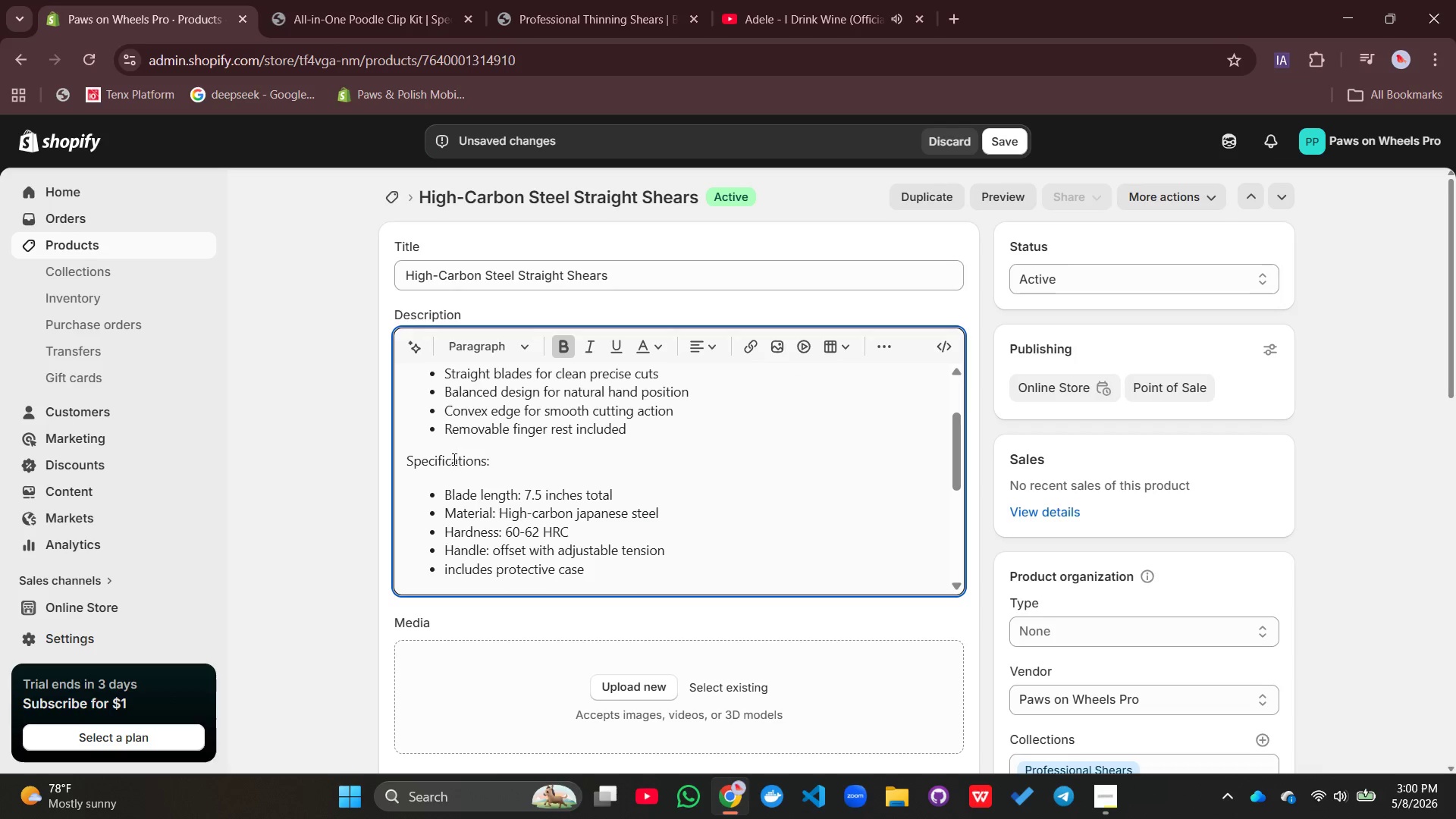 
triple_click([451, 463])
 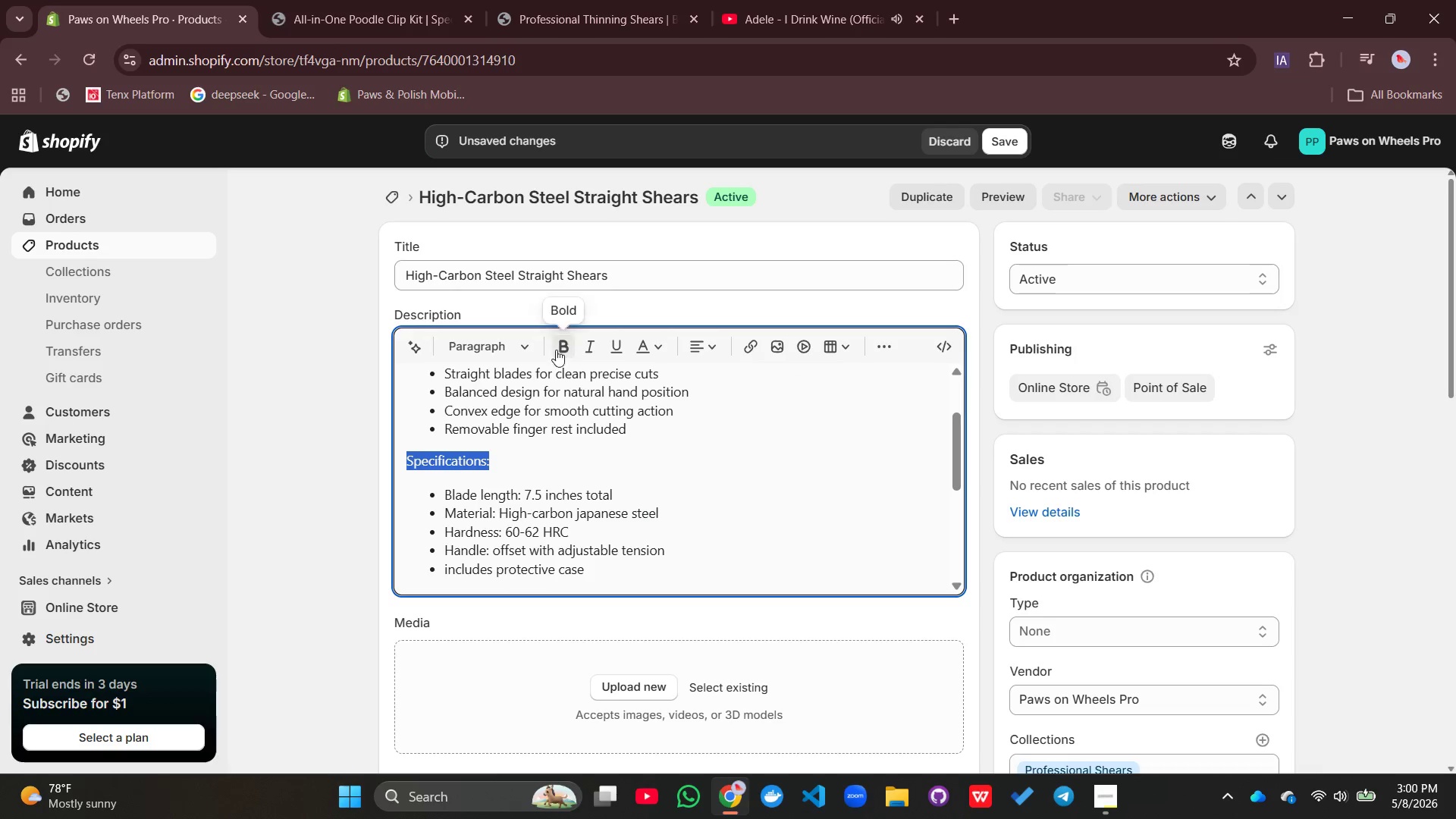 
left_click([557, 349])
 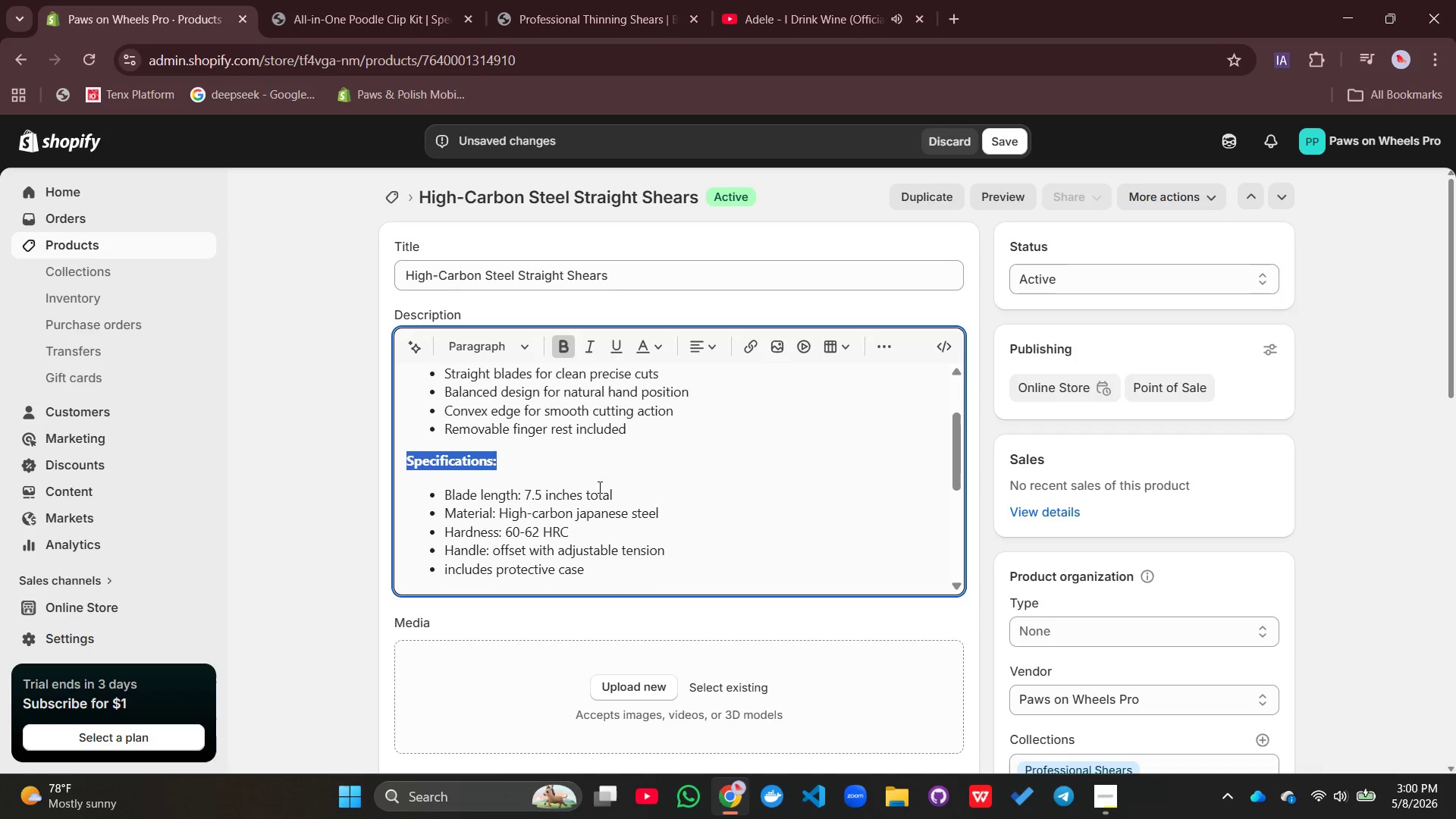 
scroll: coordinate [599, 493], scroll_direction: down, amount: 1.0
 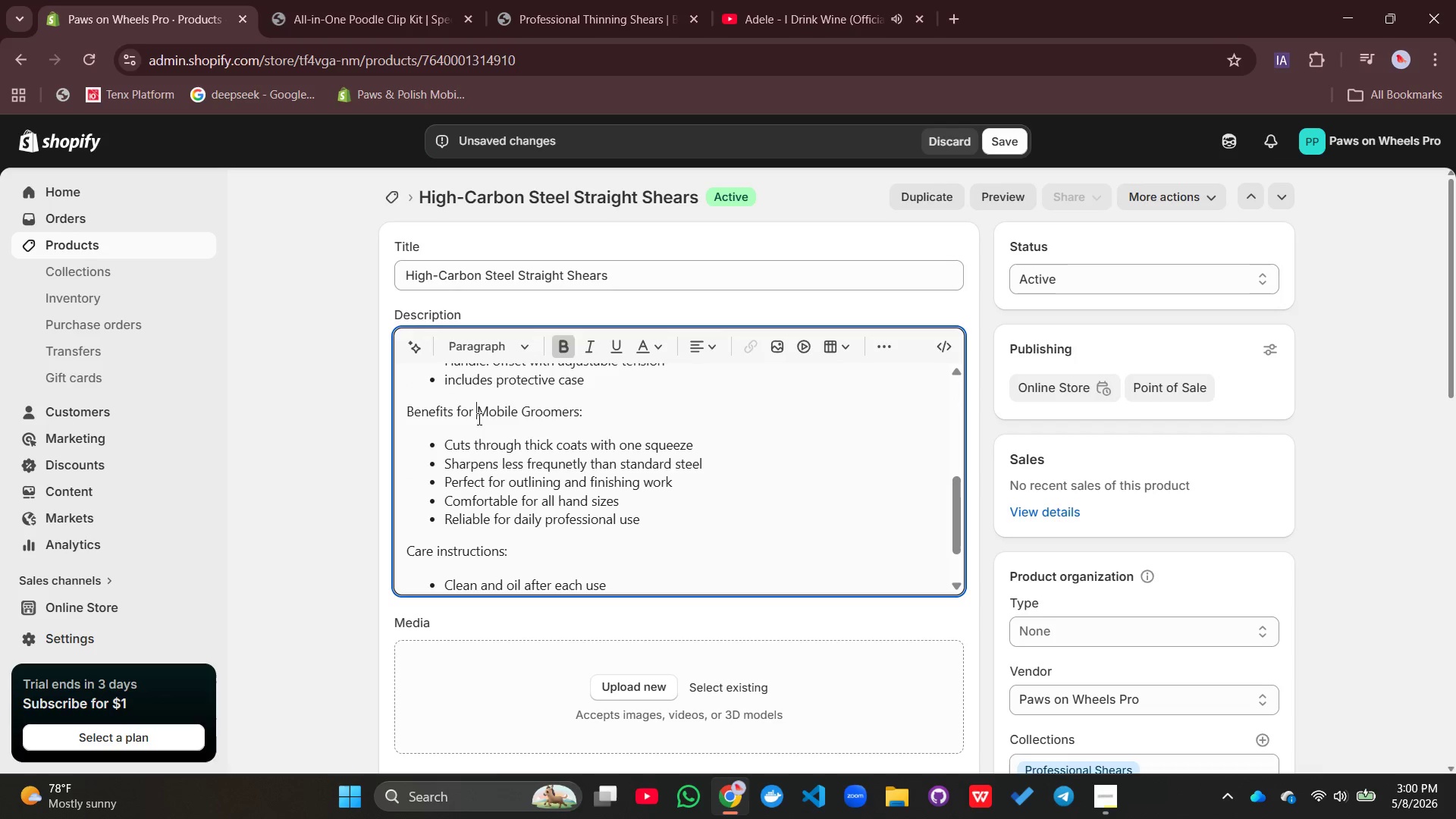 
double_click([478, 419])
 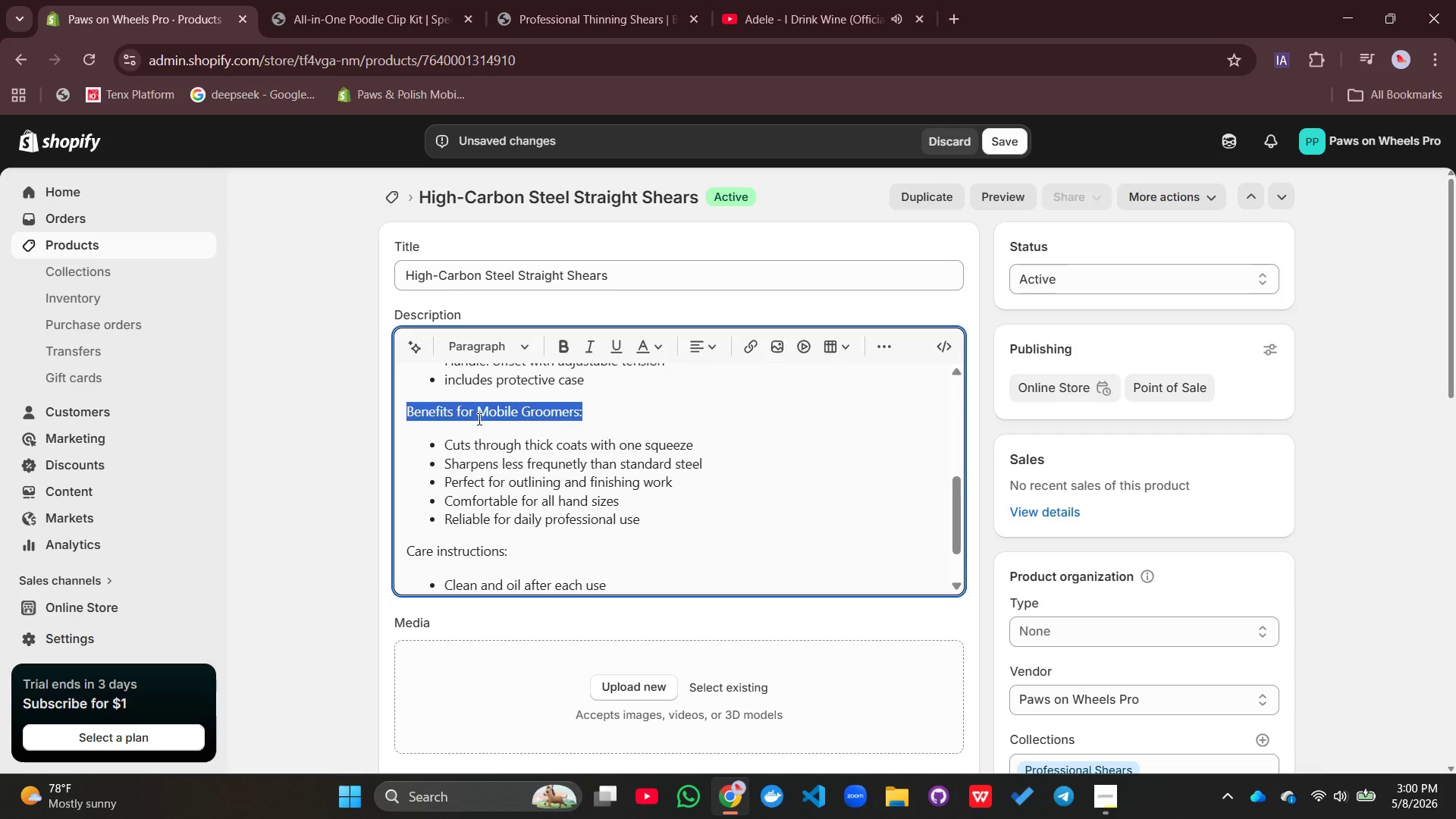 
triple_click([478, 419])
 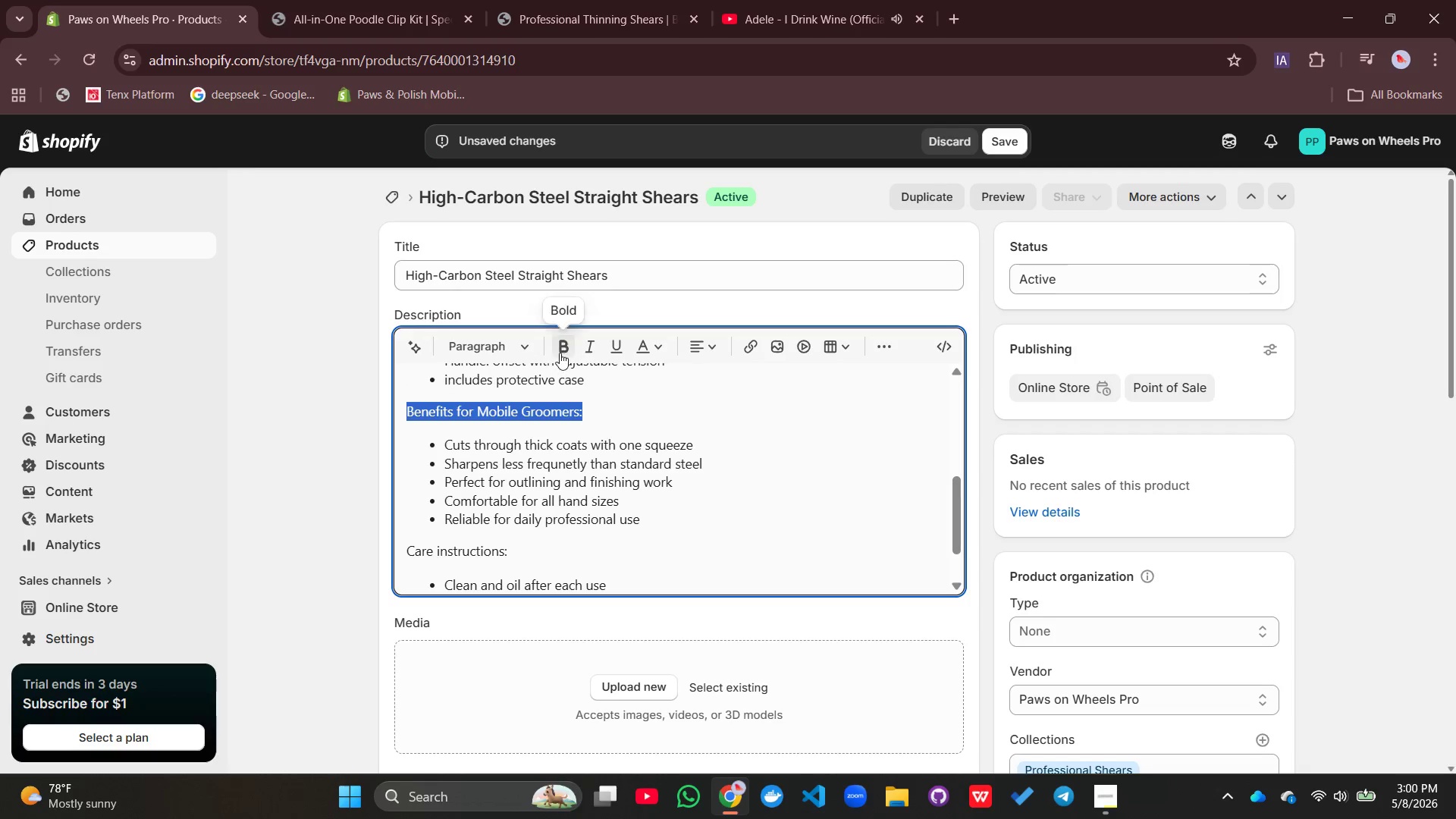 
left_click([563, 346])
 